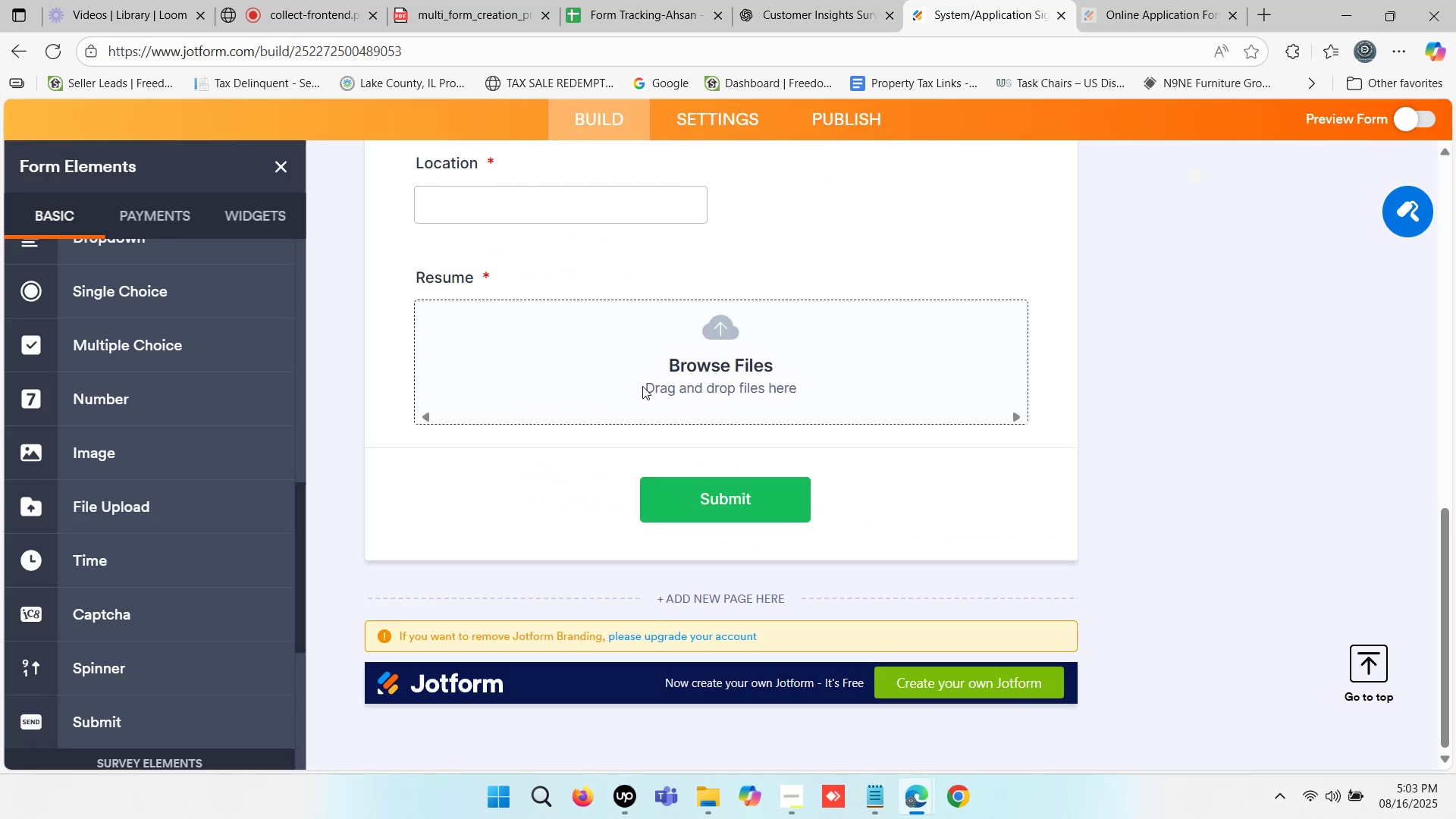 
scroll: coordinate [569, 416], scroll_direction: down, amount: 1.0
 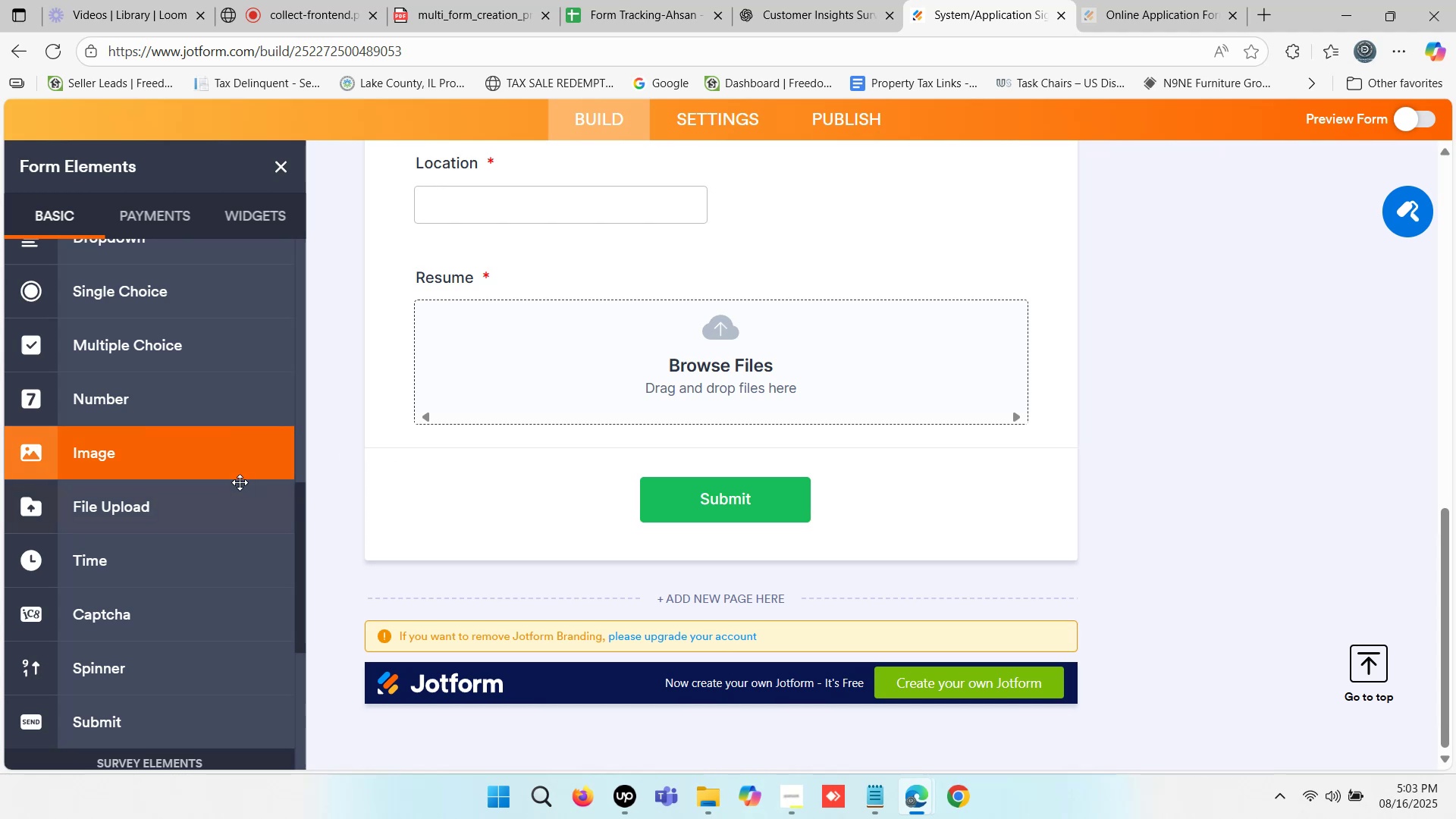 
scroll: coordinate [201, 357], scroll_direction: up, amount: 6.0
 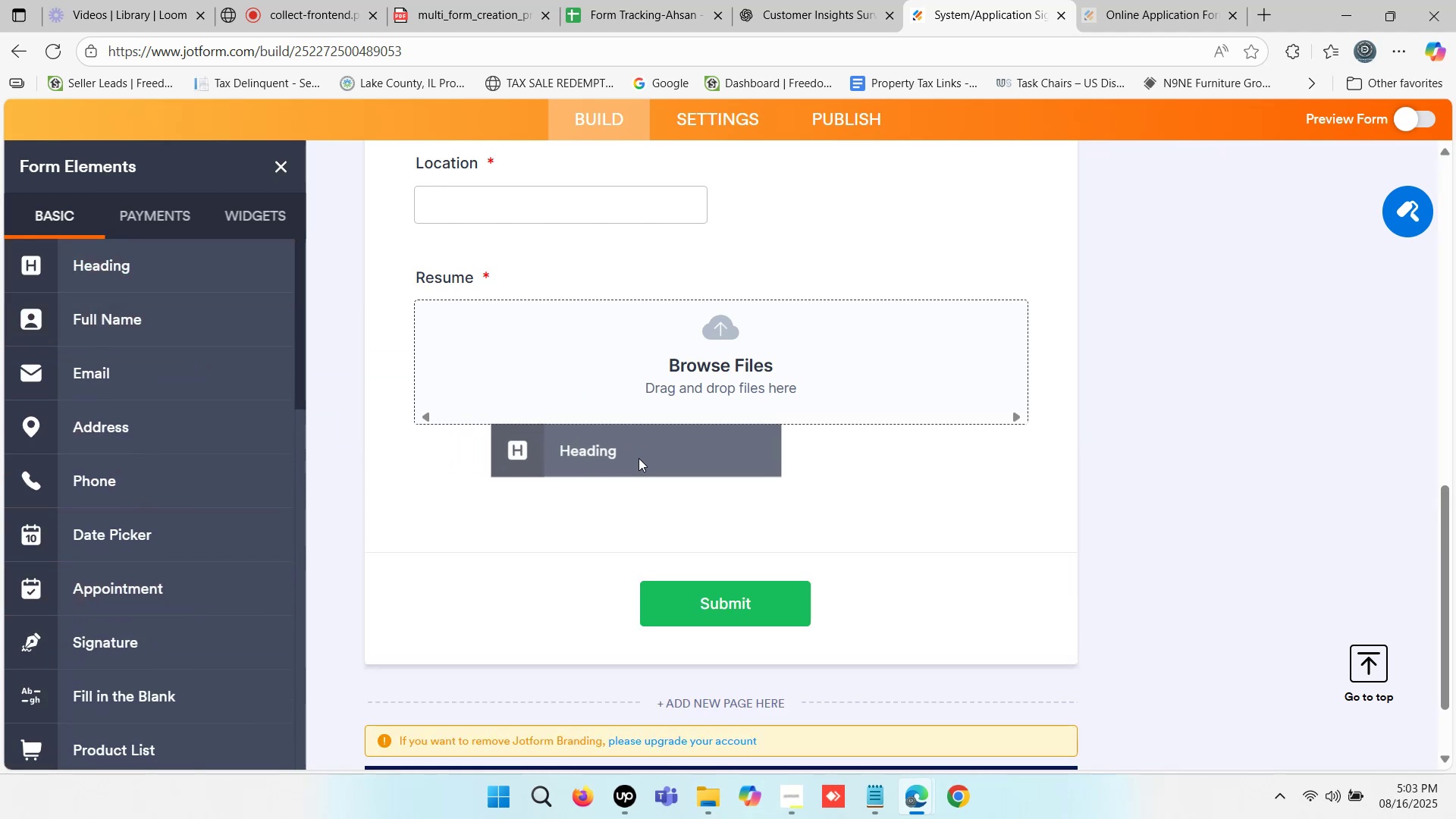 
key(Control+V)
 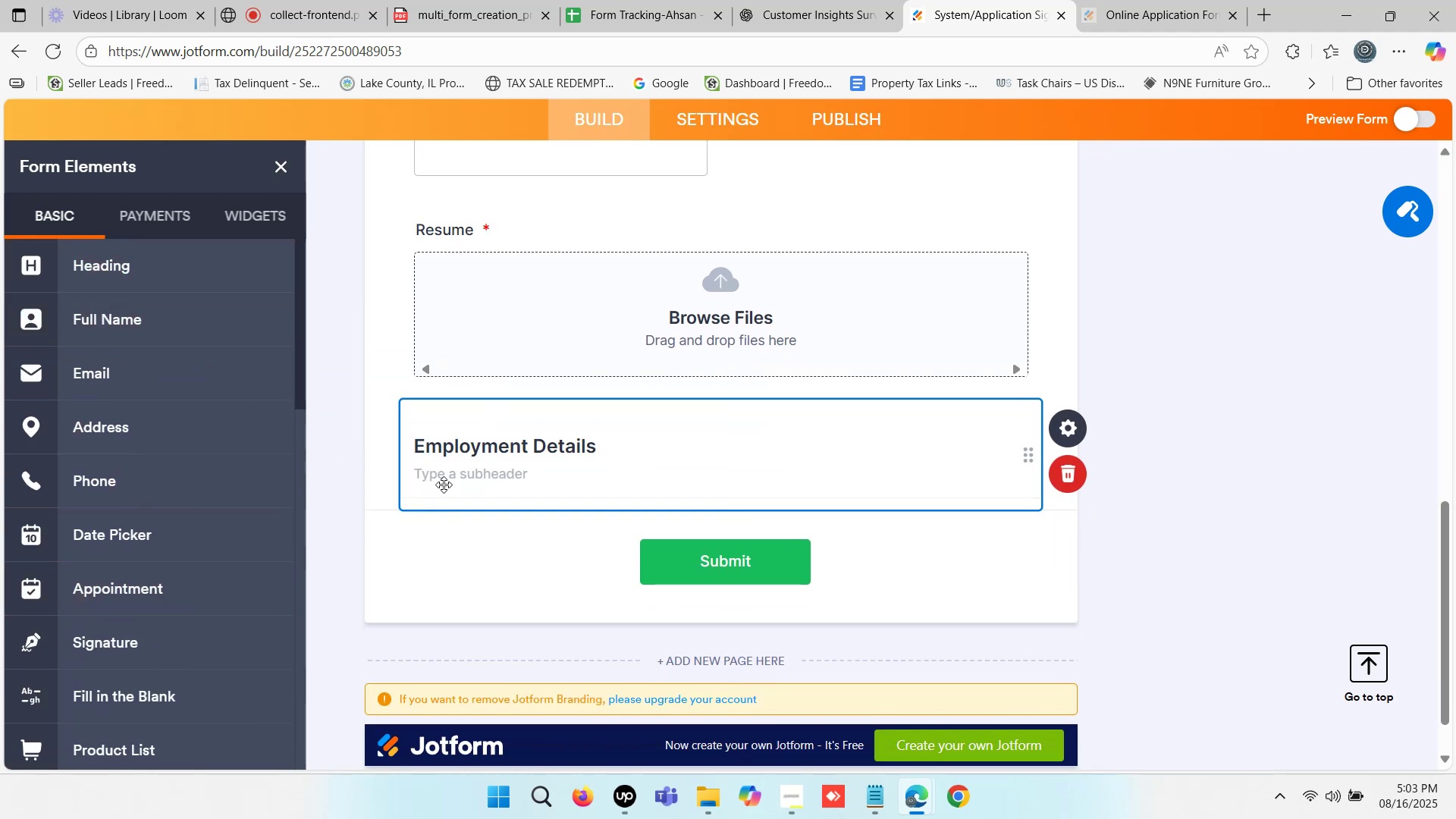 
left_click([388, 458])
 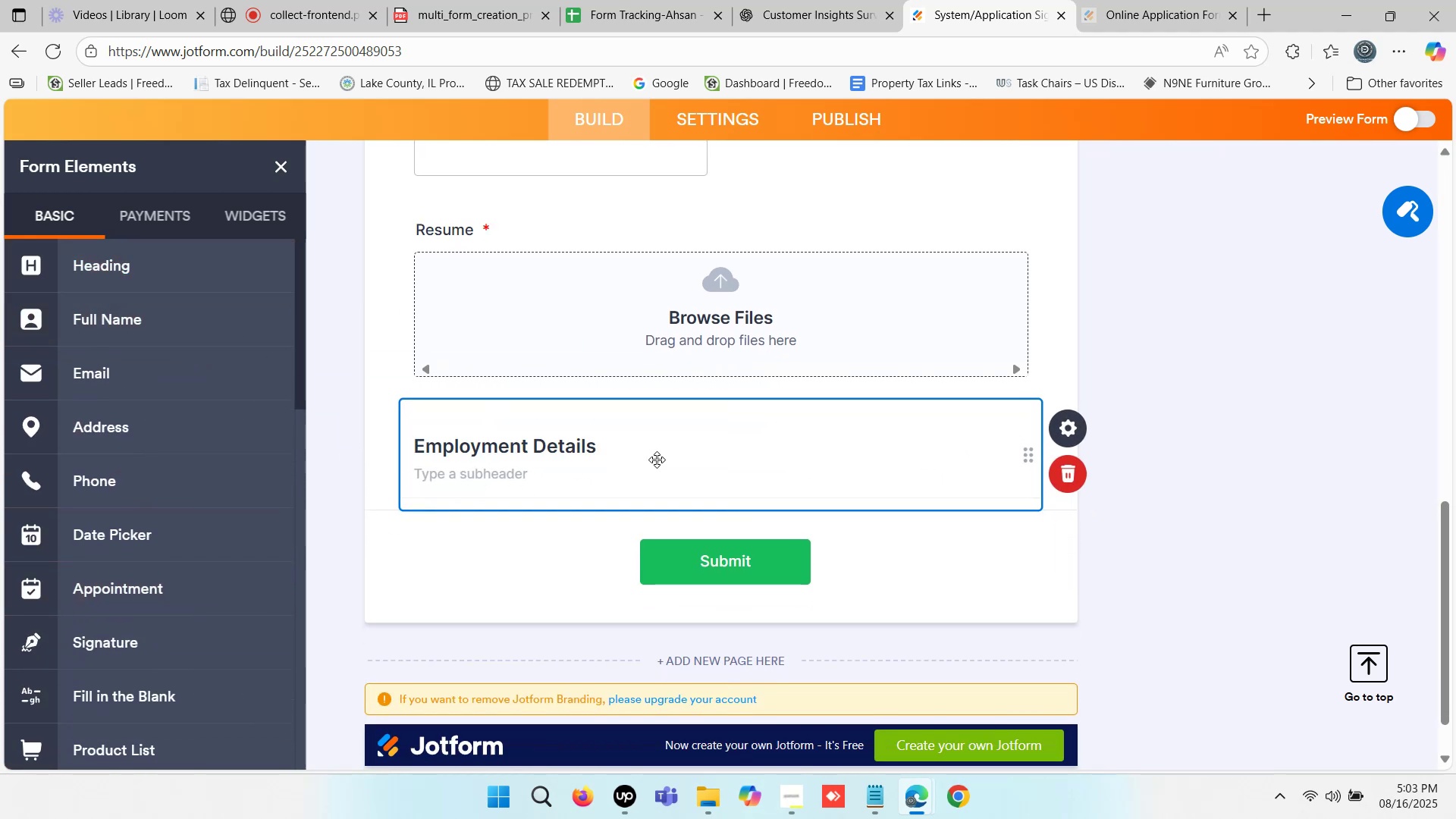 
scroll: coordinate [181, 455], scroll_direction: down, amount: 5.0
 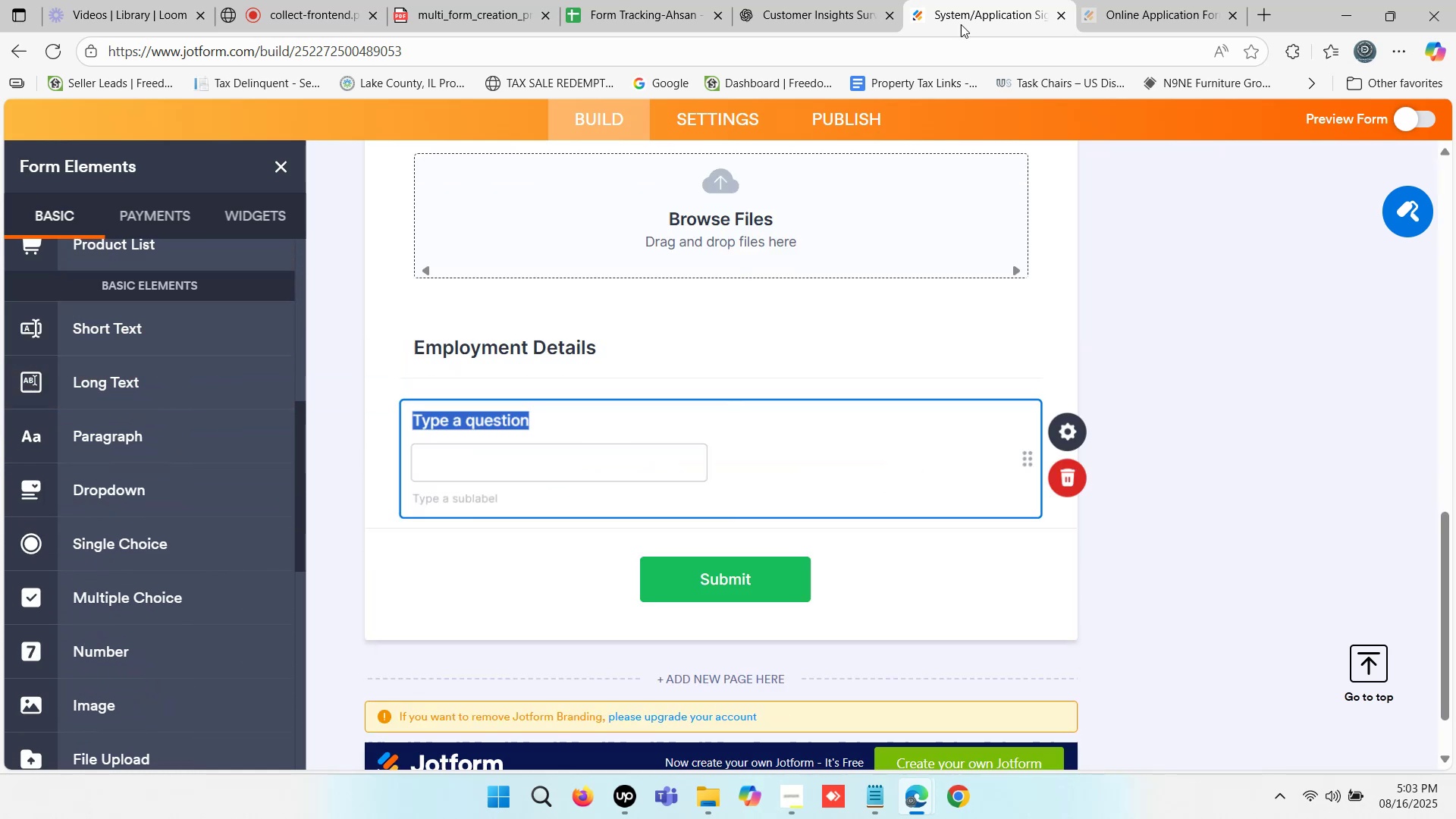 
left_click([811, 0])
 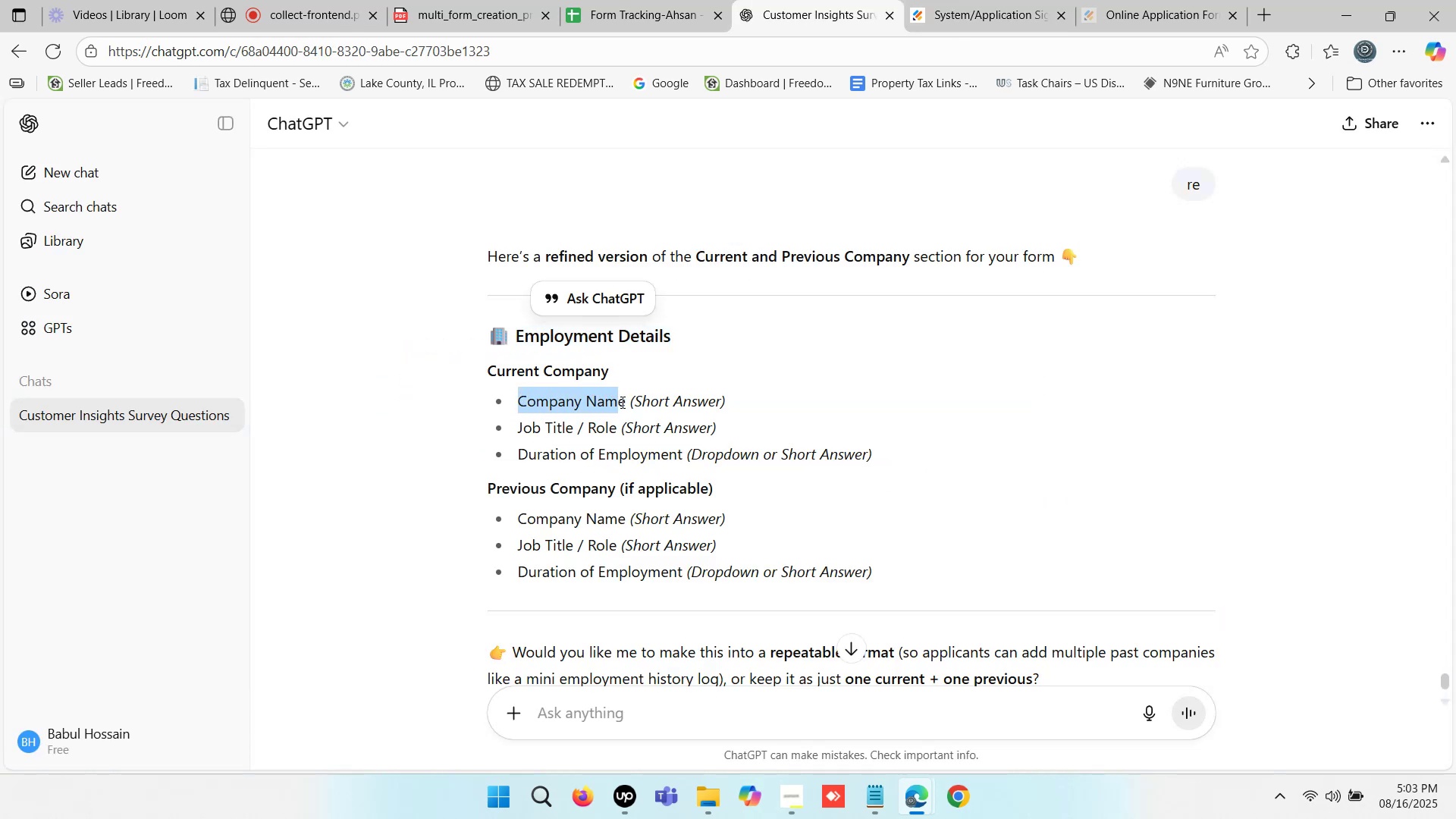 
key(Control+C)
 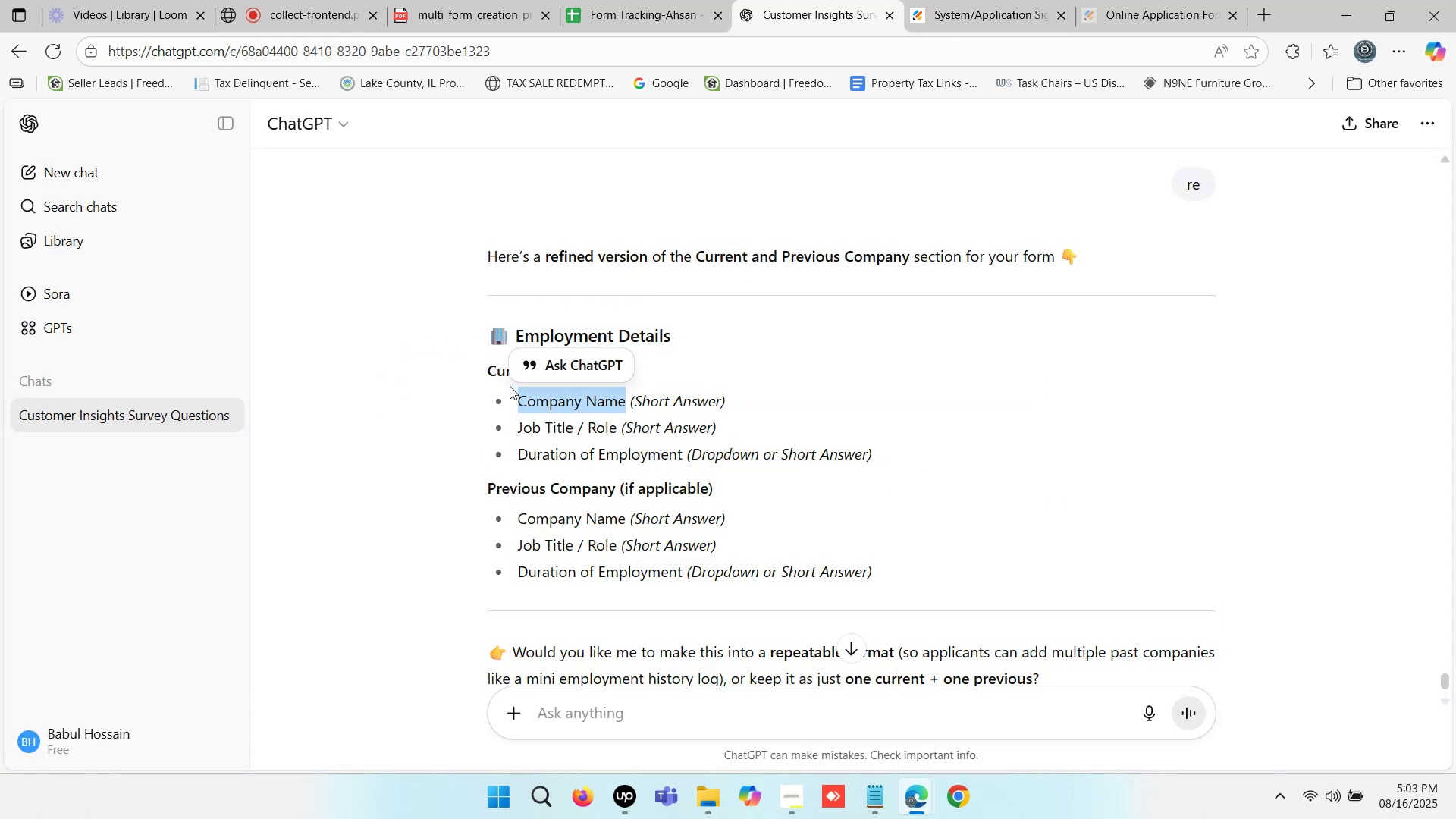 
left_click([498, 385])
 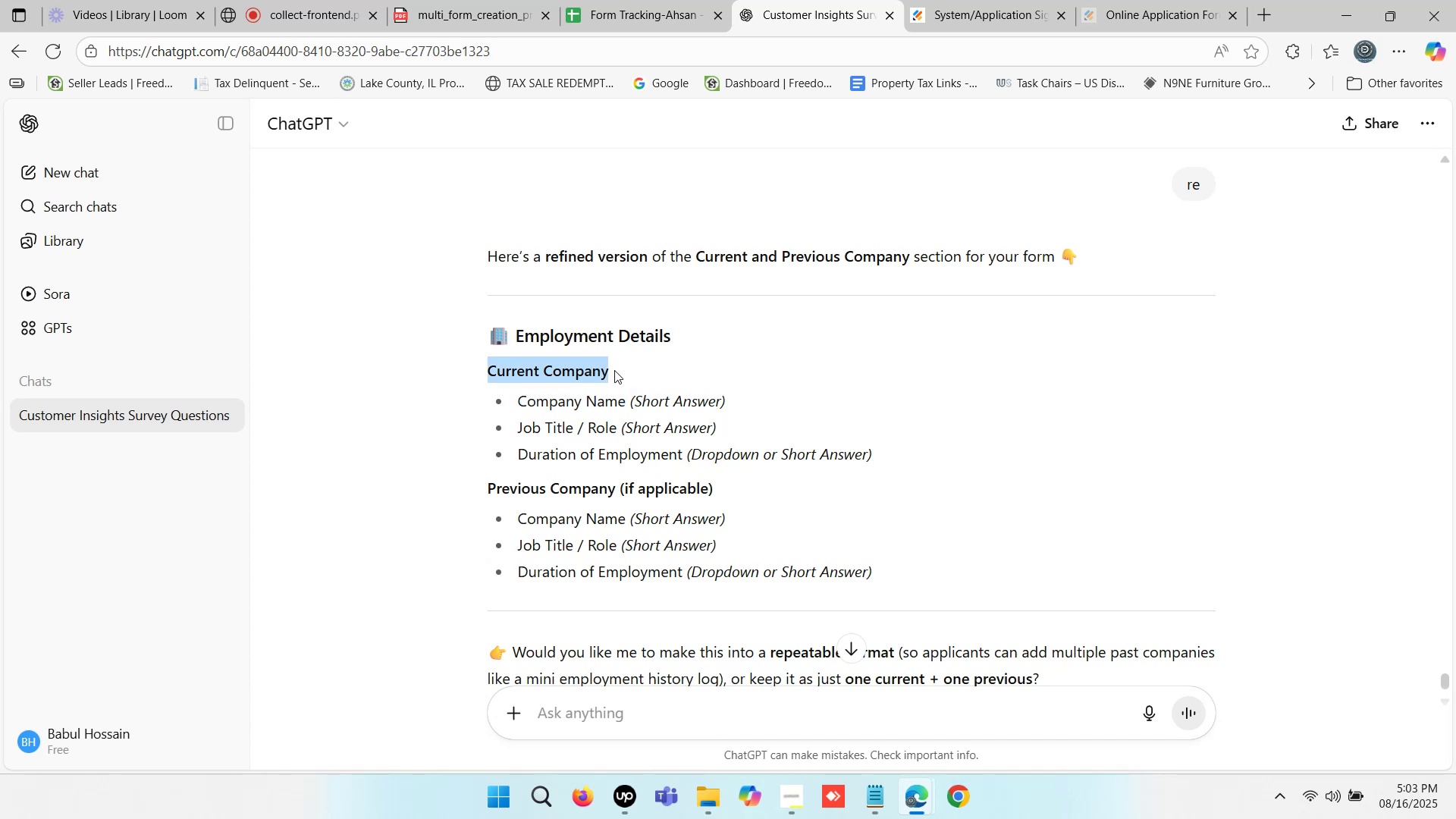 
key(Control+C)
 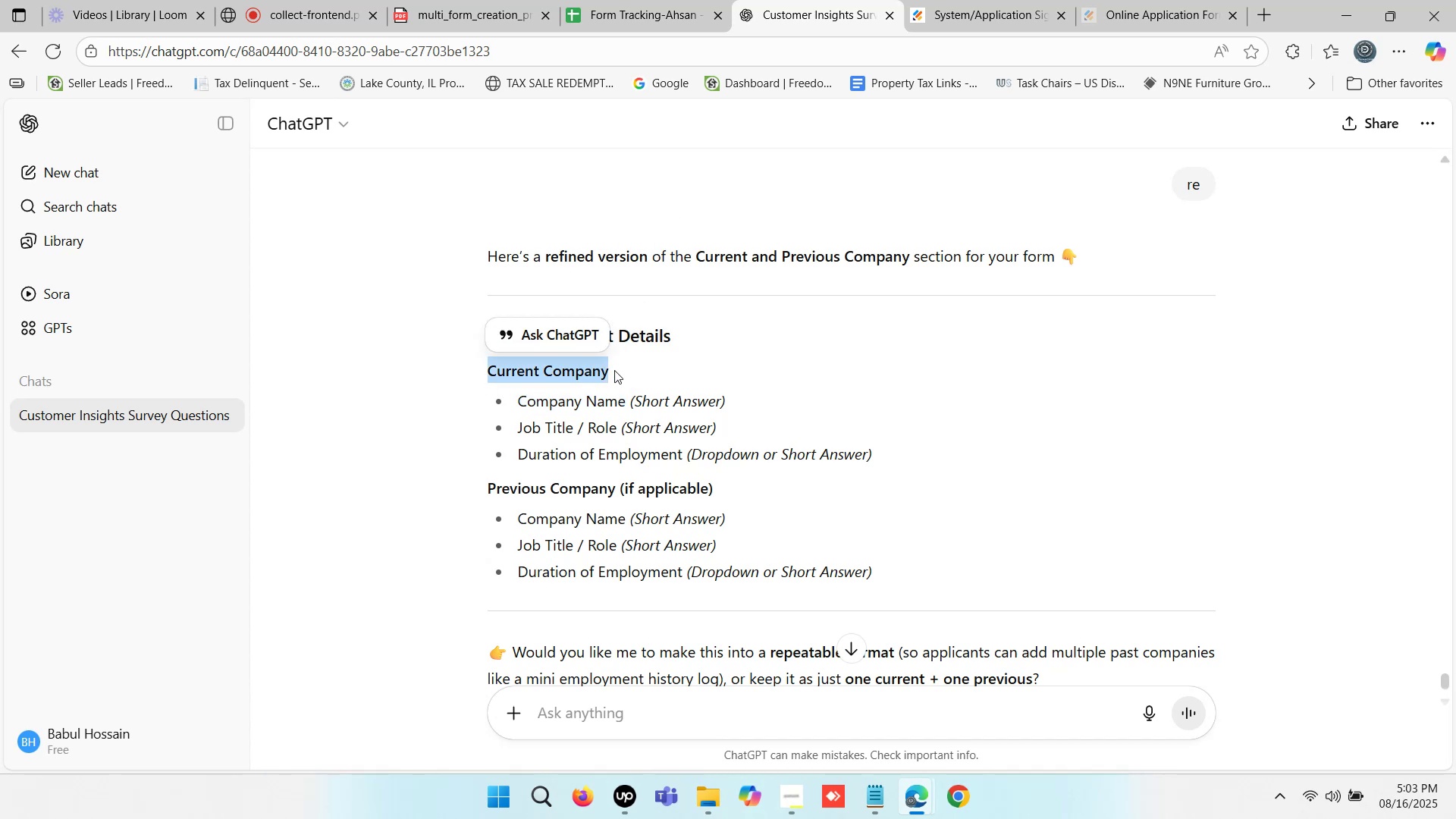 
key(Control+C)
 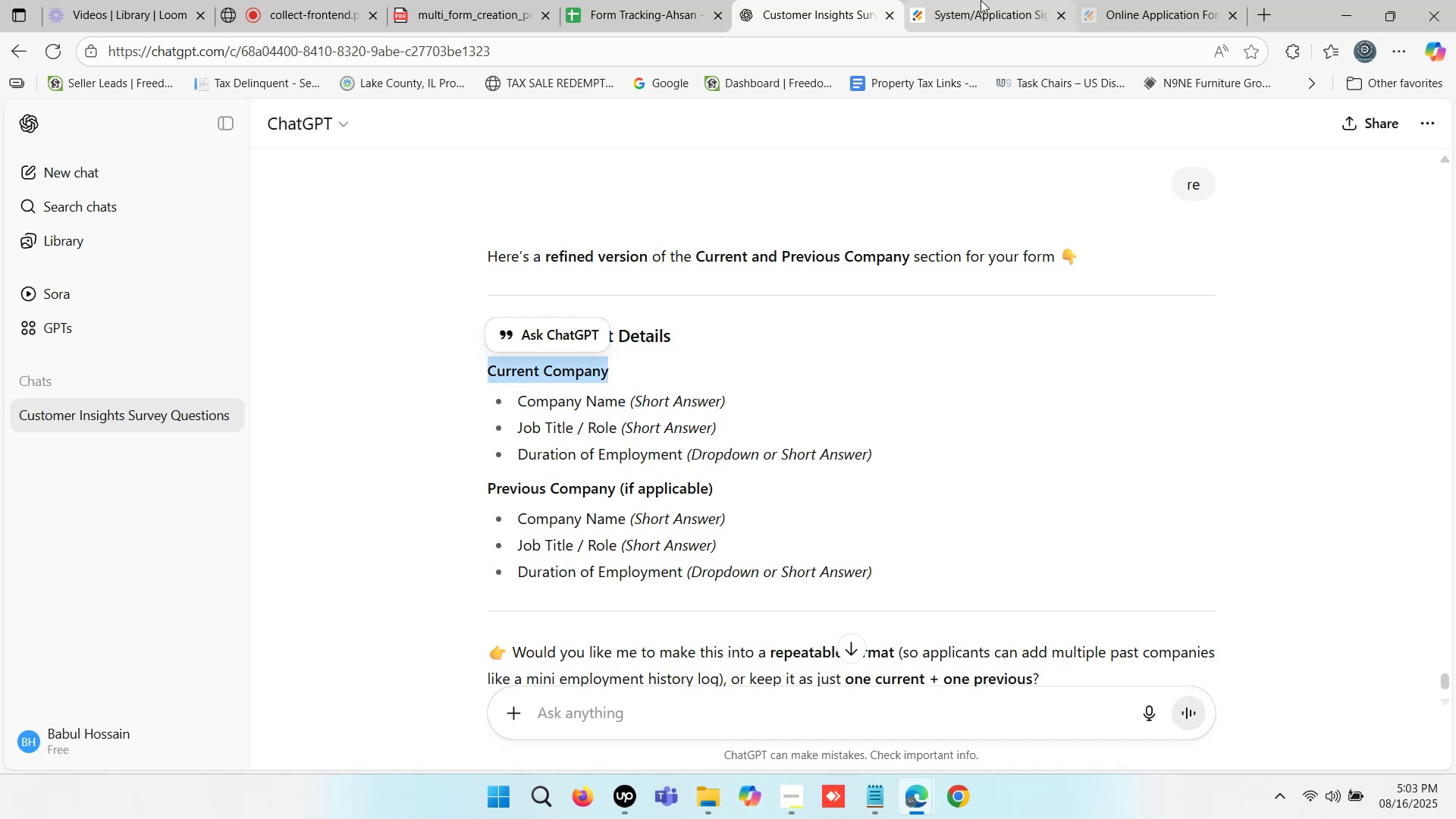 
left_click([976, 0])
 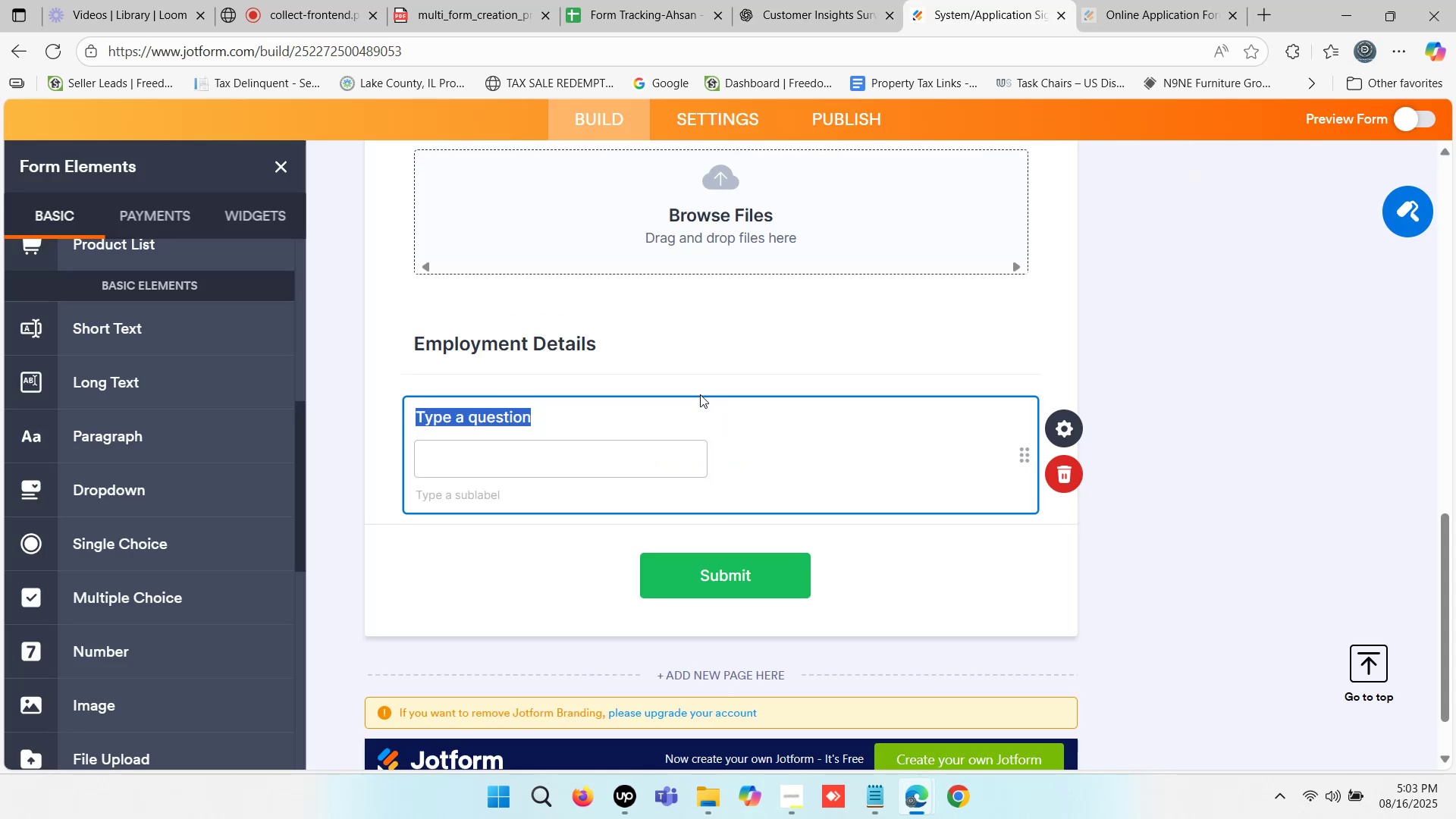 
key(Control+ControlLeft)
 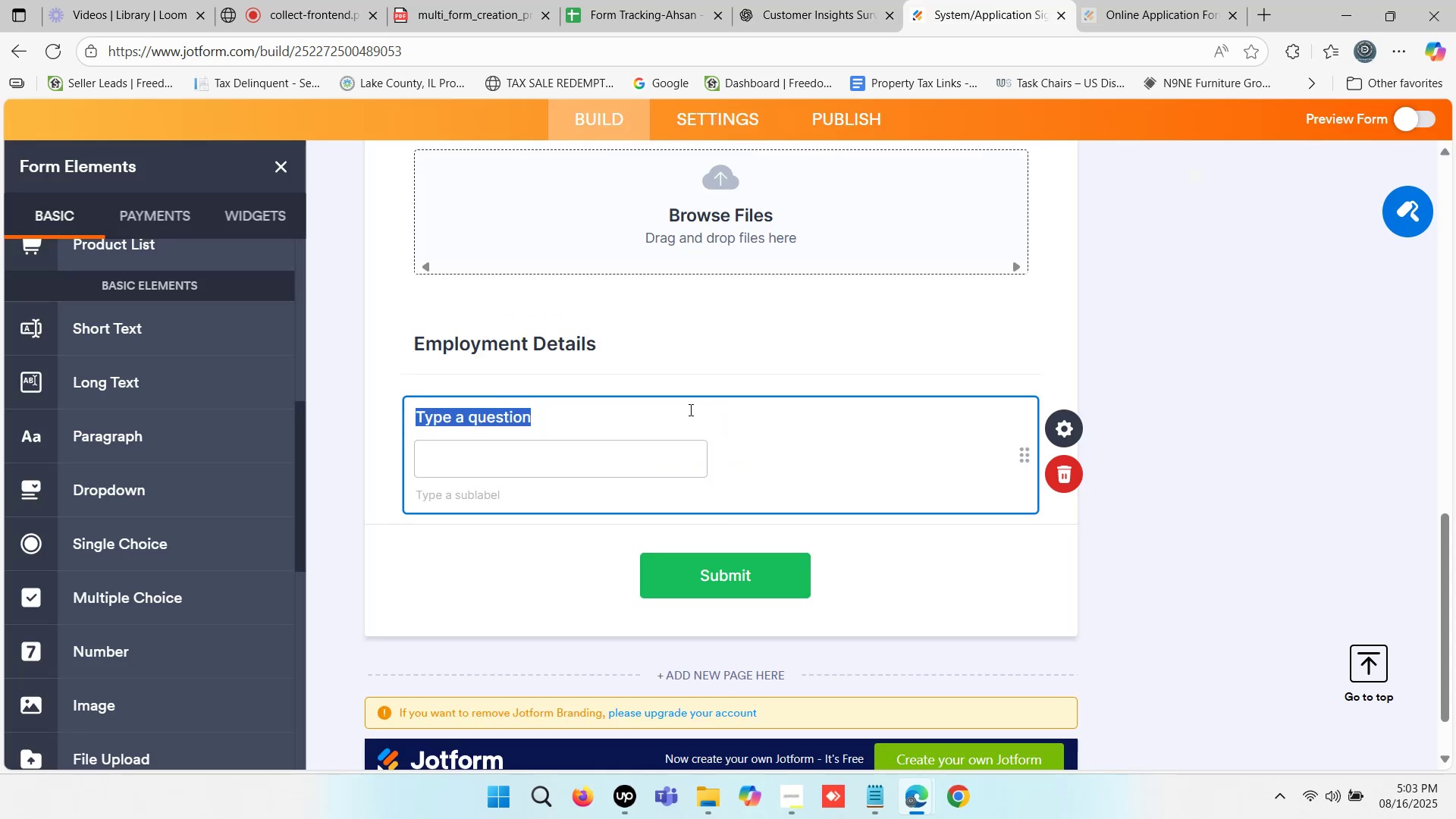 
key(Control+V)
 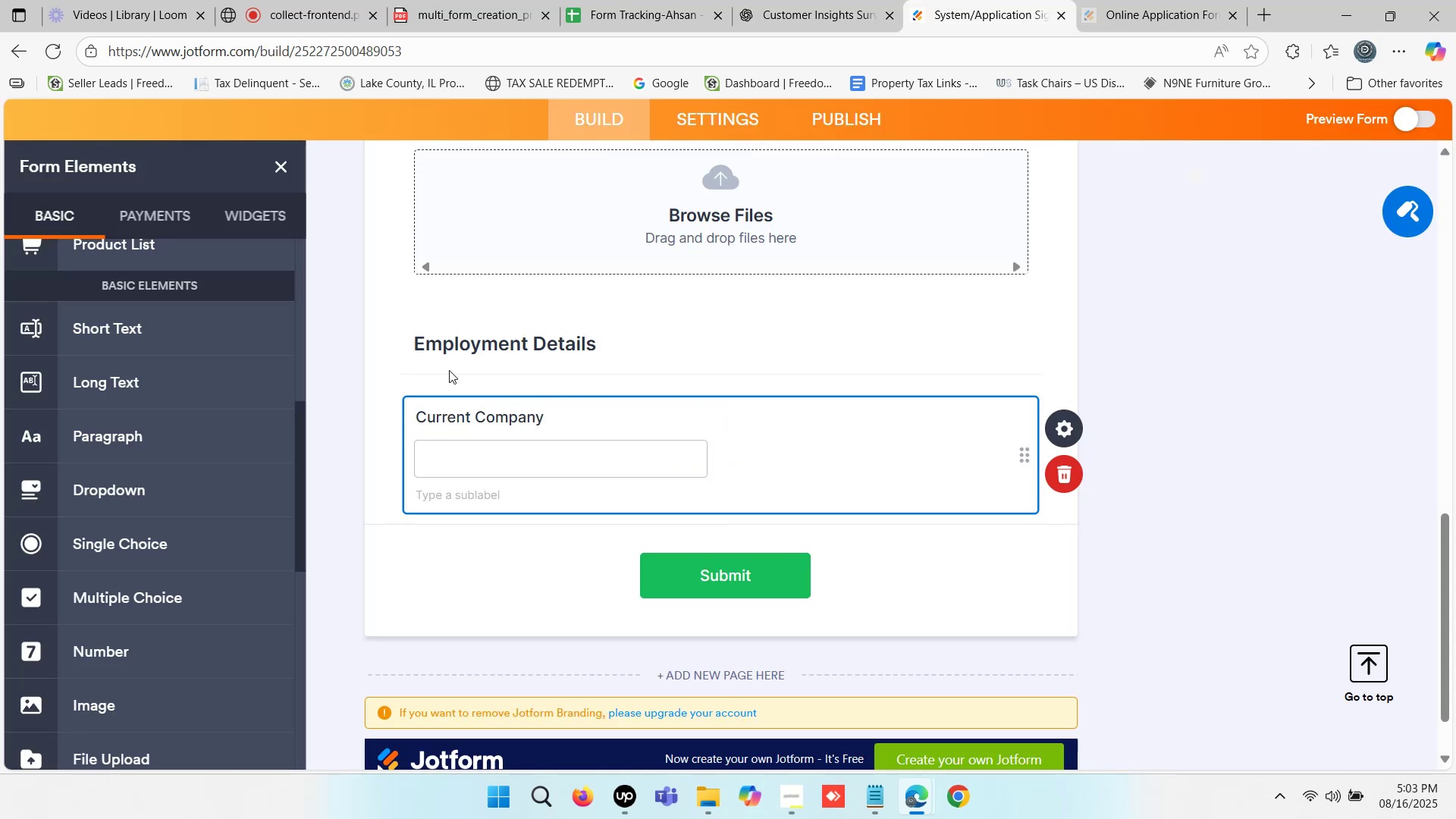 
left_click([1053, 428])
 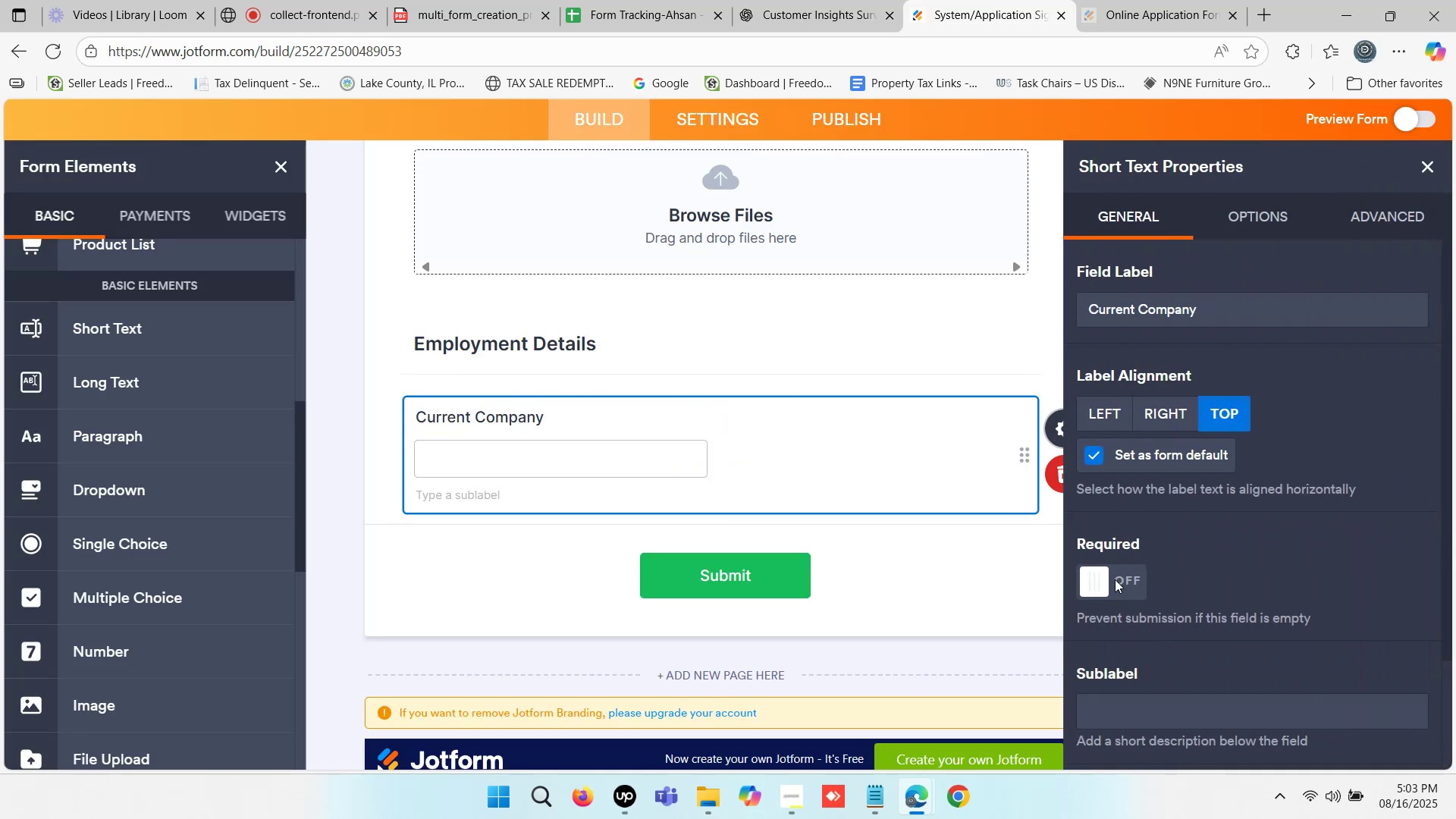 
left_click([1107, 586])
 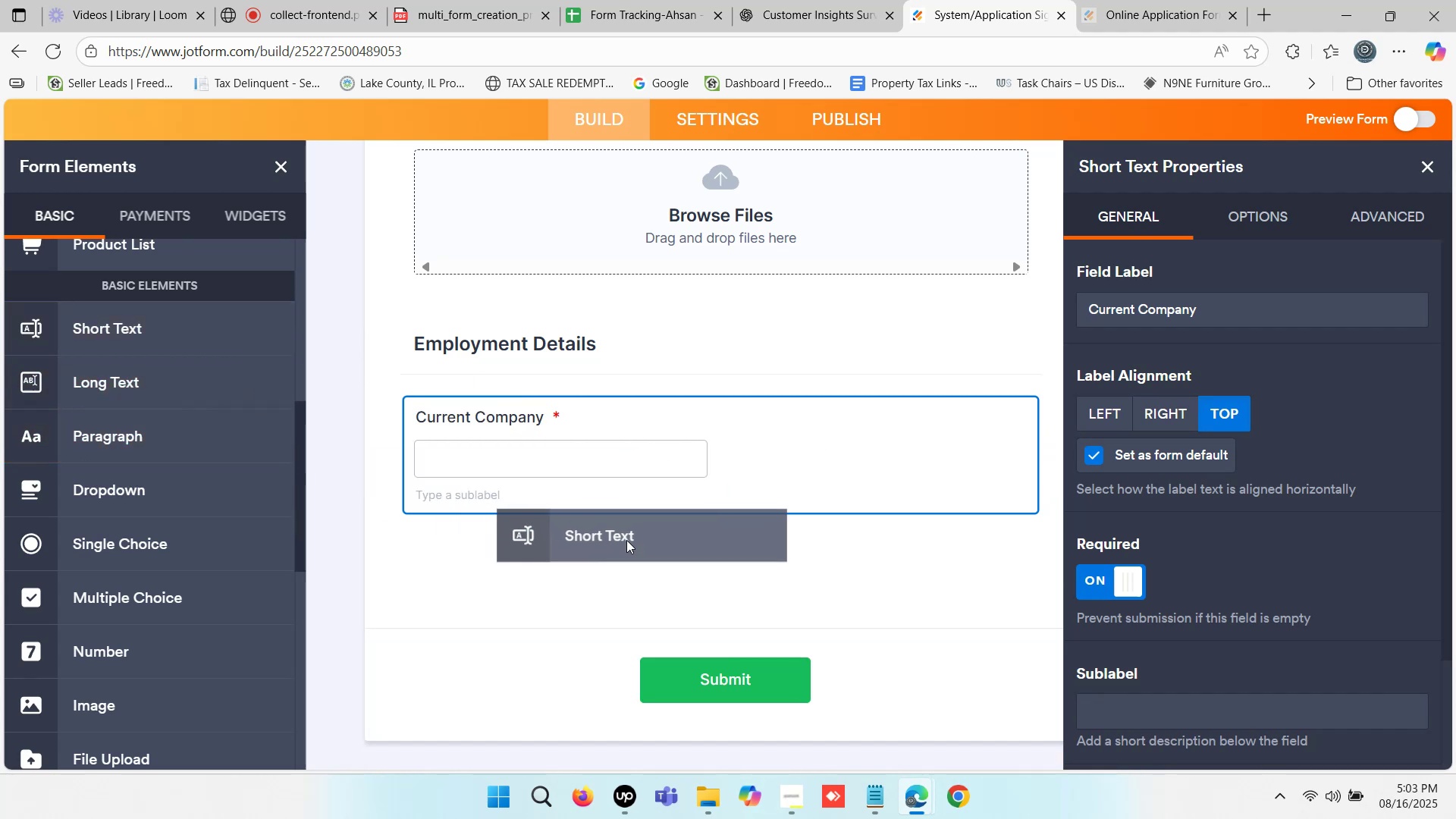 
wait(6.21)
 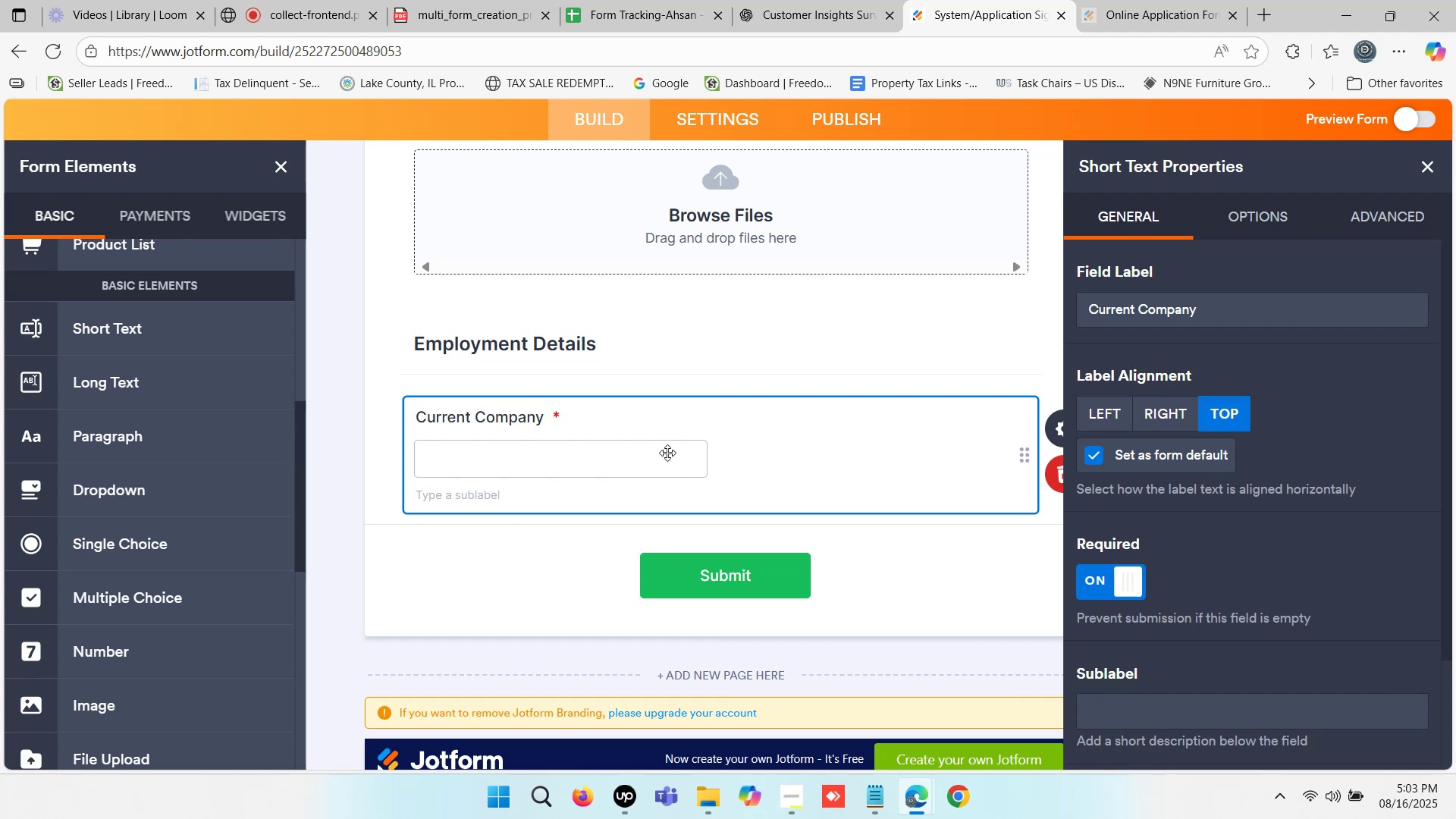 
left_click([815, 0])
 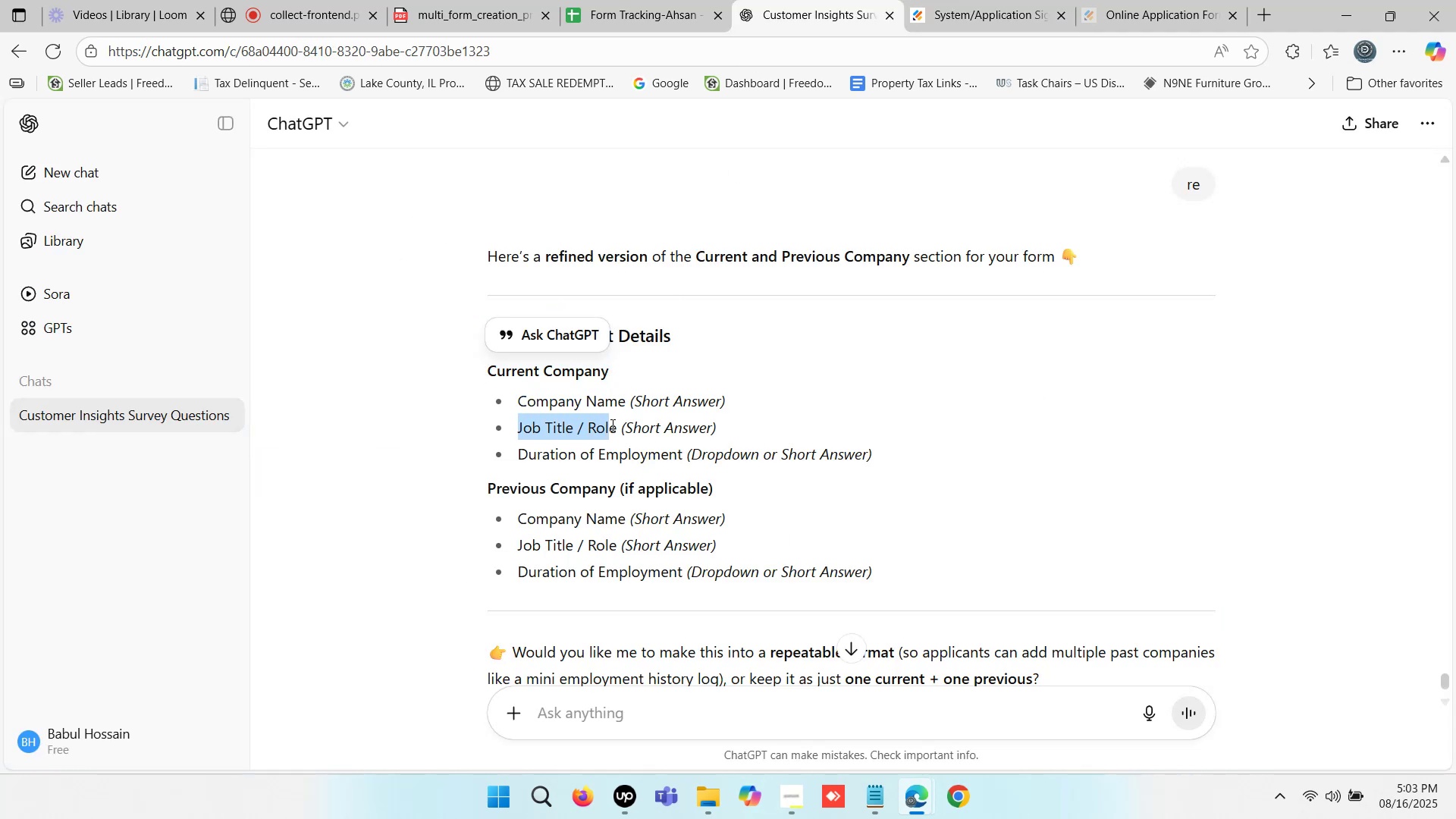 
key(Control+C)
 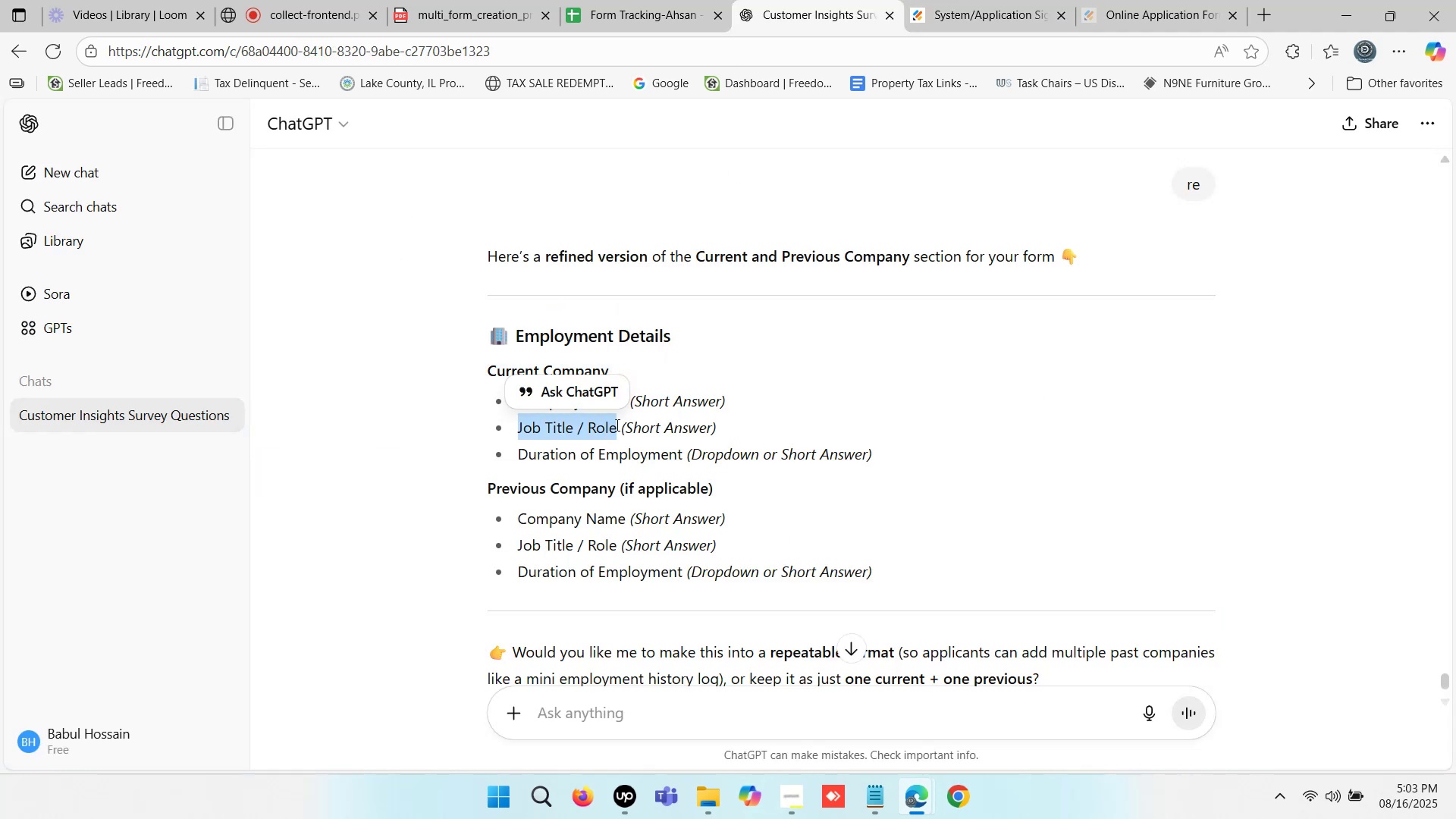 
key(Control+C)
 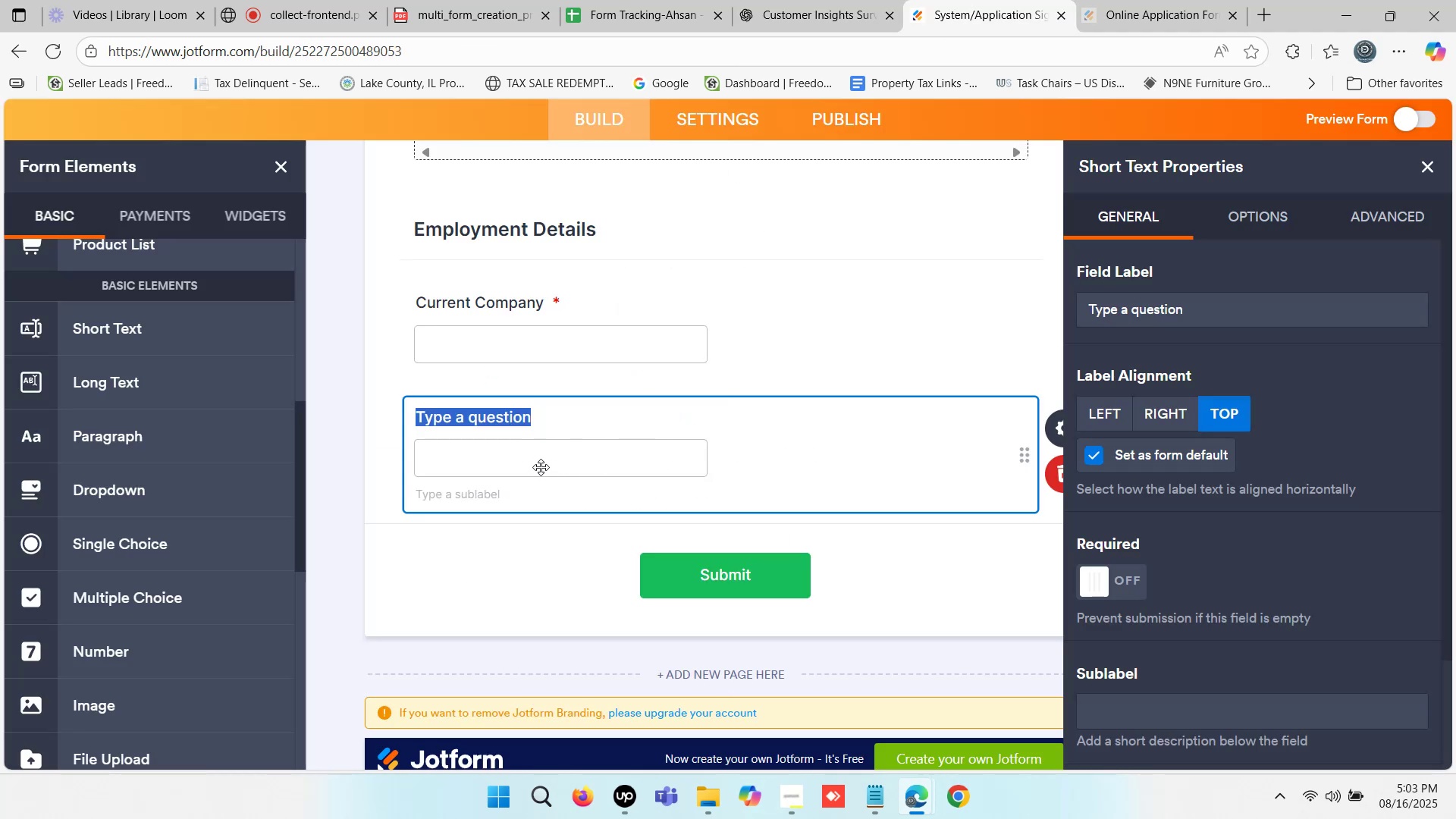 
key(Control+V)
 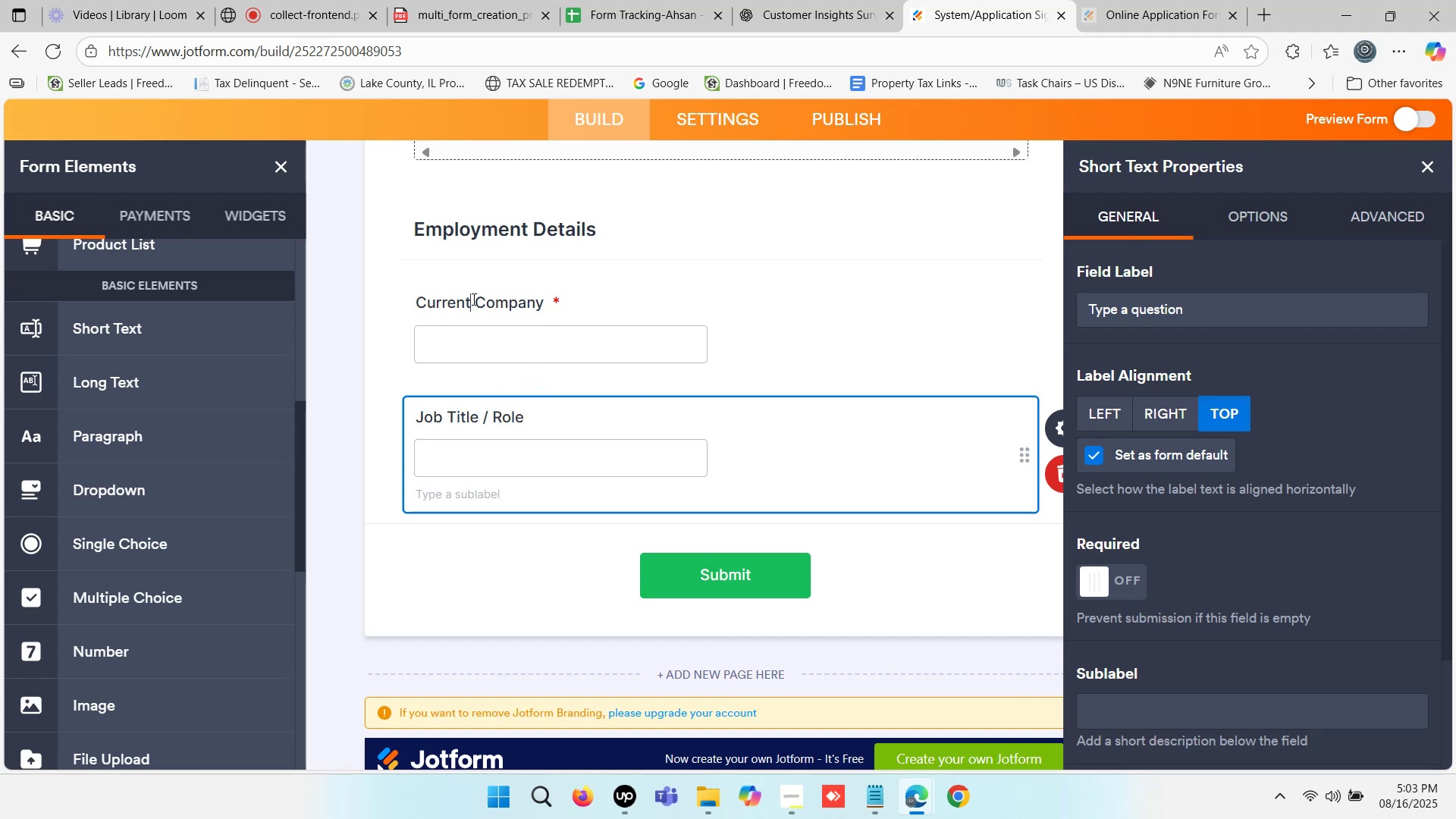 
key(Control+ControlLeft)
 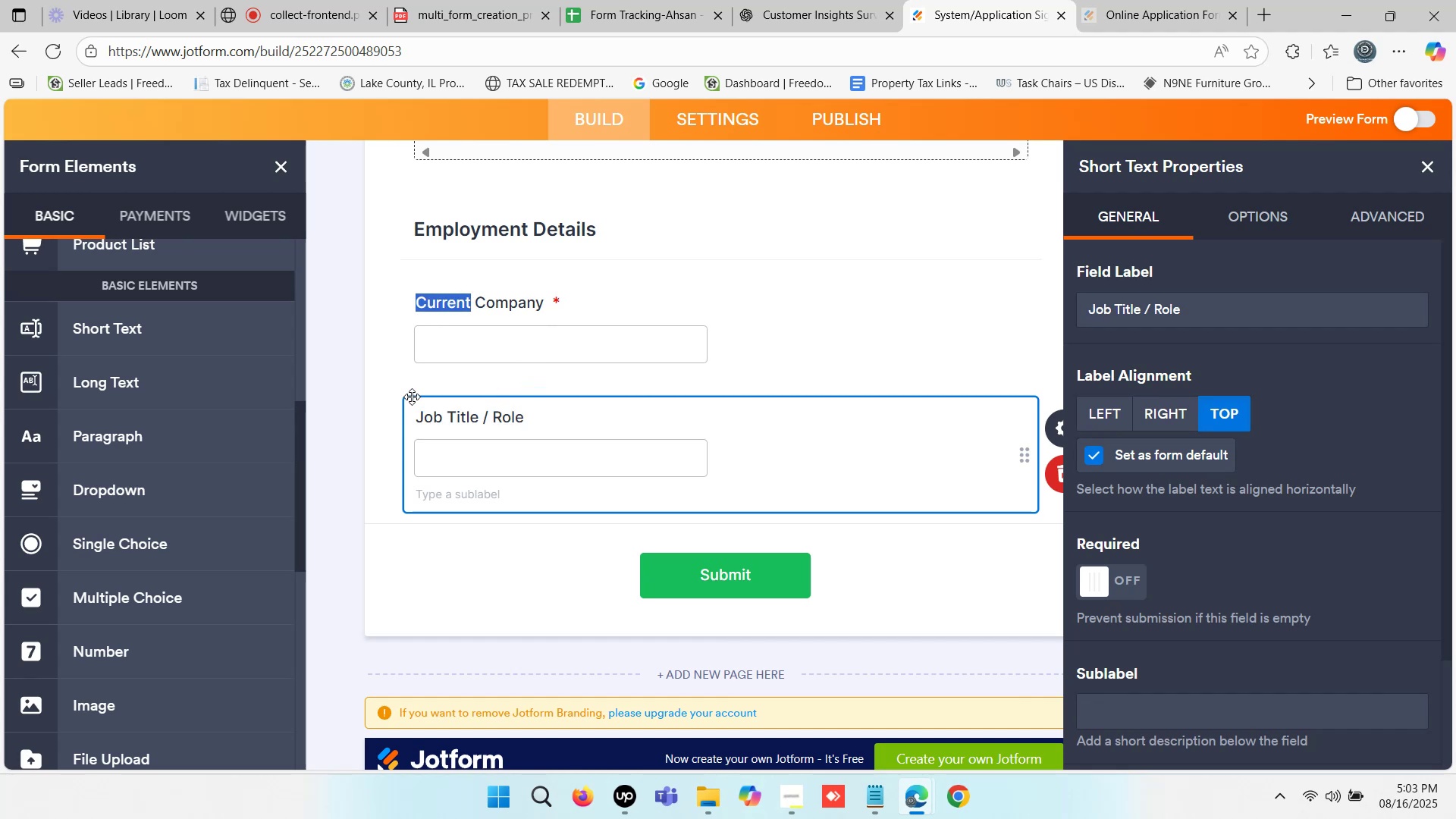 
key(Control+C)
 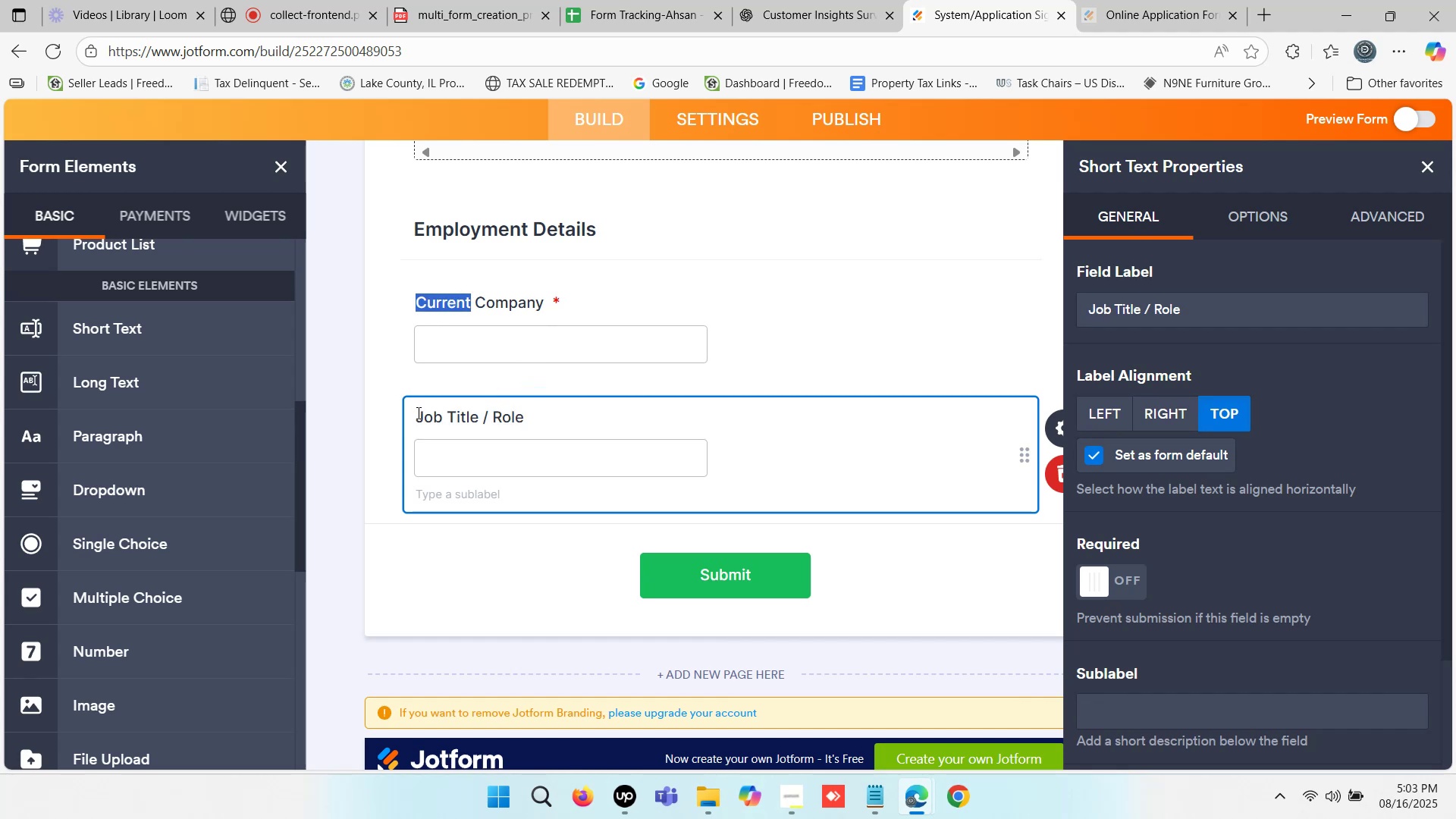 
left_click([417, 413])
 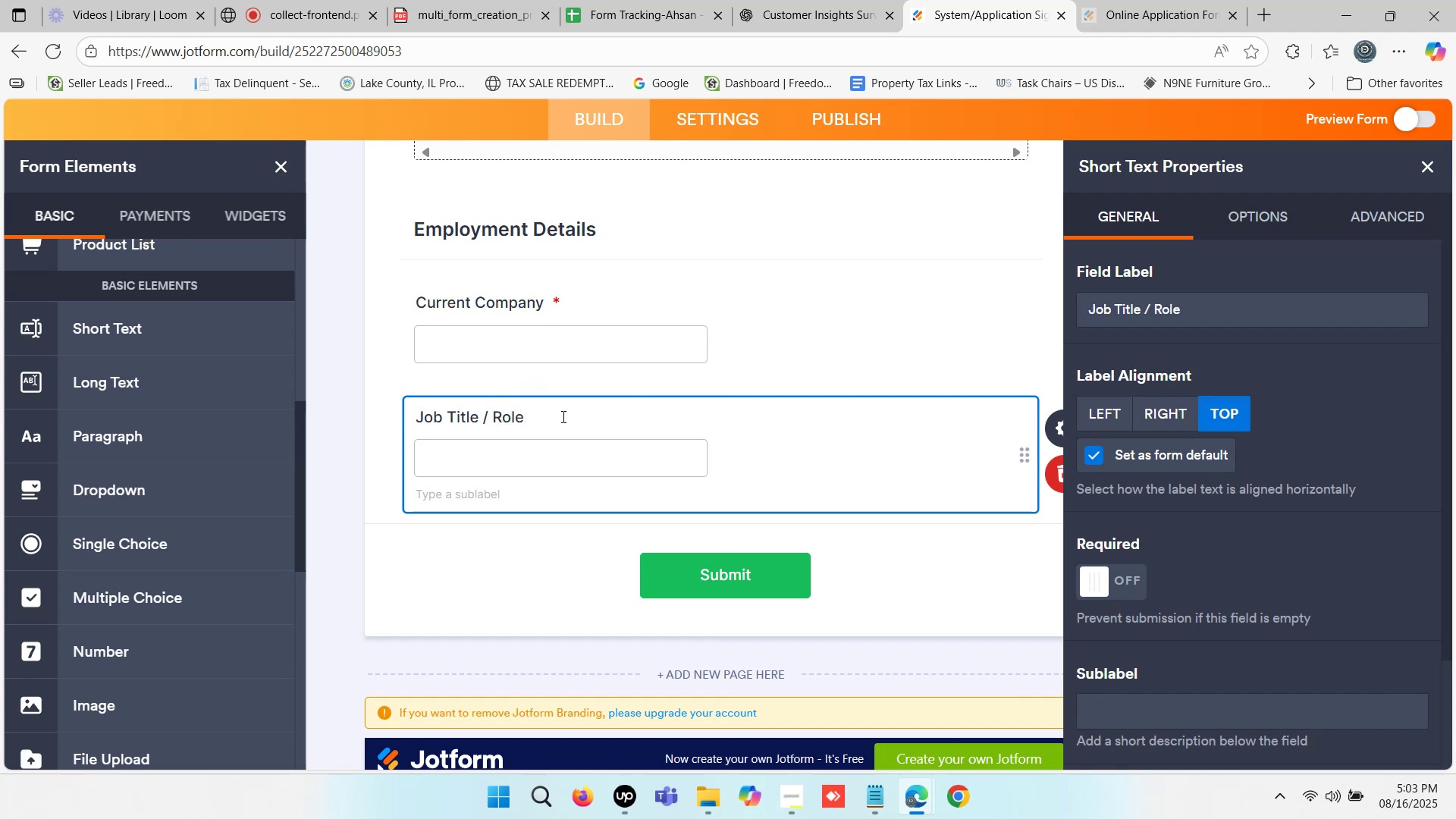 
left_click([562, 416])
 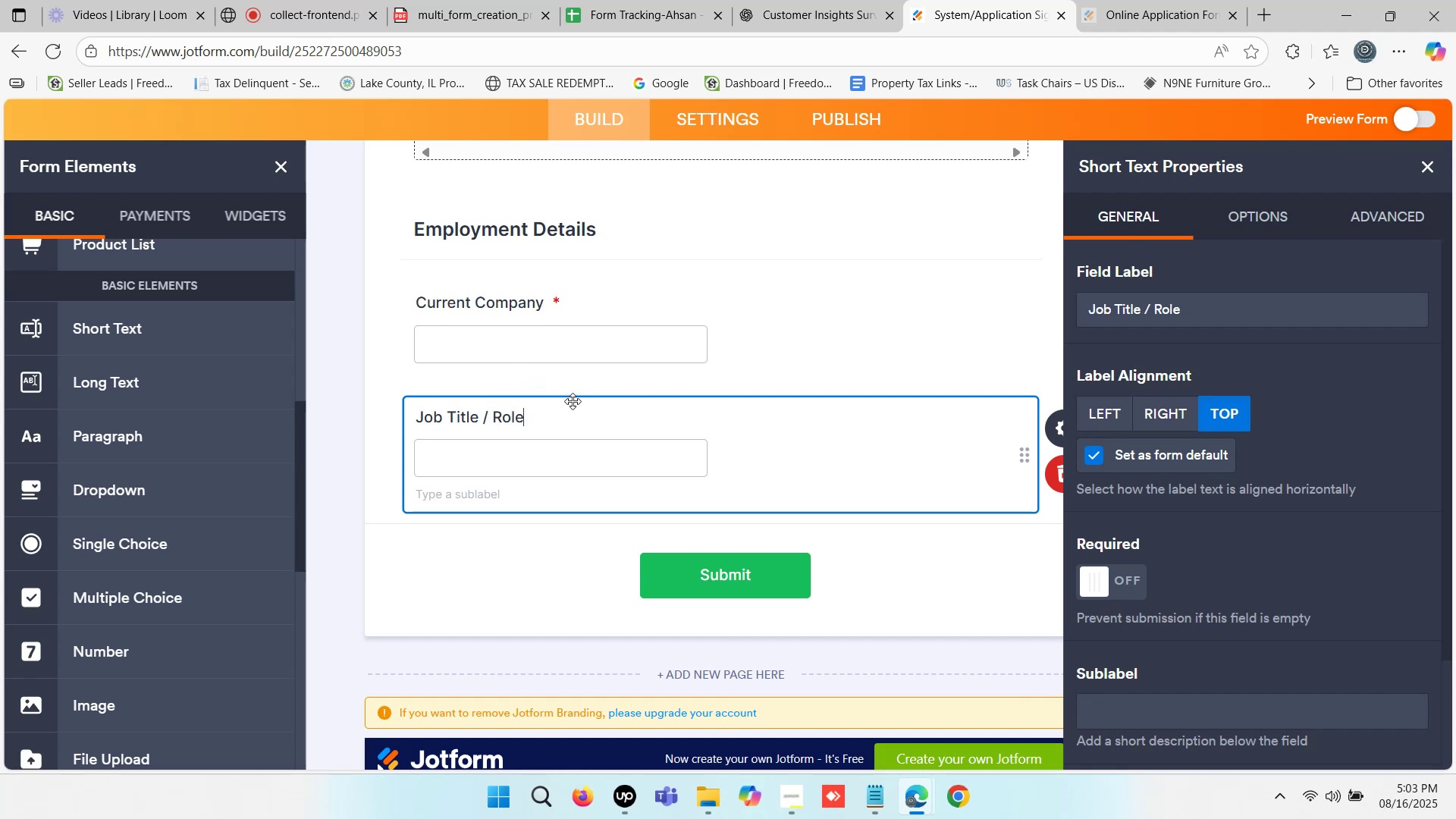 
left_click([809, 0])
 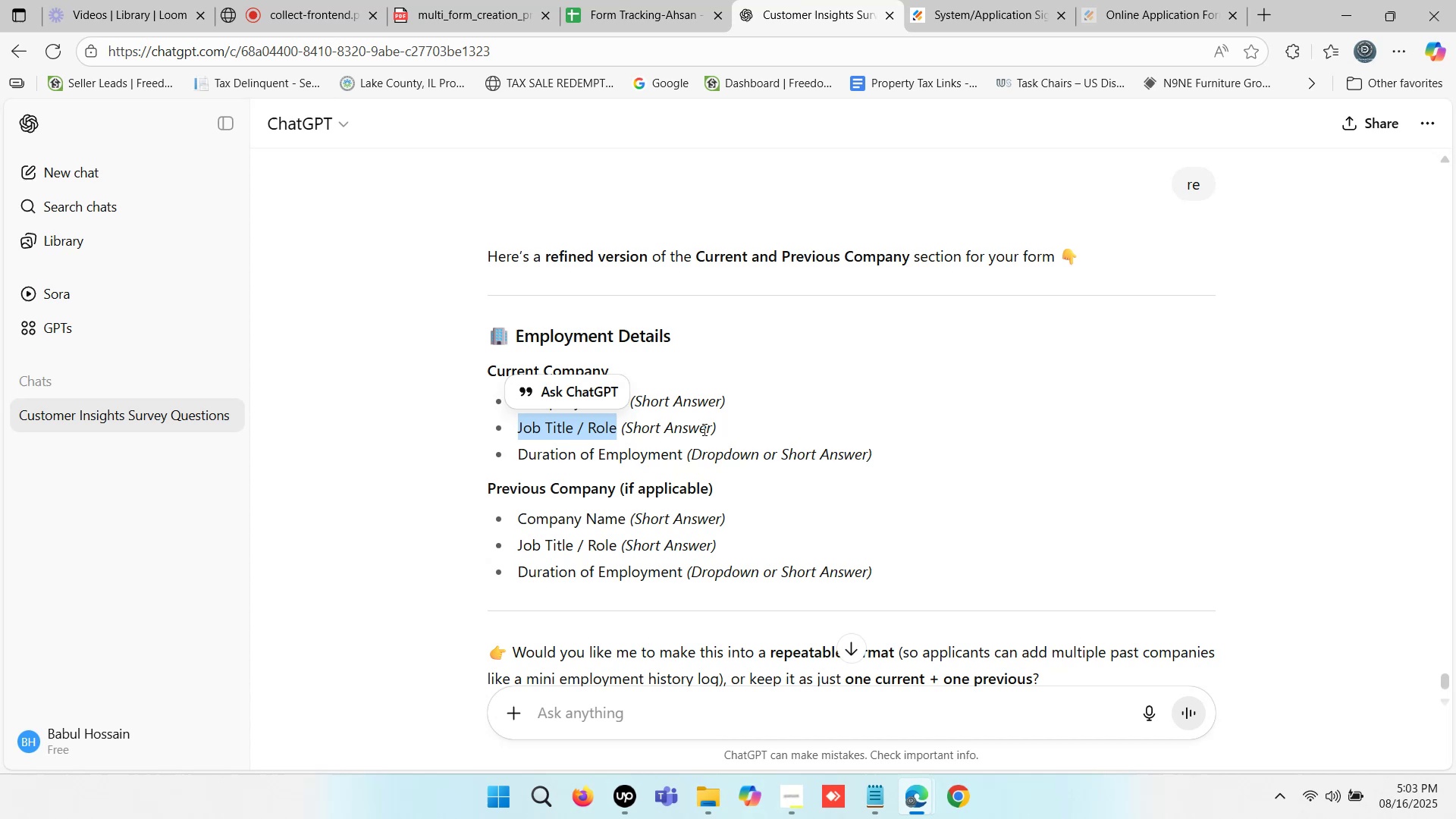 
scroll: coordinate [703, 429], scroll_direction: down, amount: 1.0
 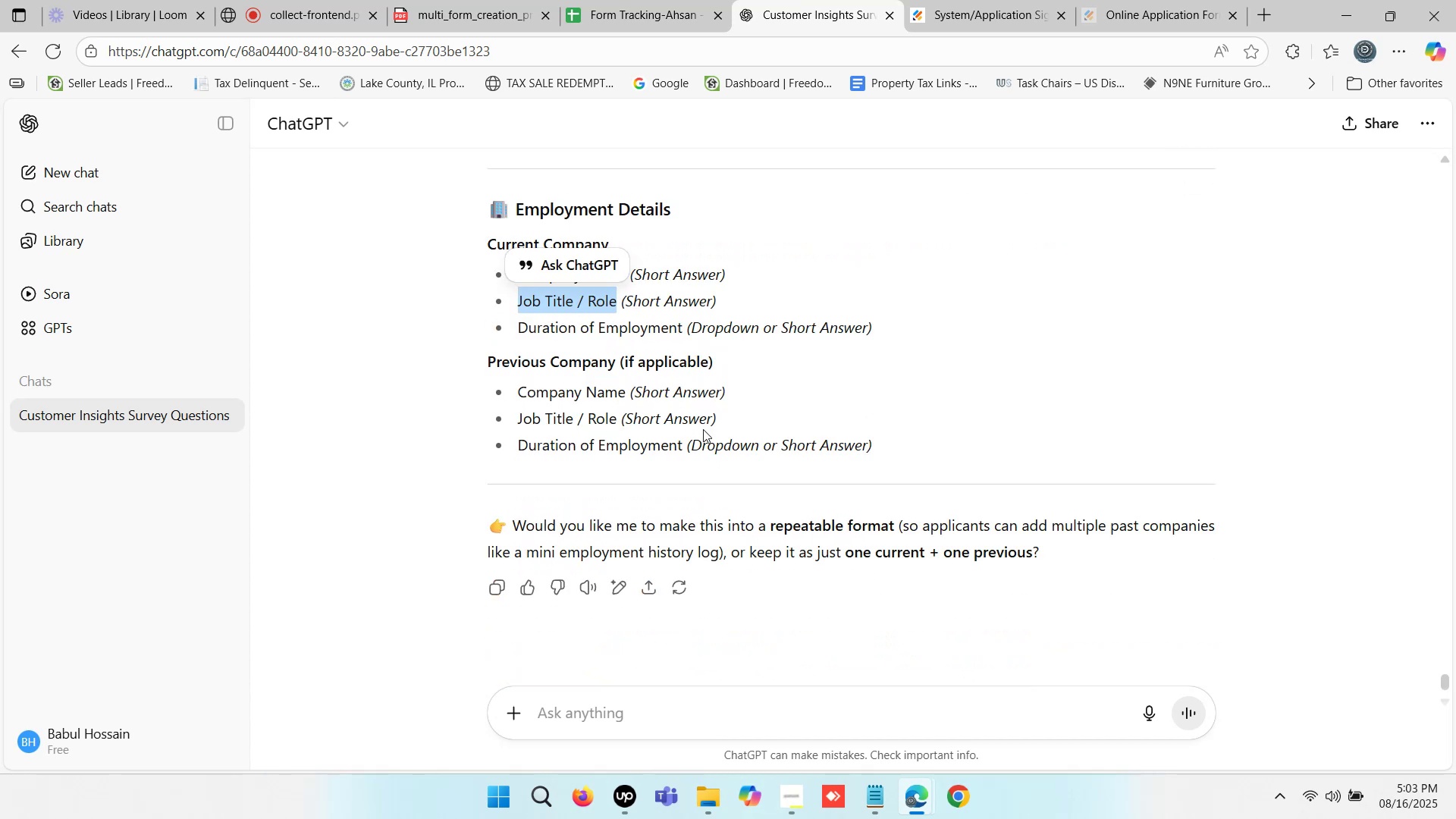 
scroll: coordinate [703, 428], scroll_direction: up, amount: 2.0
 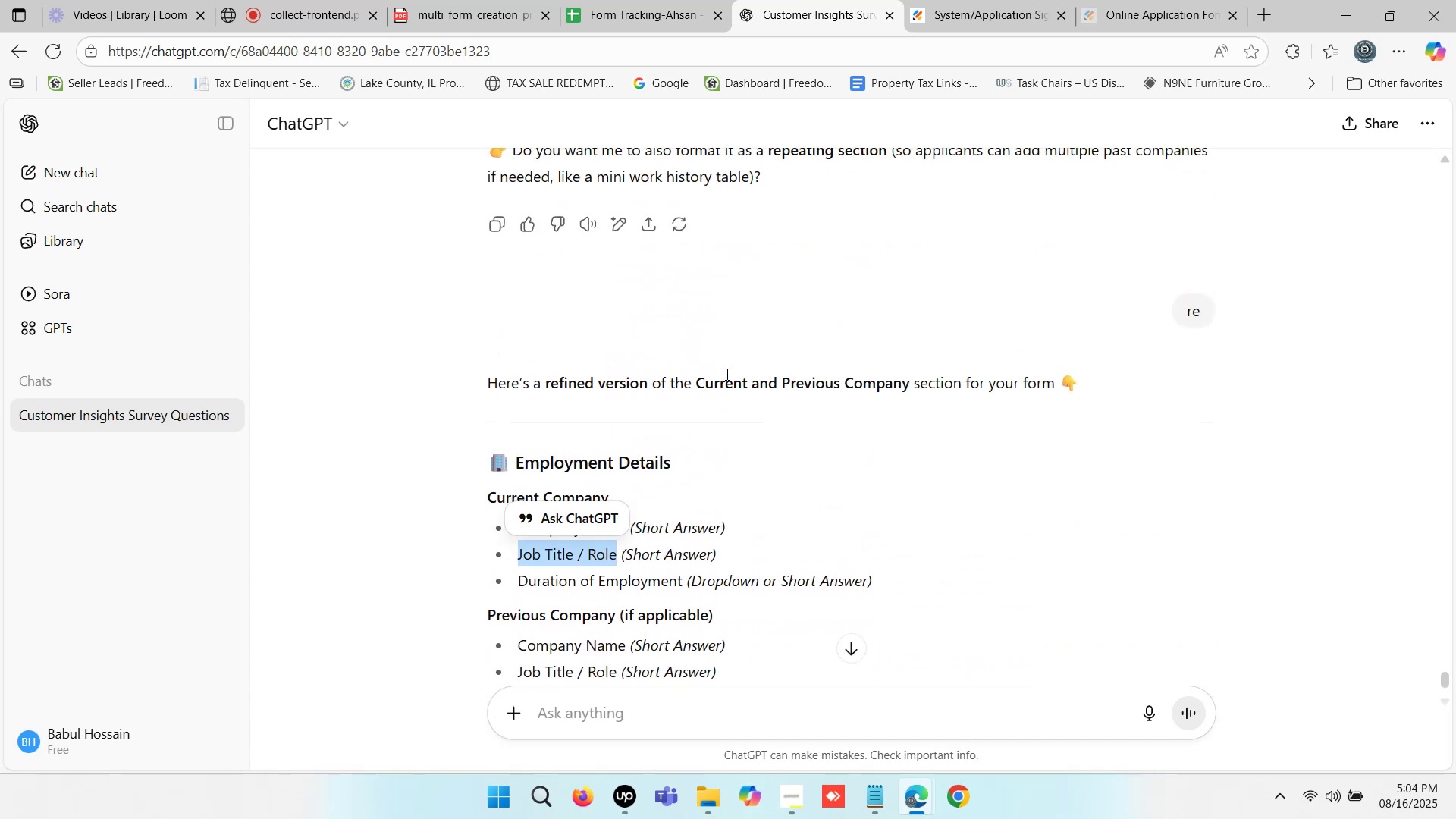 
wait(6.01)
 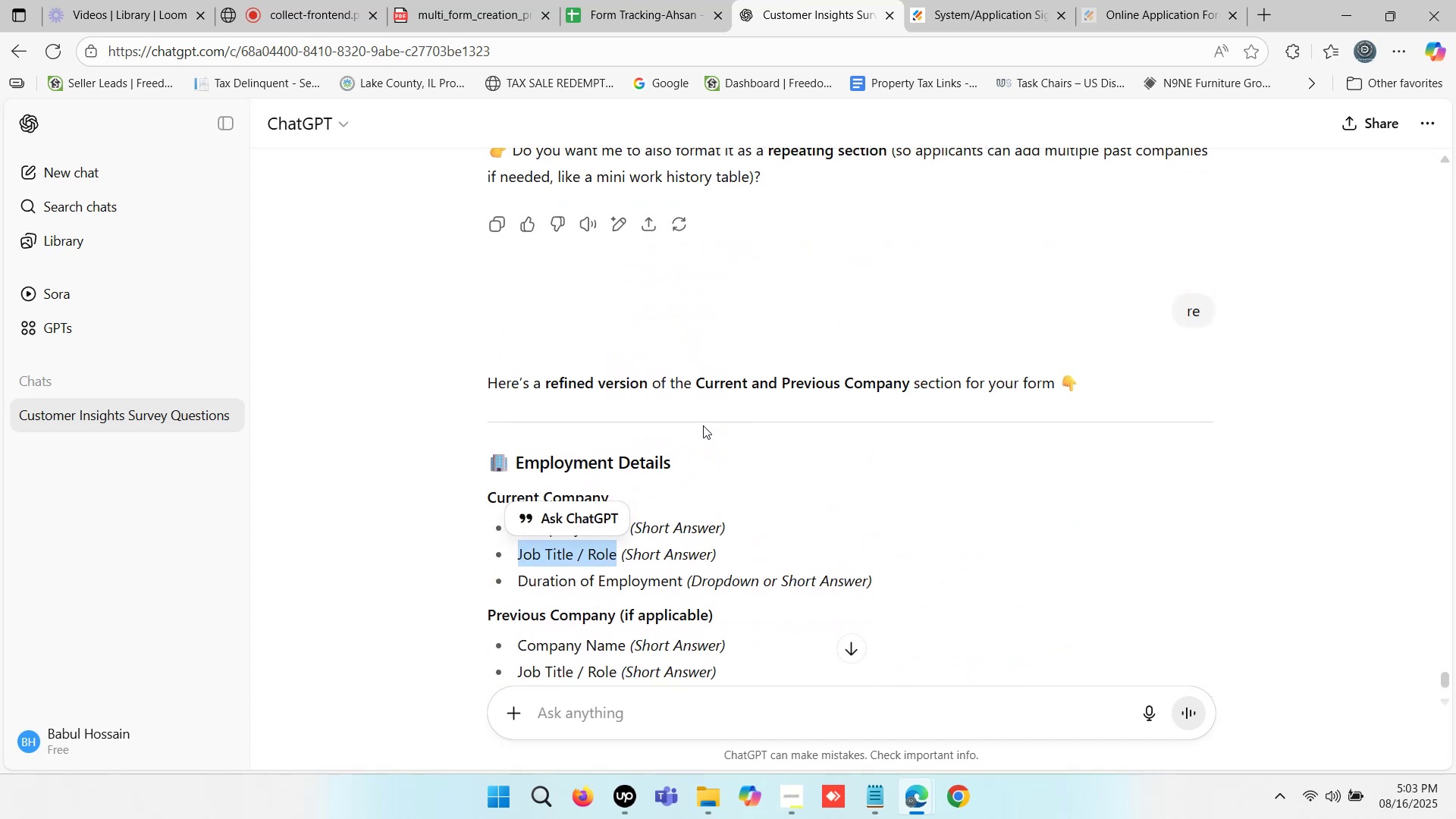 
left_click([693, 378])
 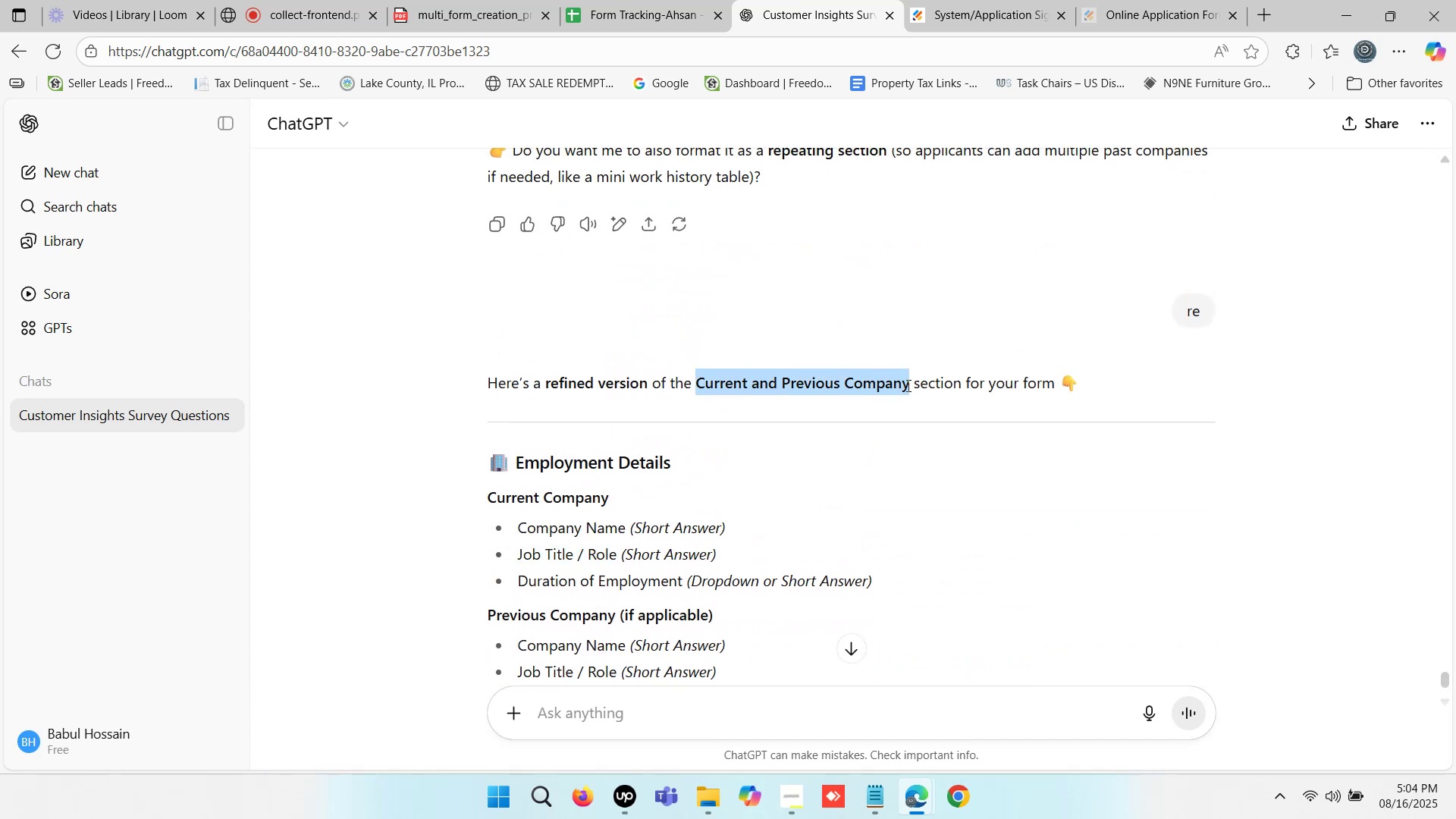 
key(Control+ControlLeft)
 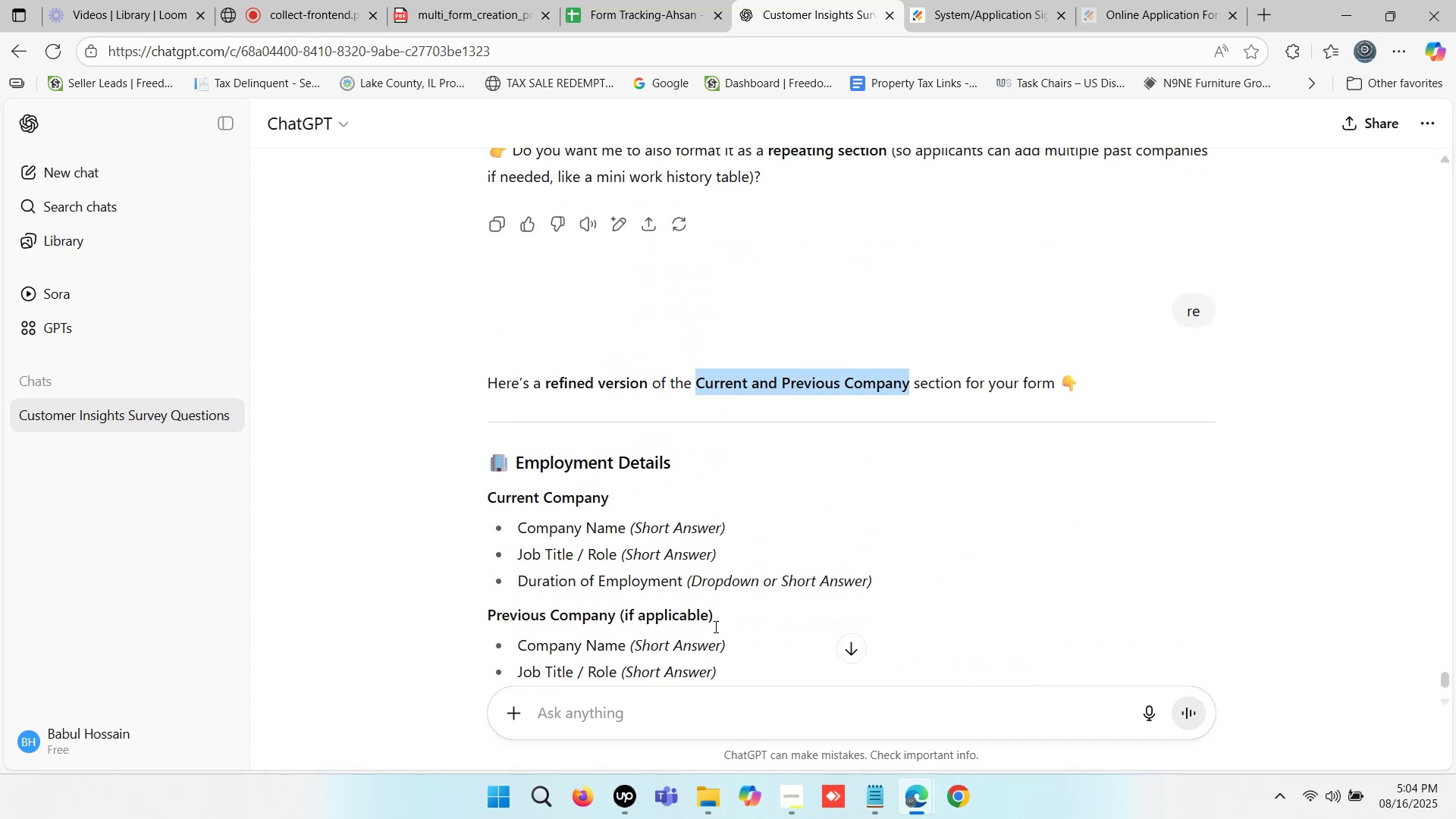 
key(Control+C)
 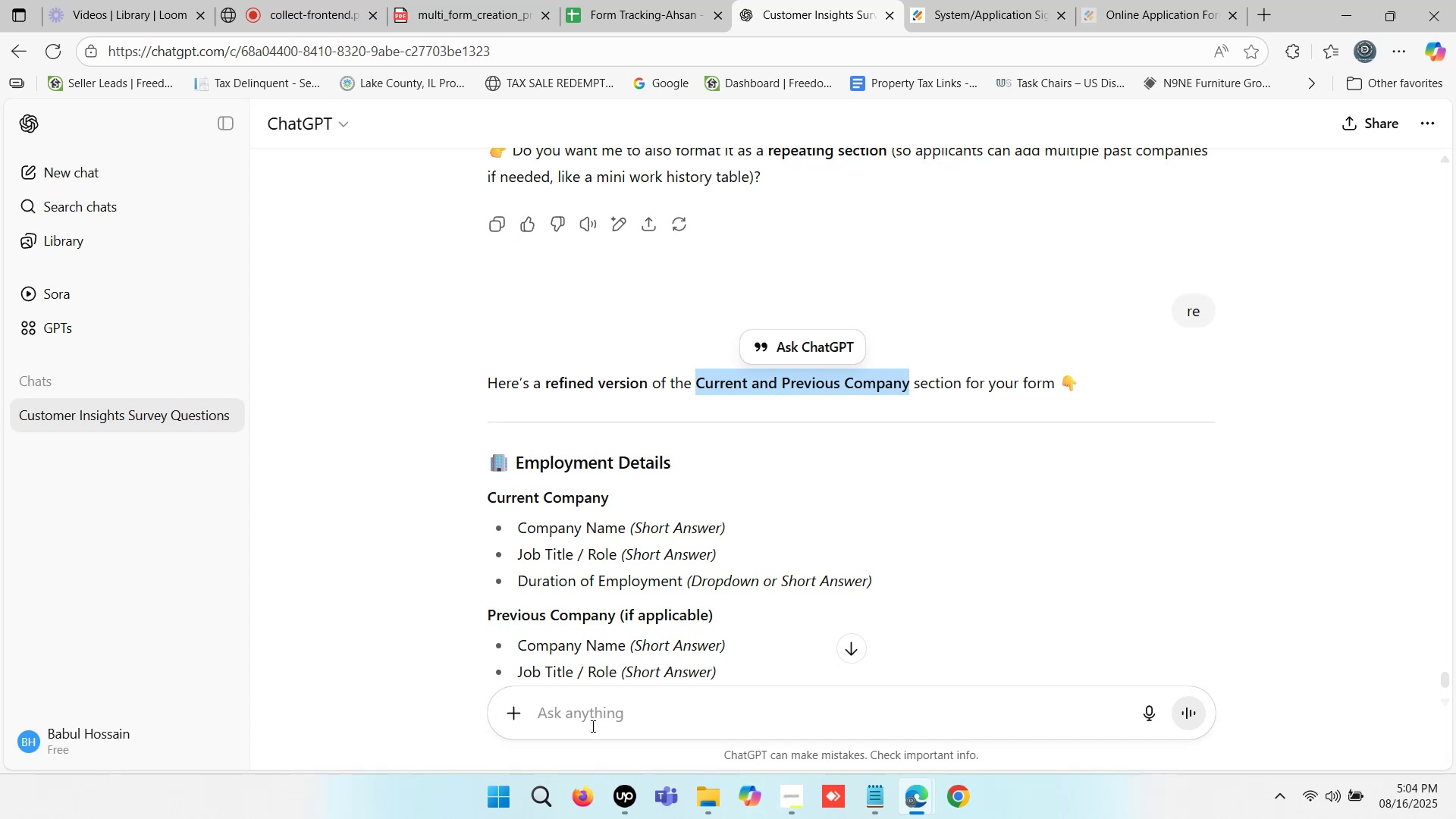 
key(Control+ControlLeft)
 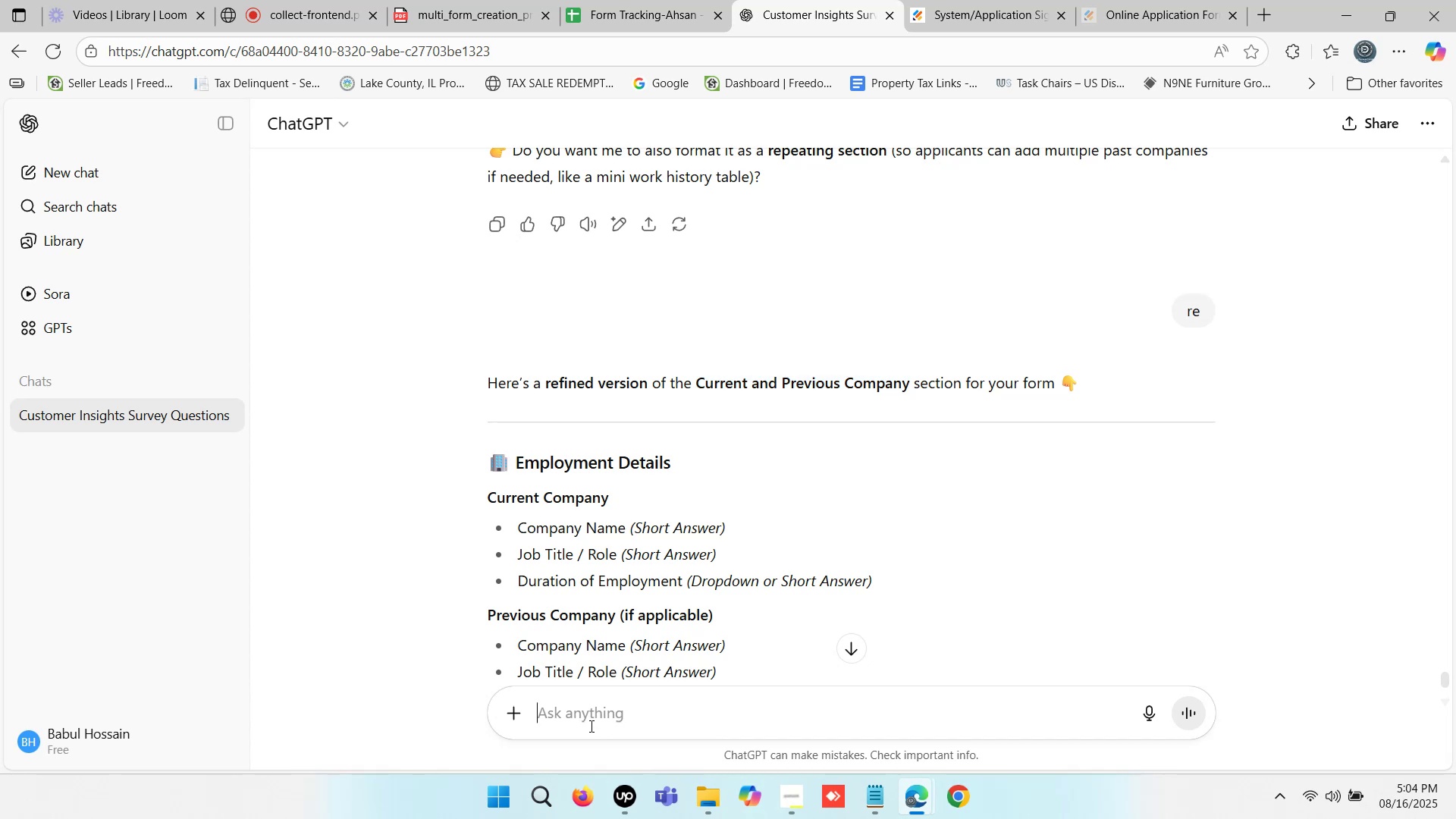 
key(Control+V)
 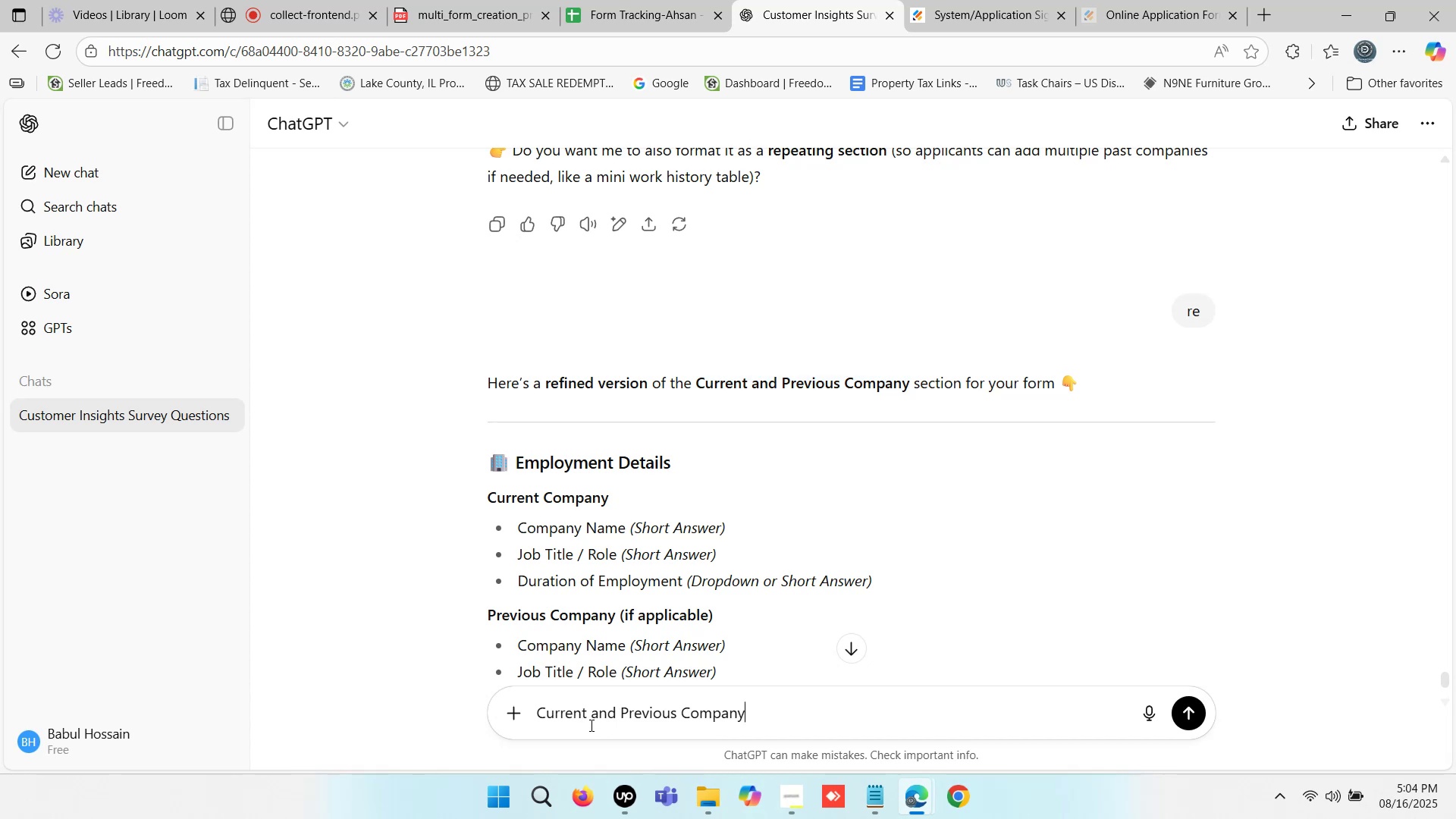 
type( format)
 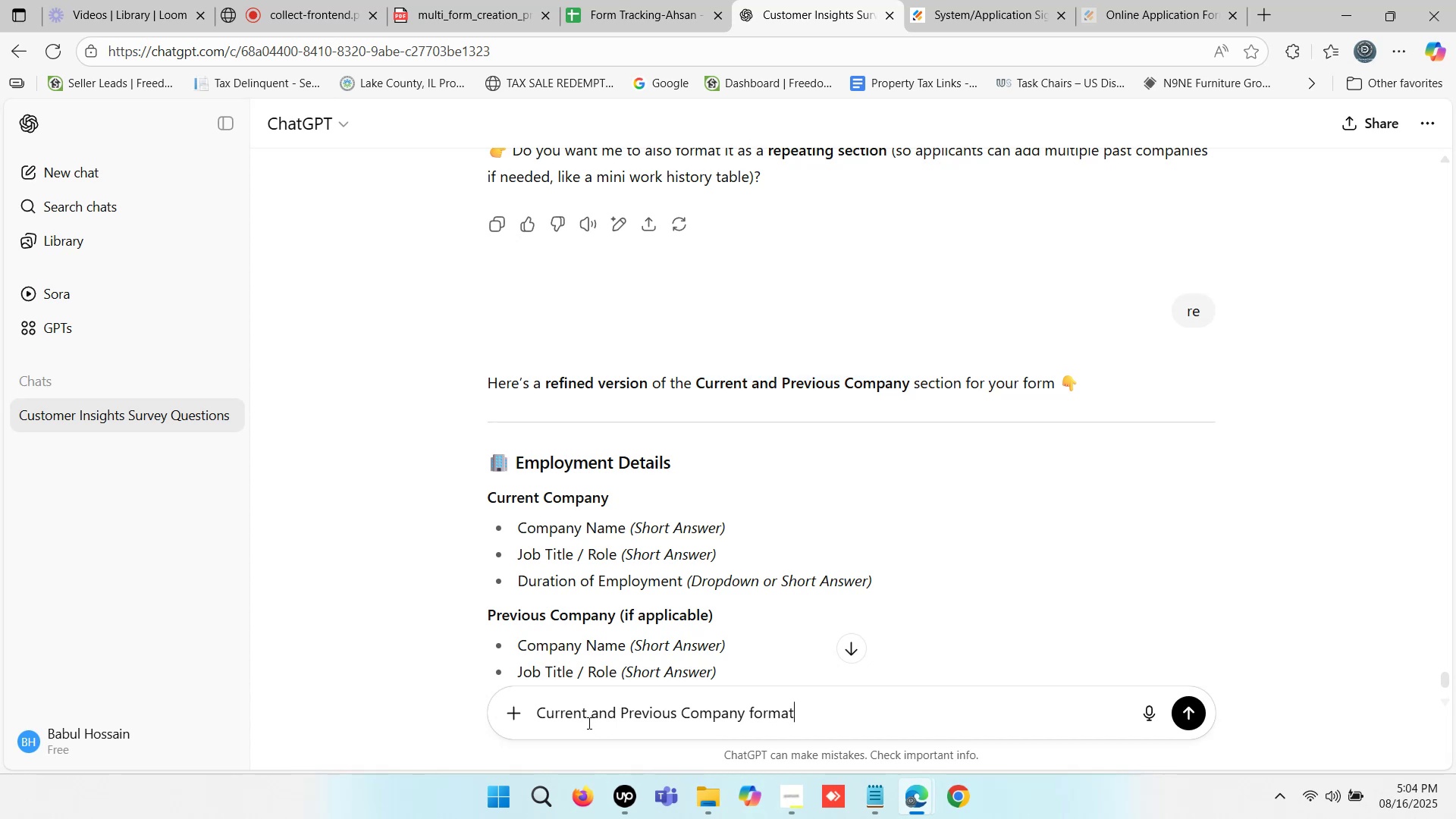 
key(Enter)
 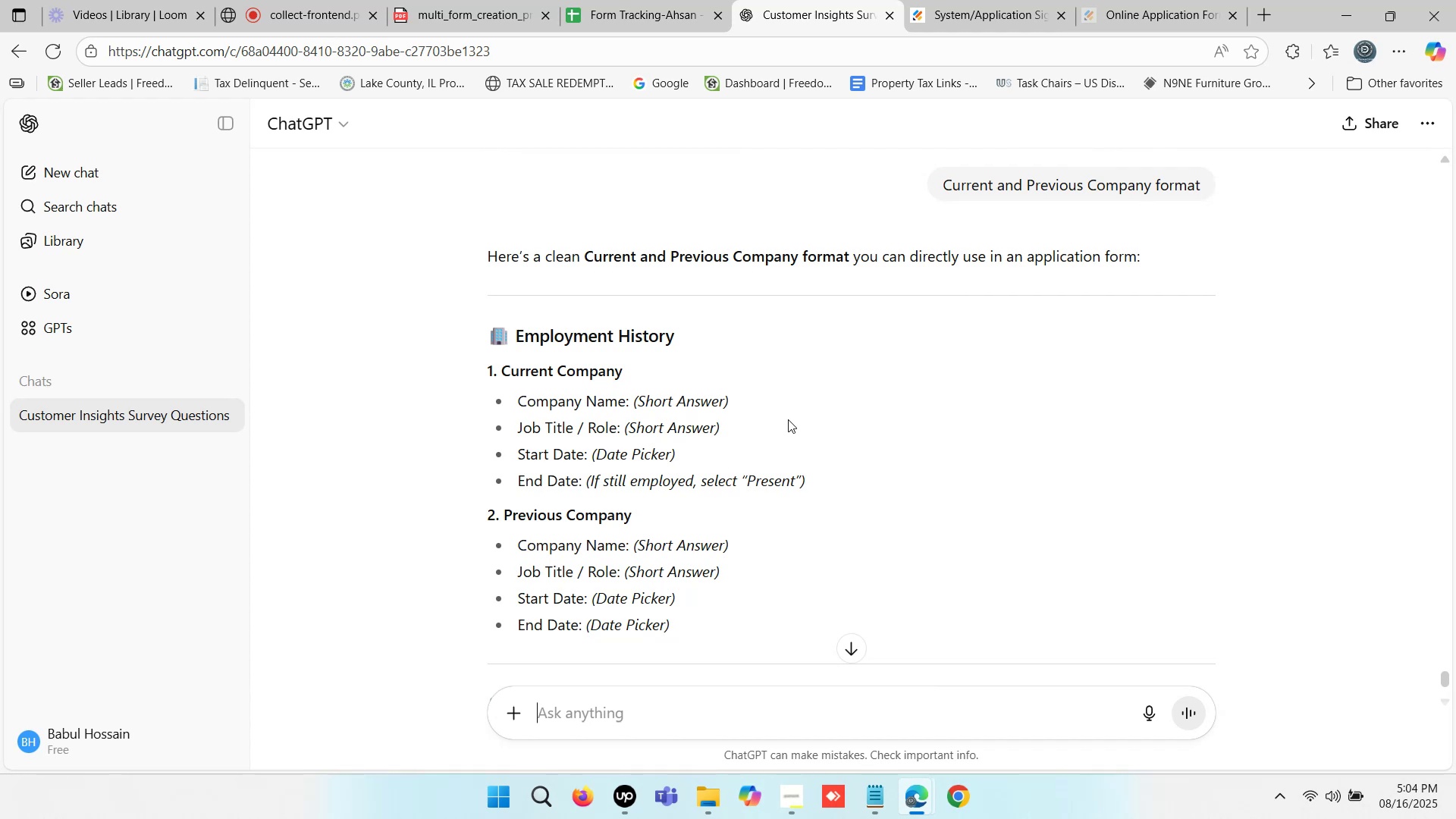 
wait(16.41)
 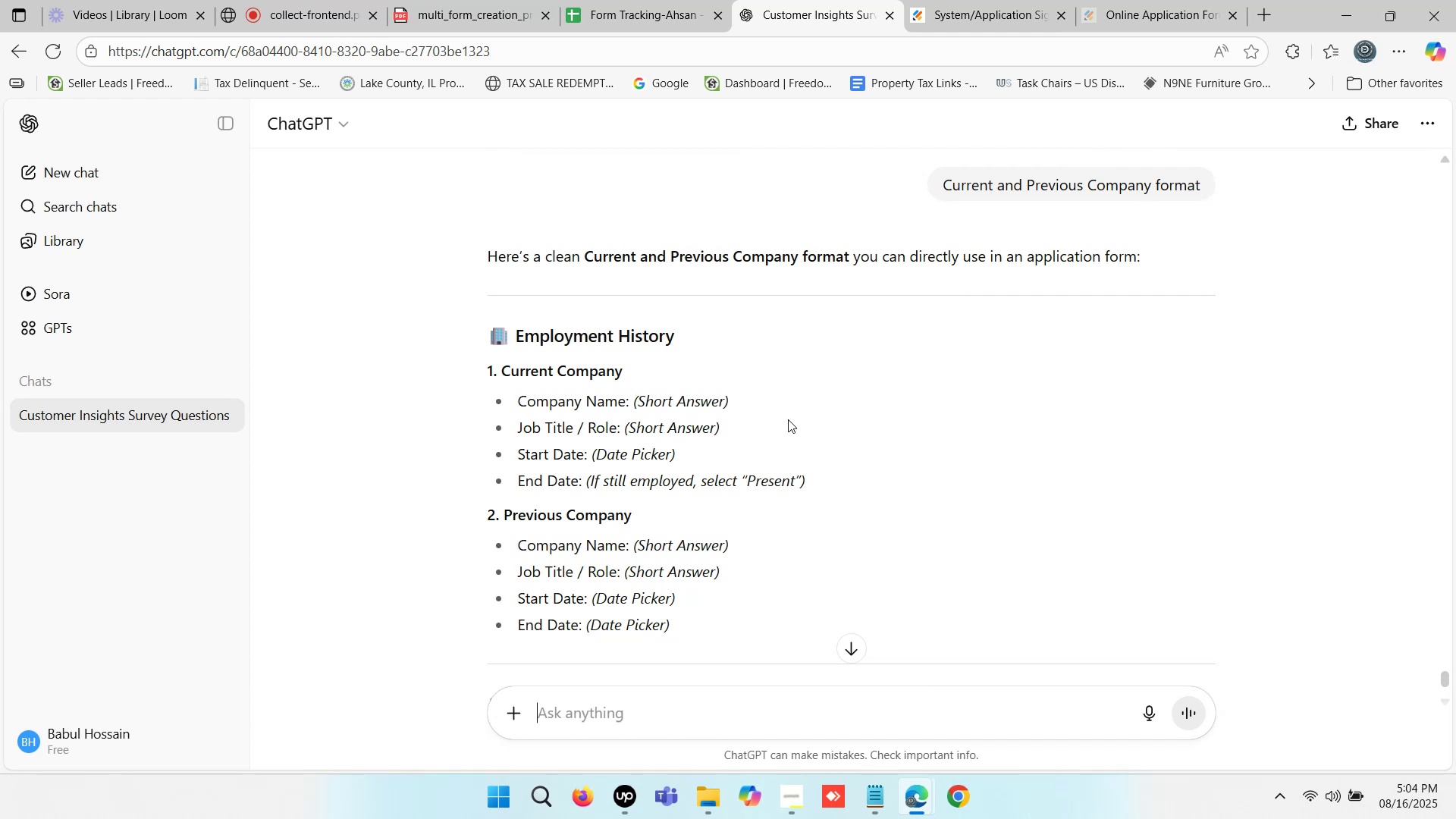 
key(Control+C)
 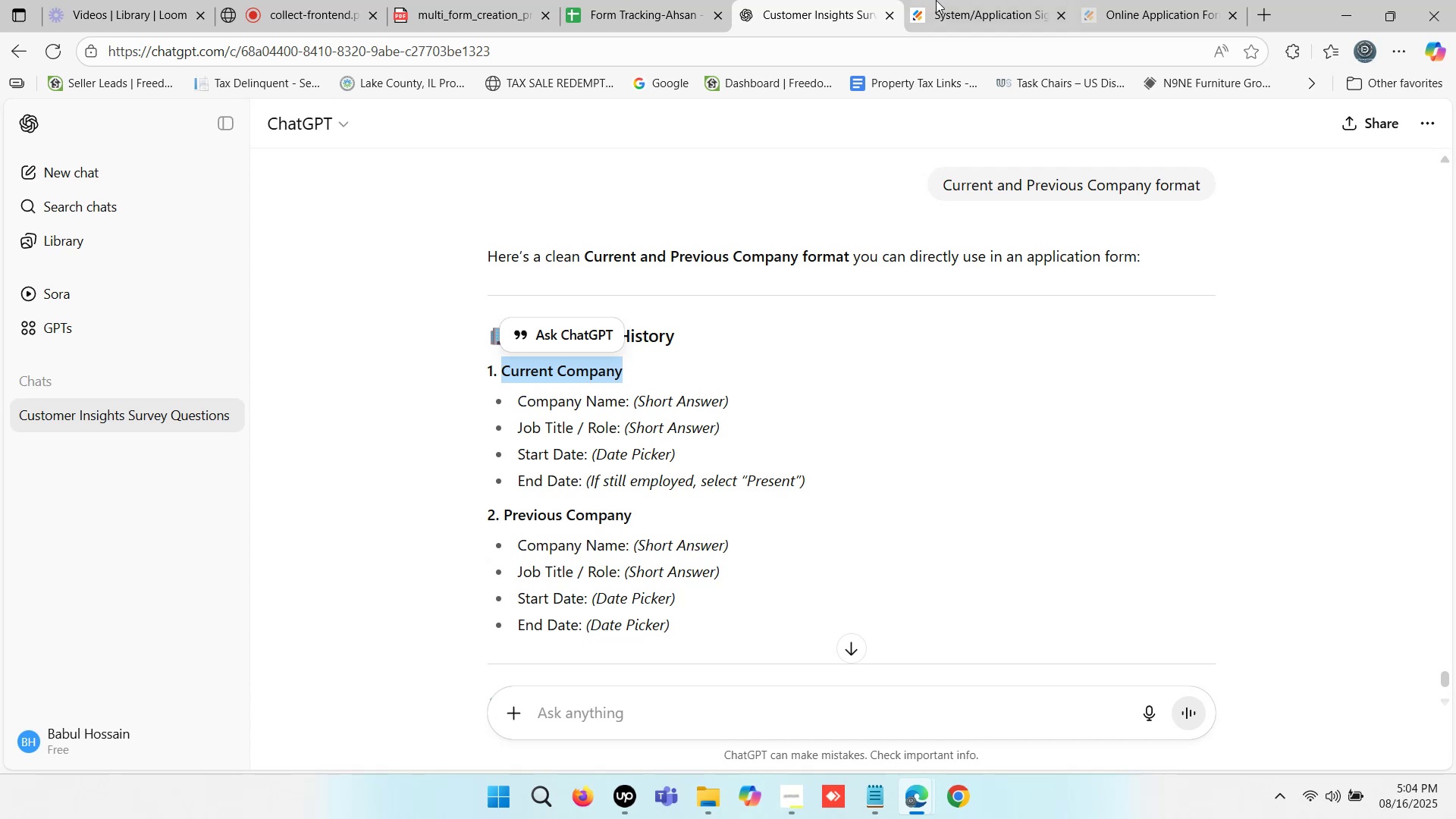 
left_click([966, 0])
 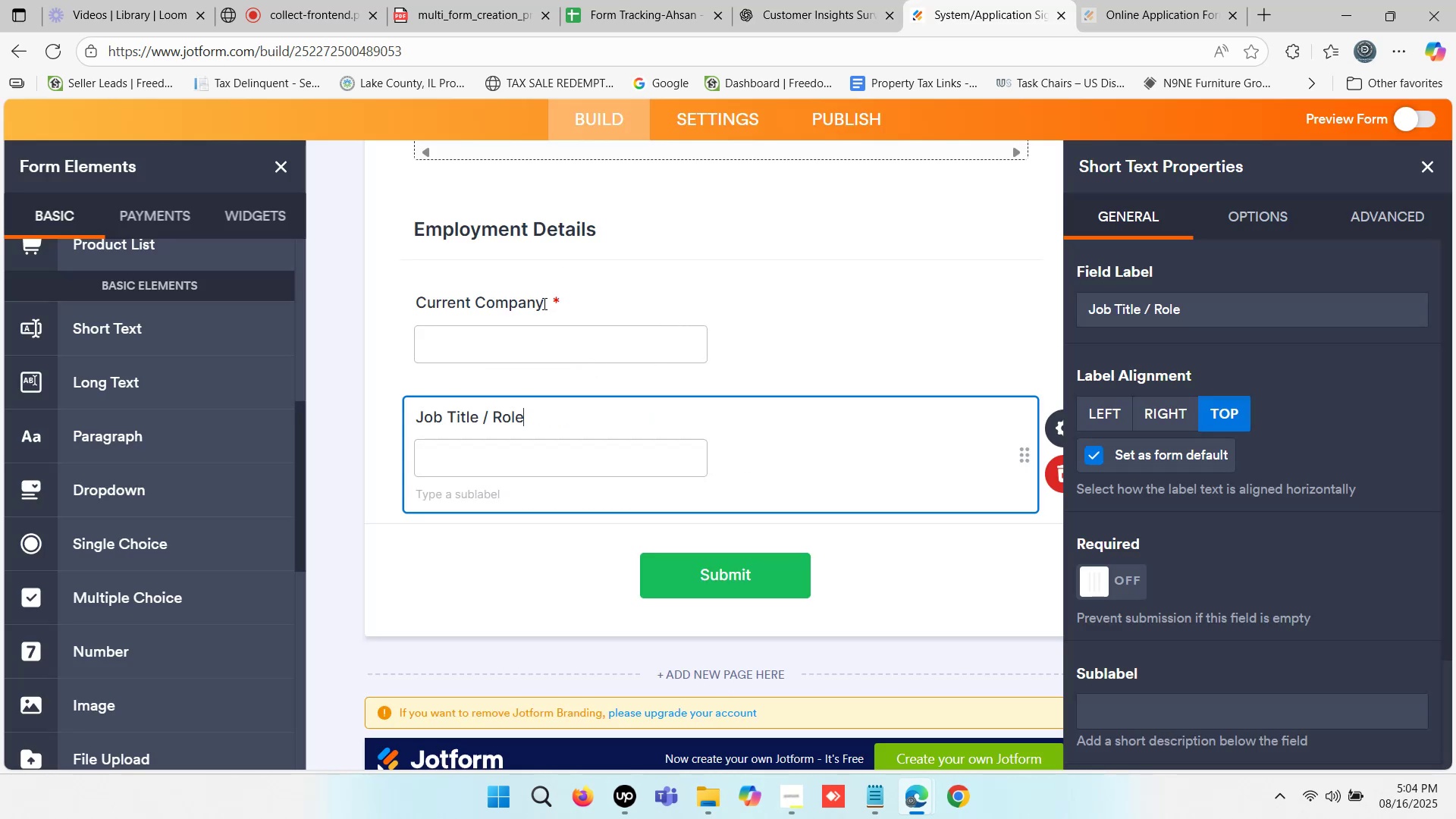 
left_click([543, 303])
 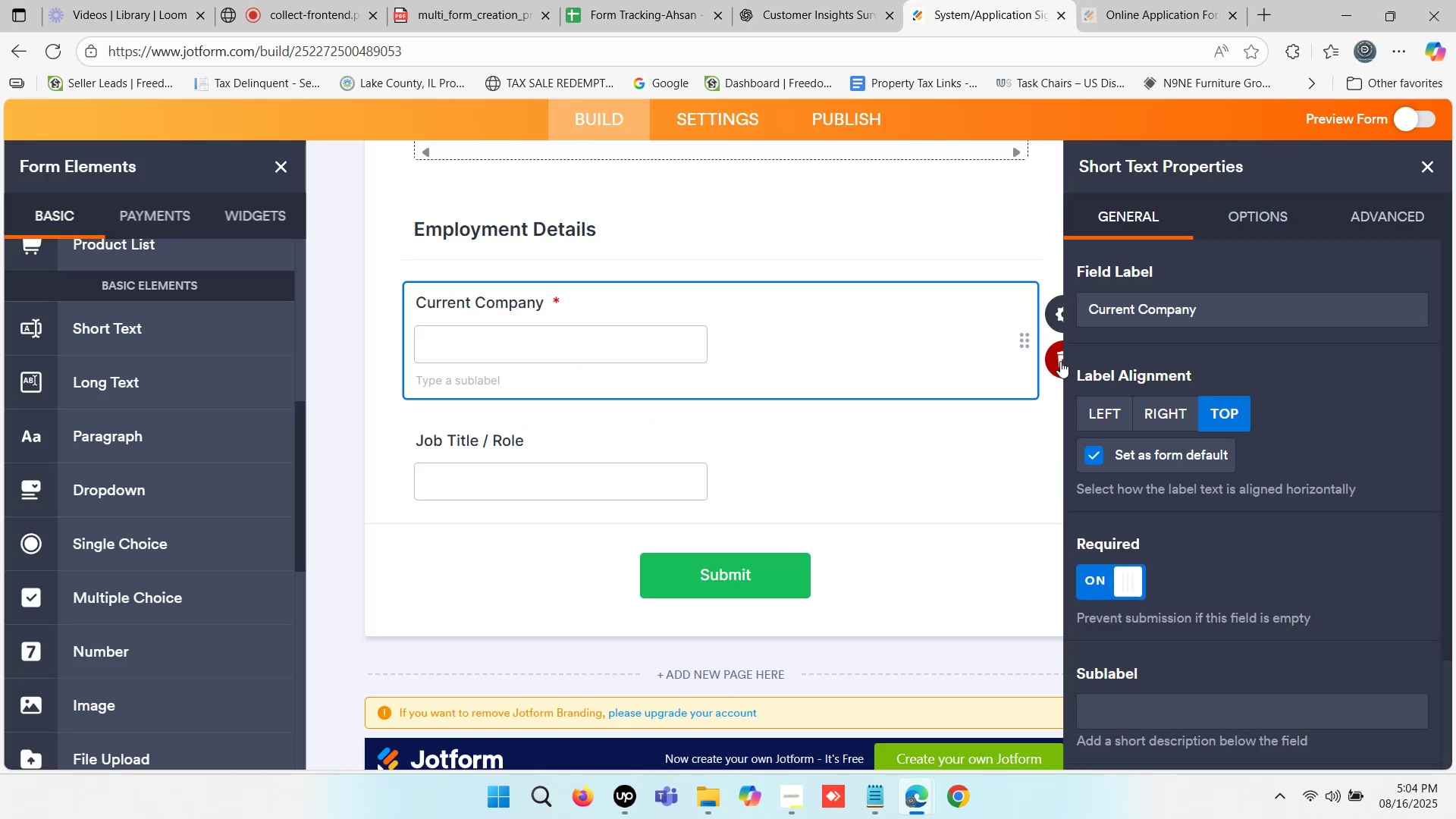 
wait(6.27)
 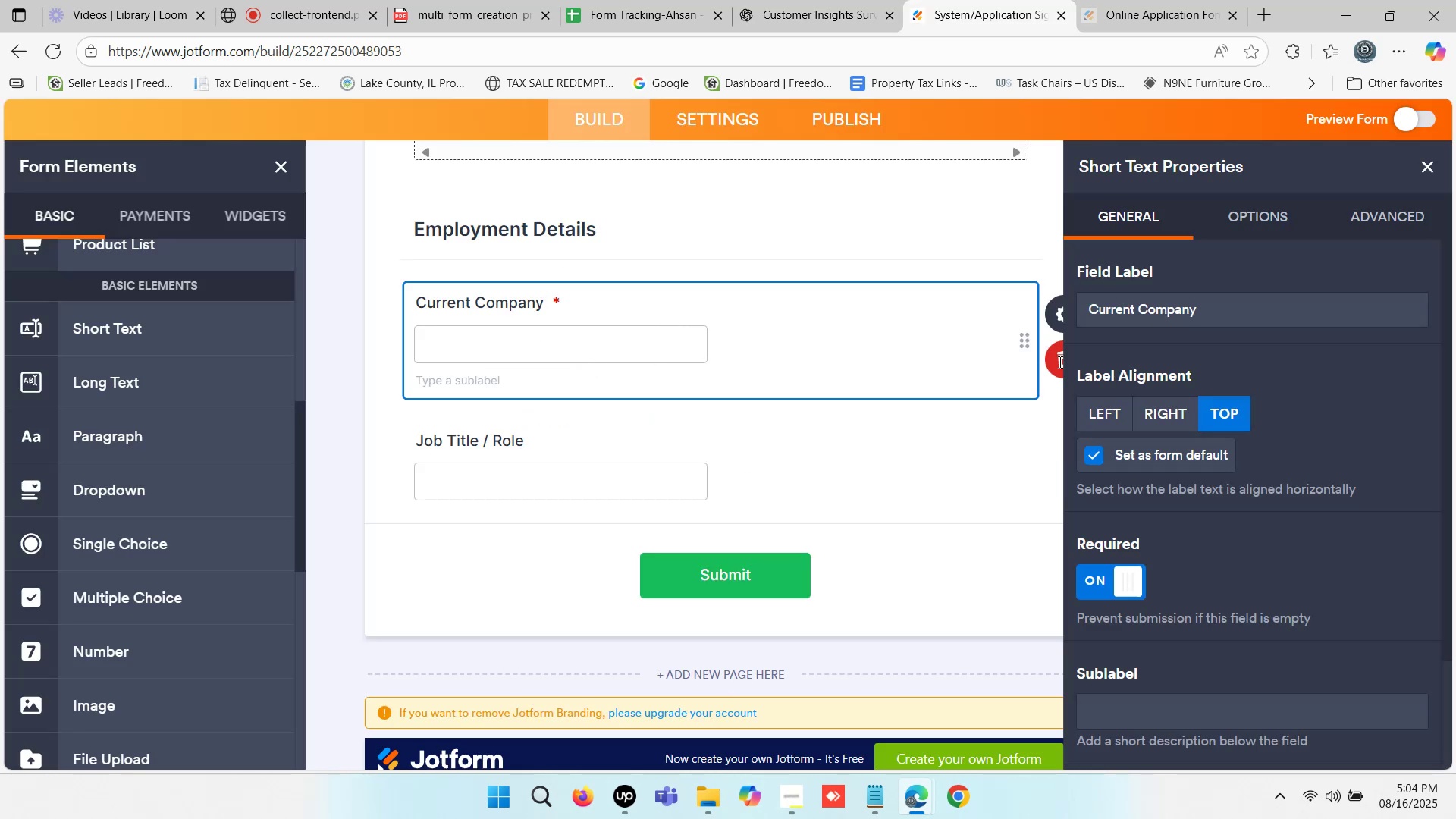 
left_click([1060, 360])
 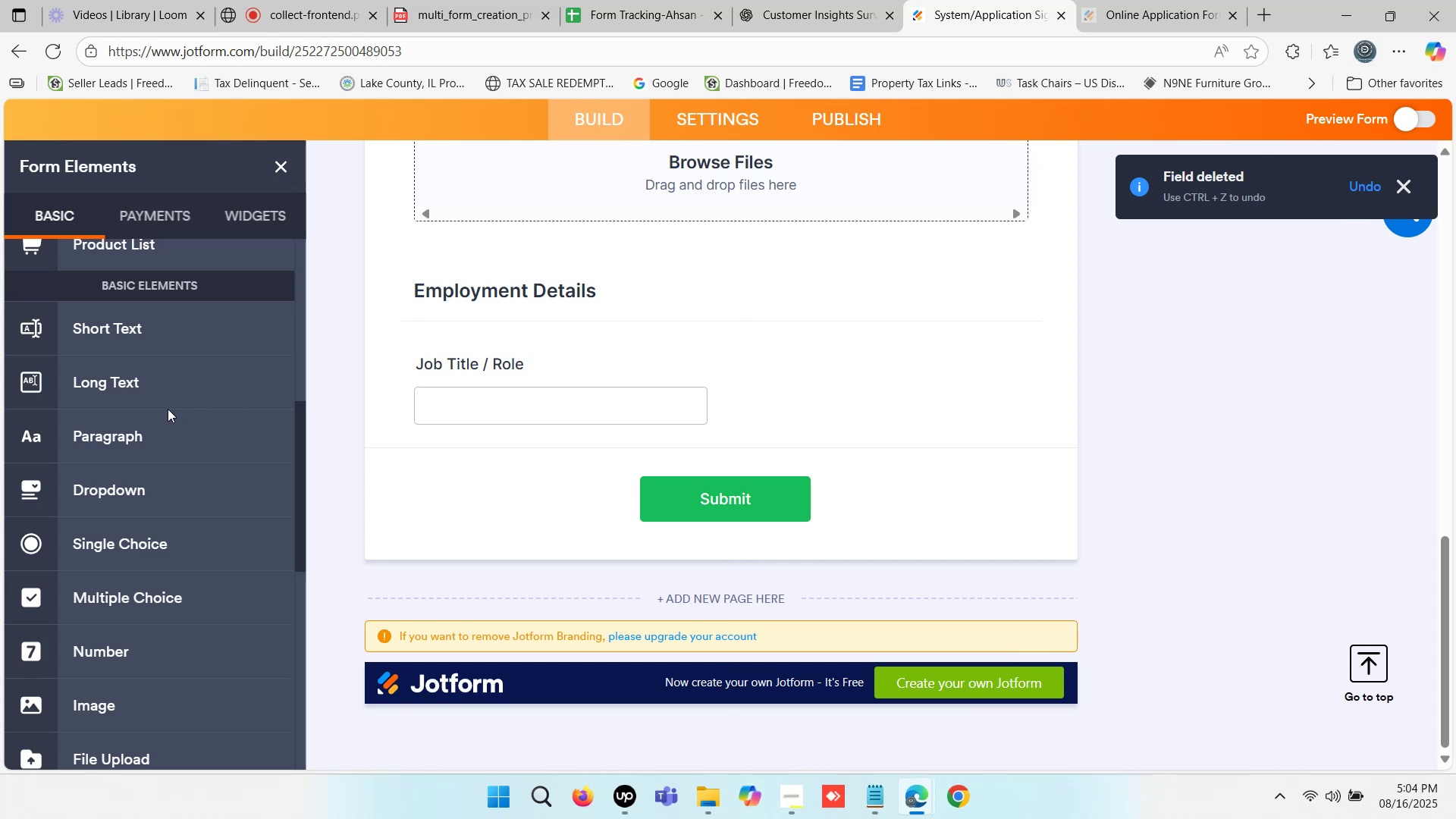 
scroll: coordinate [146, 388], scroll_direction: up, amount: 7.0
 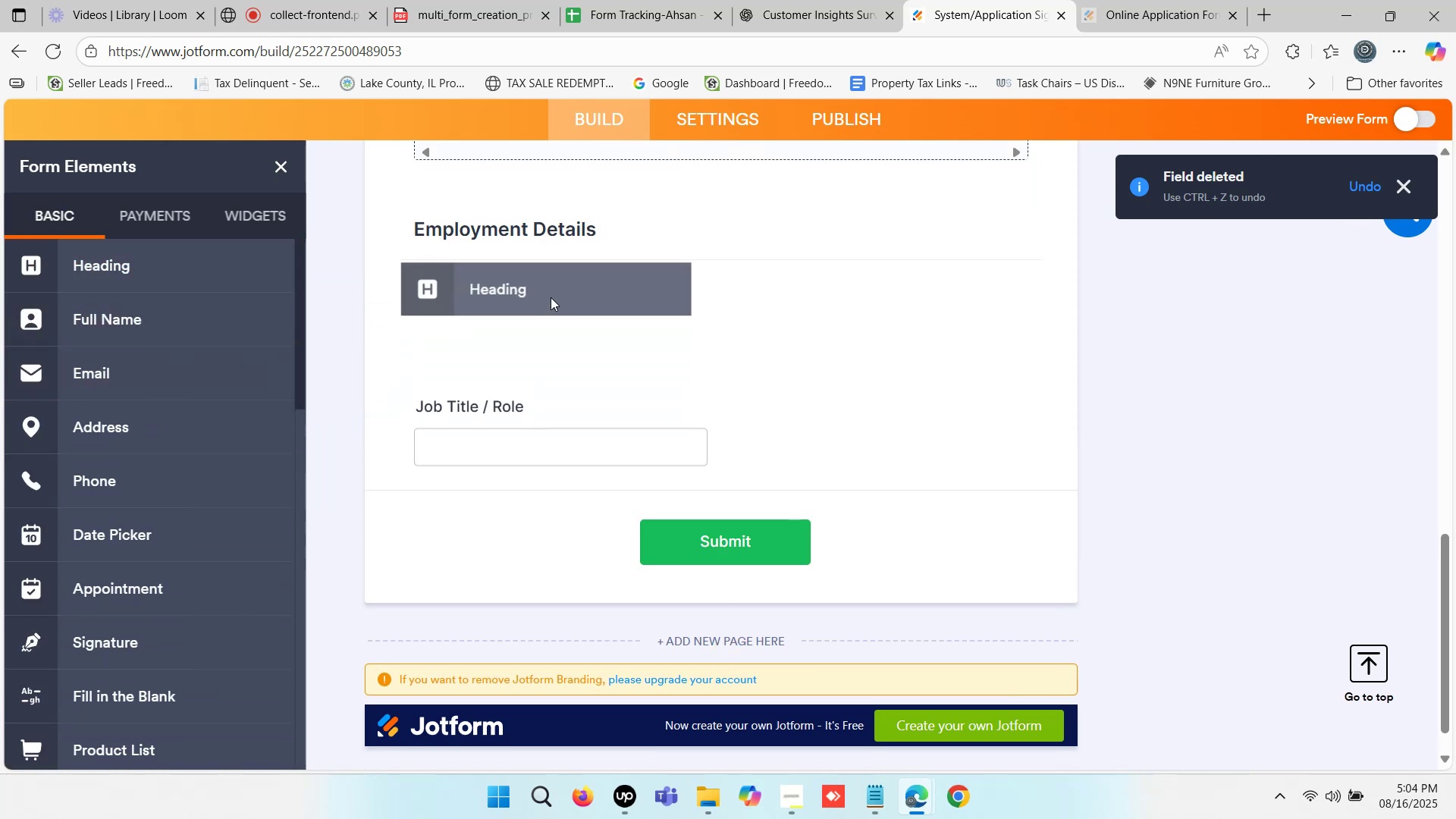 
key(Control+V)
 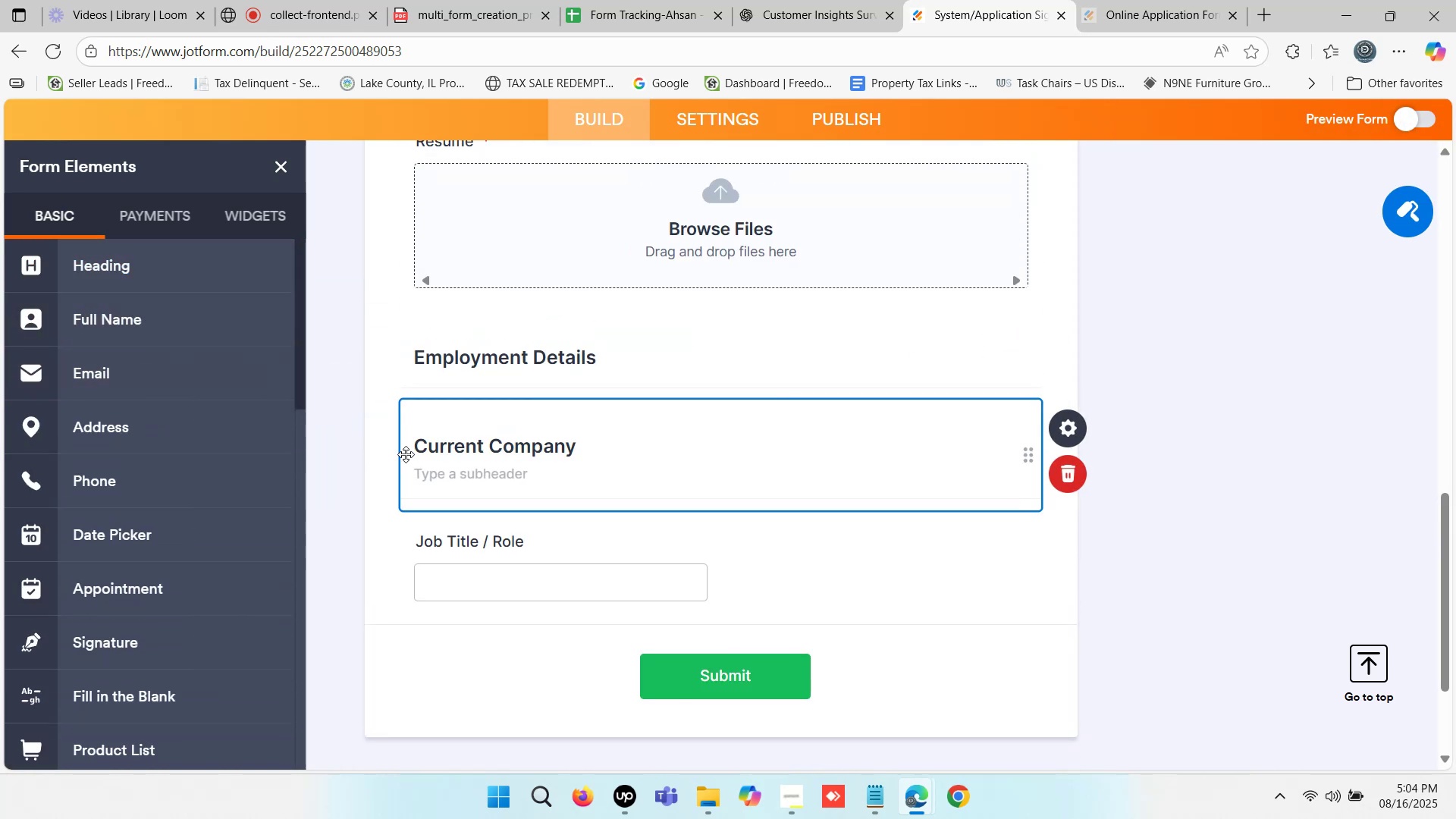 
left_click([381, 431])
 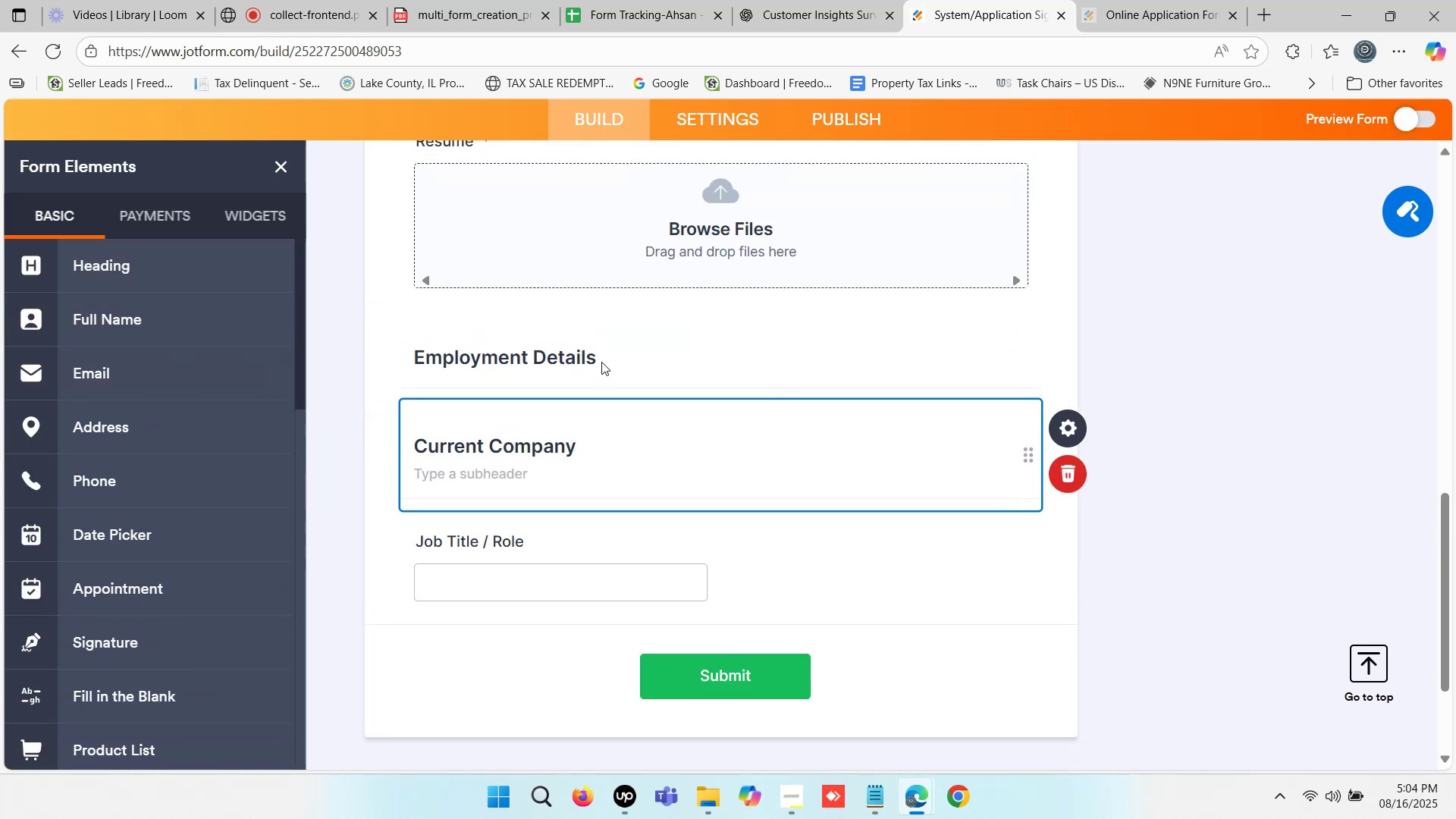 
scroll: coordinate [601, 362], scroll_direction: down, amount: 1.0
 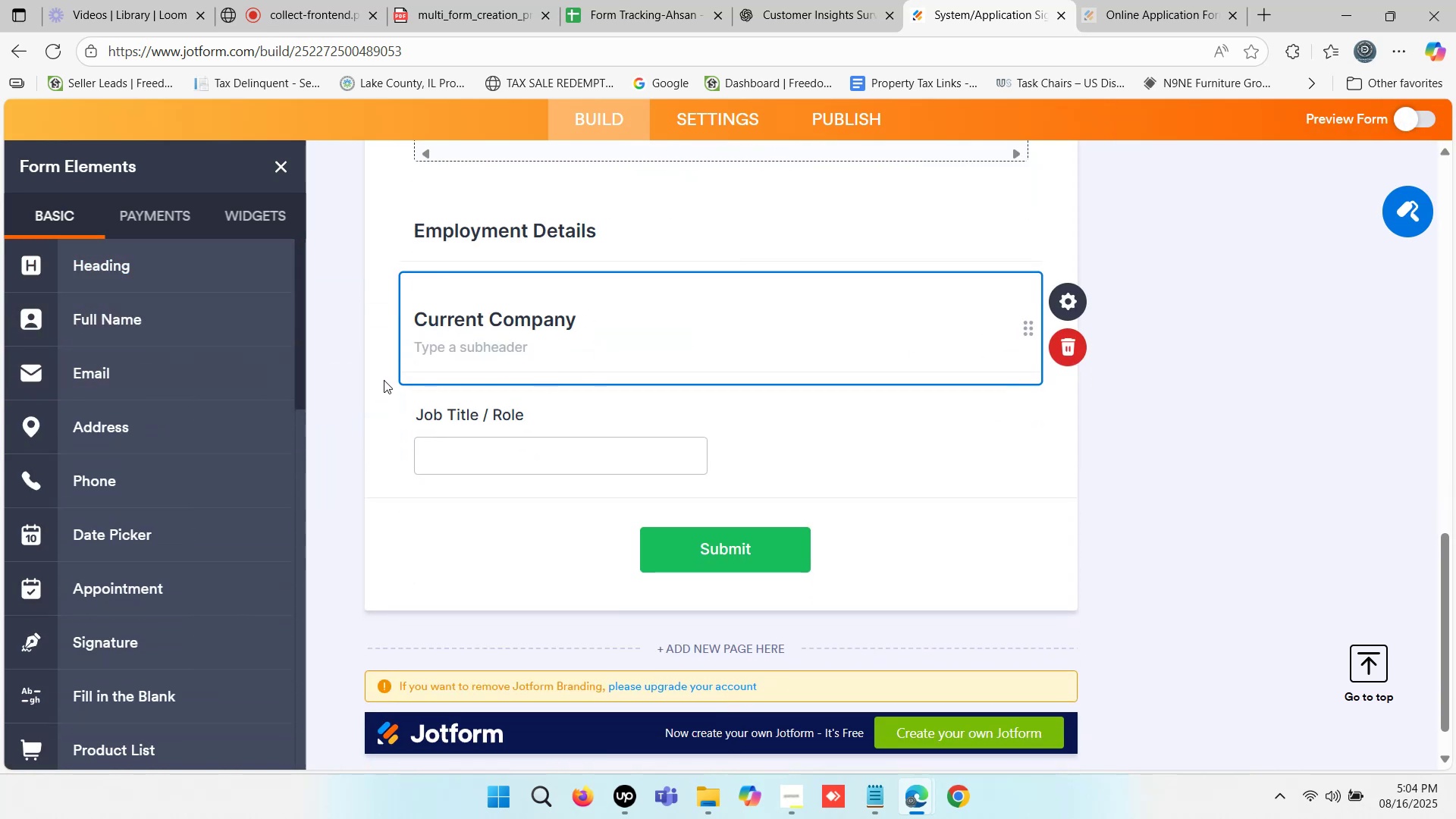 
left_click([382, 378])
 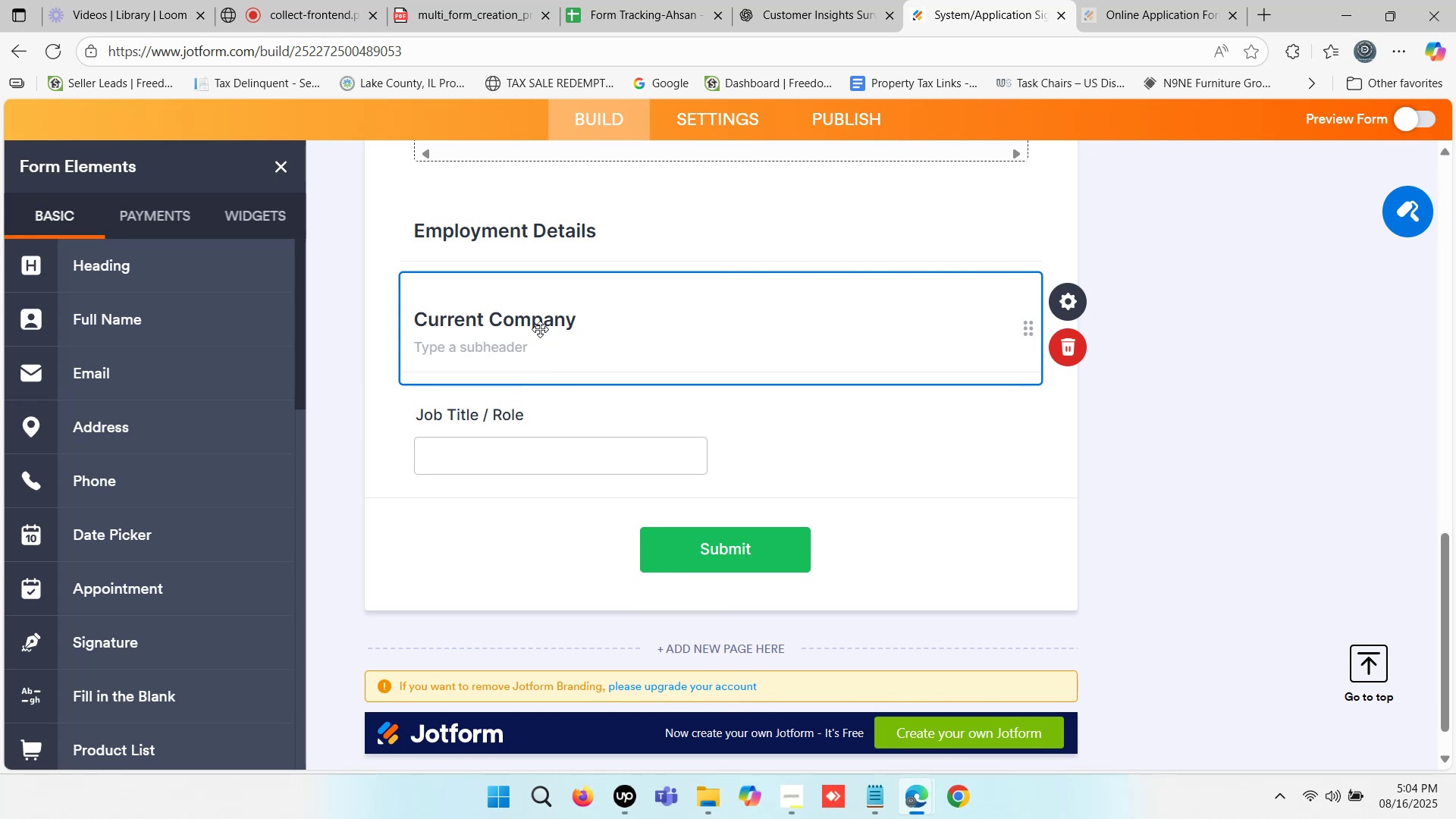 
left_click([583, 321])
 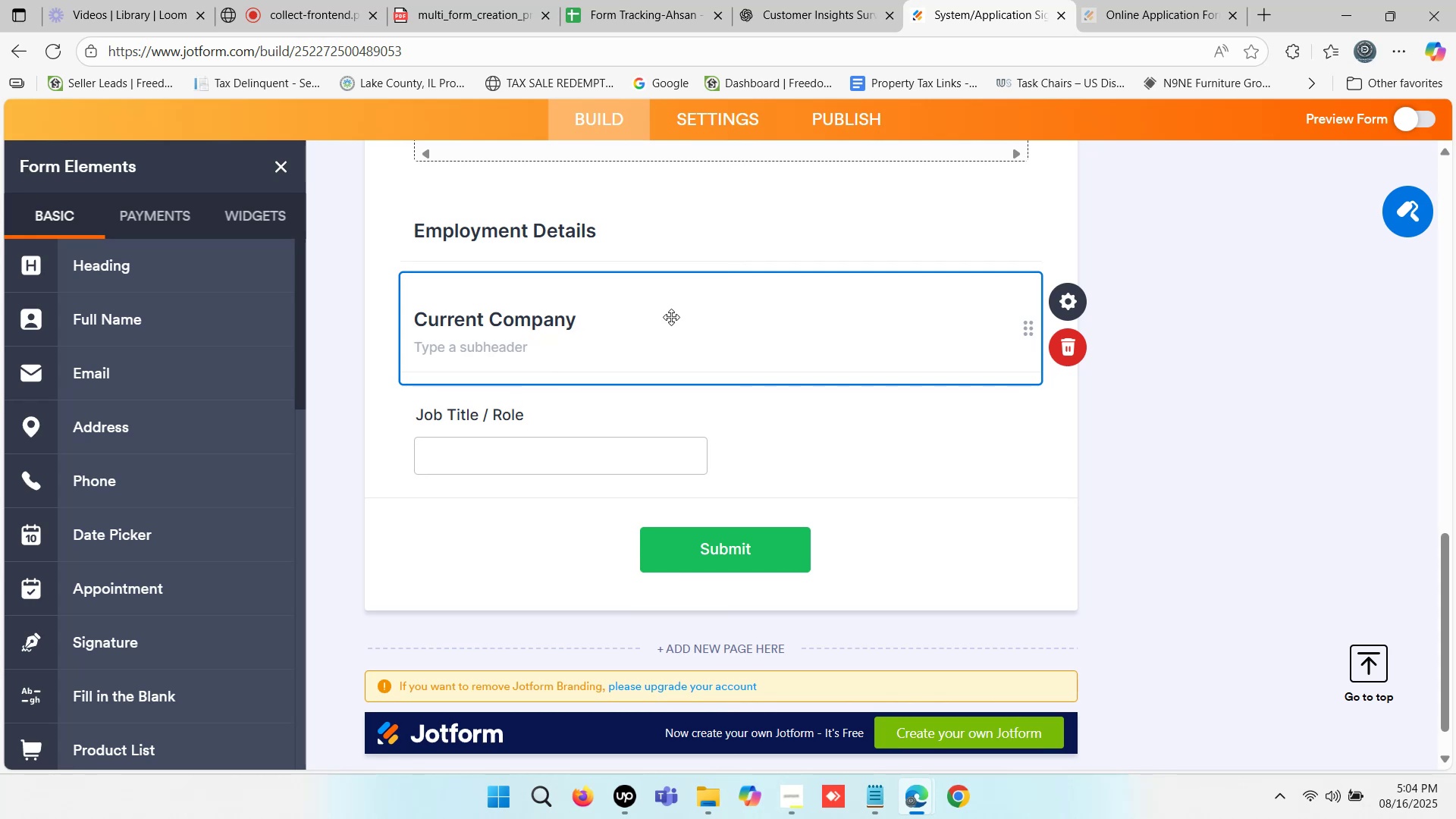 
left_click([657, 318])
 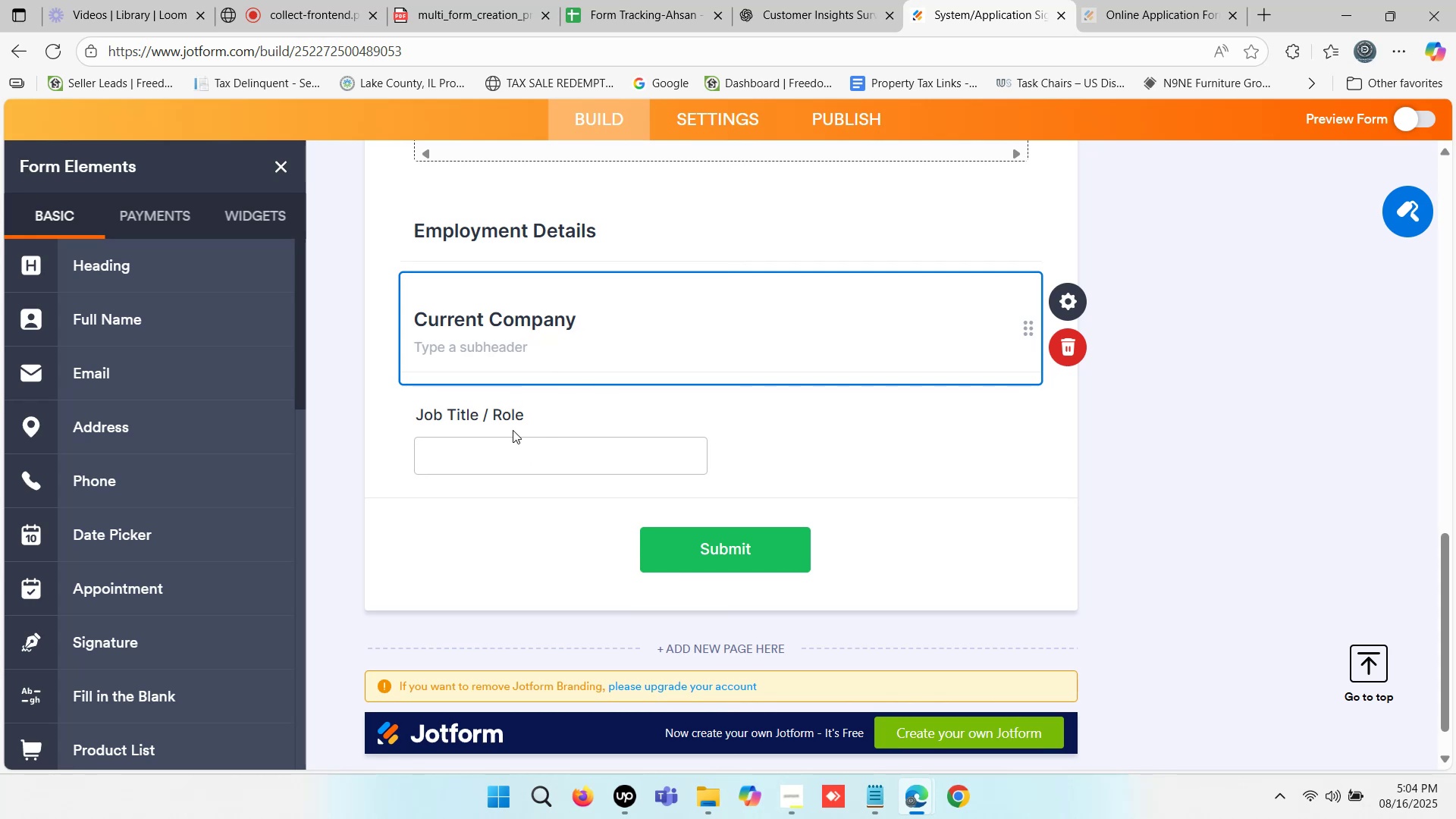 
left_click([538, 411])
 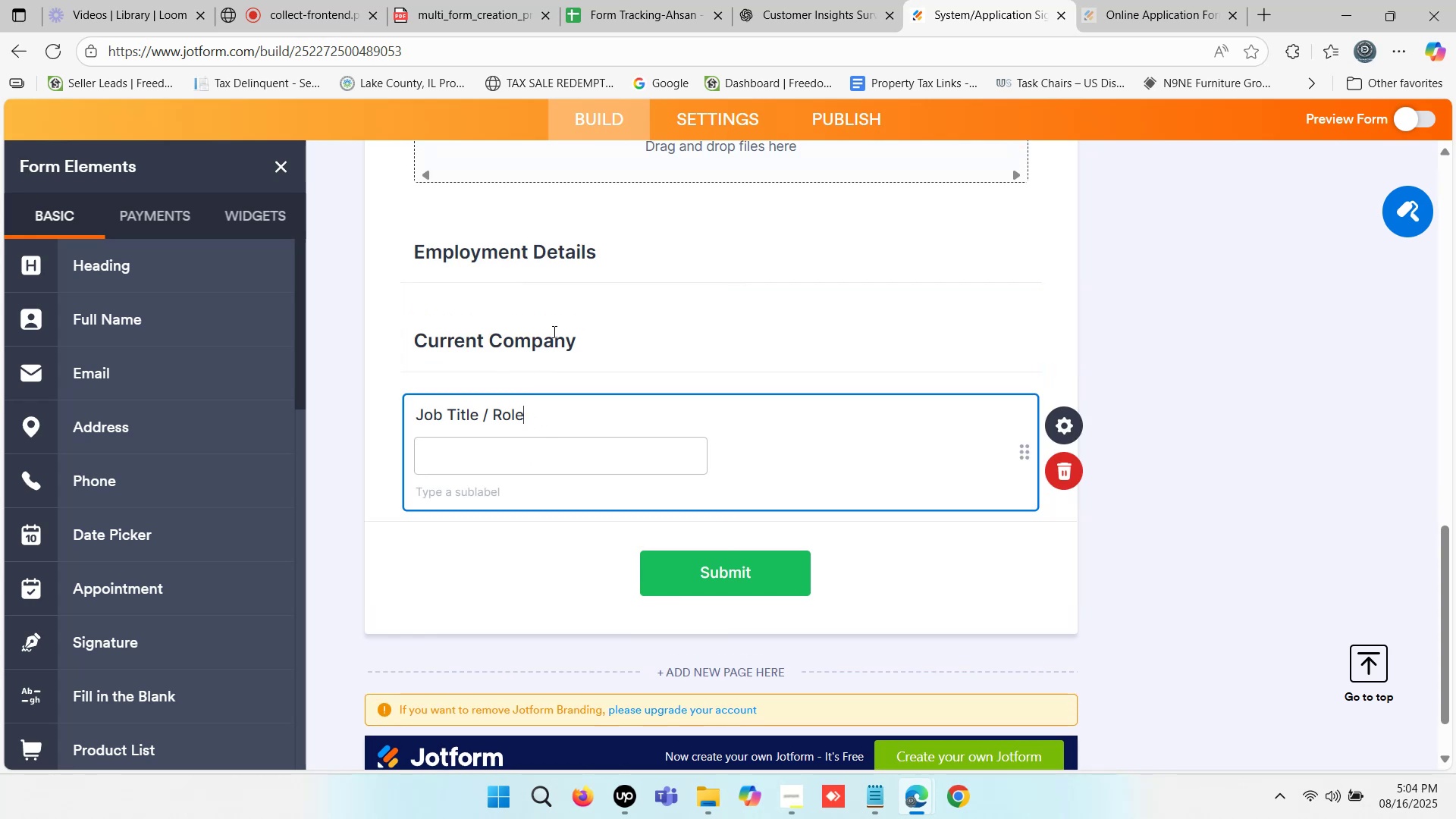 
left_click([810, 0])
 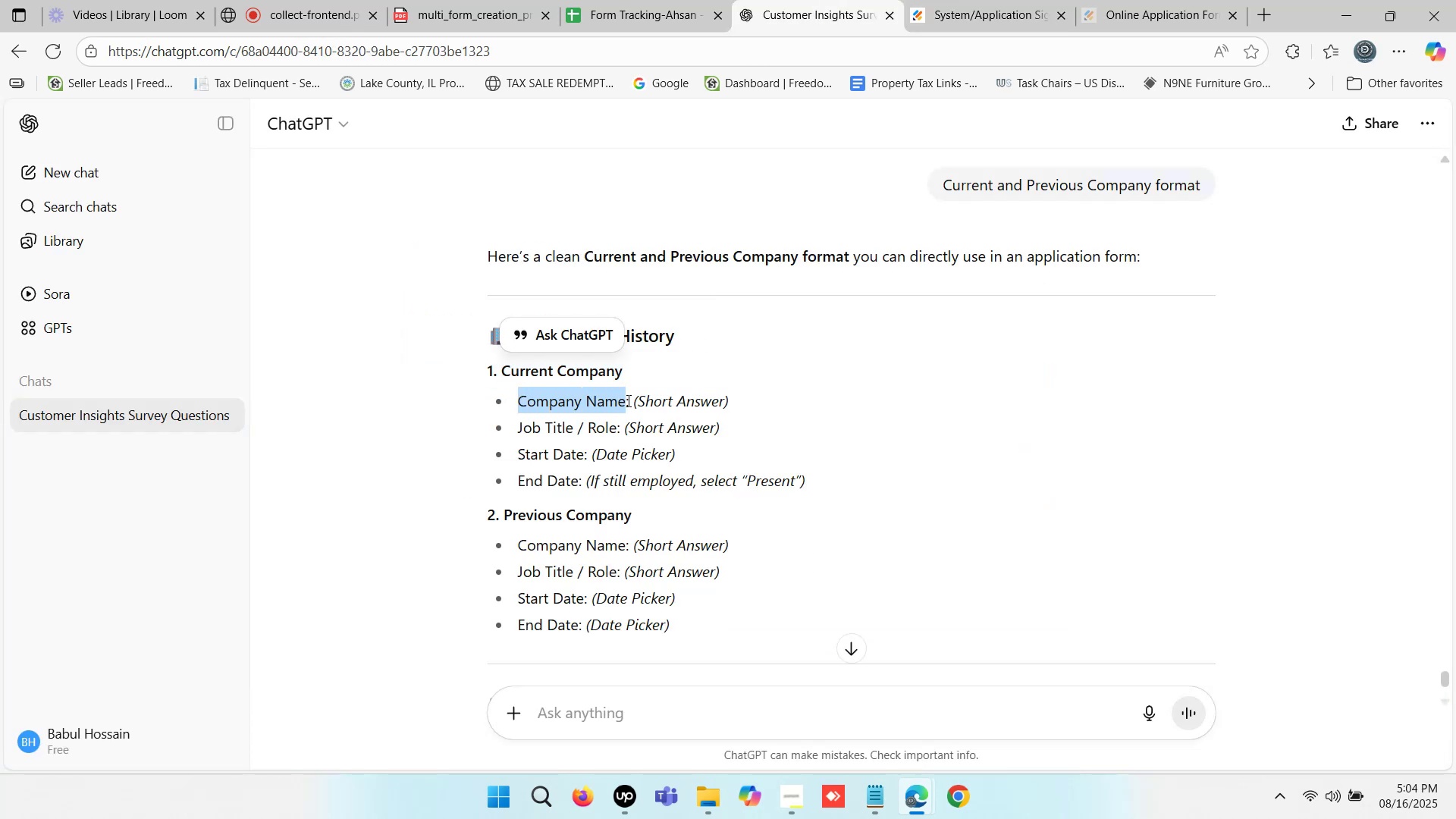 
key(Control+ControlLeft)
 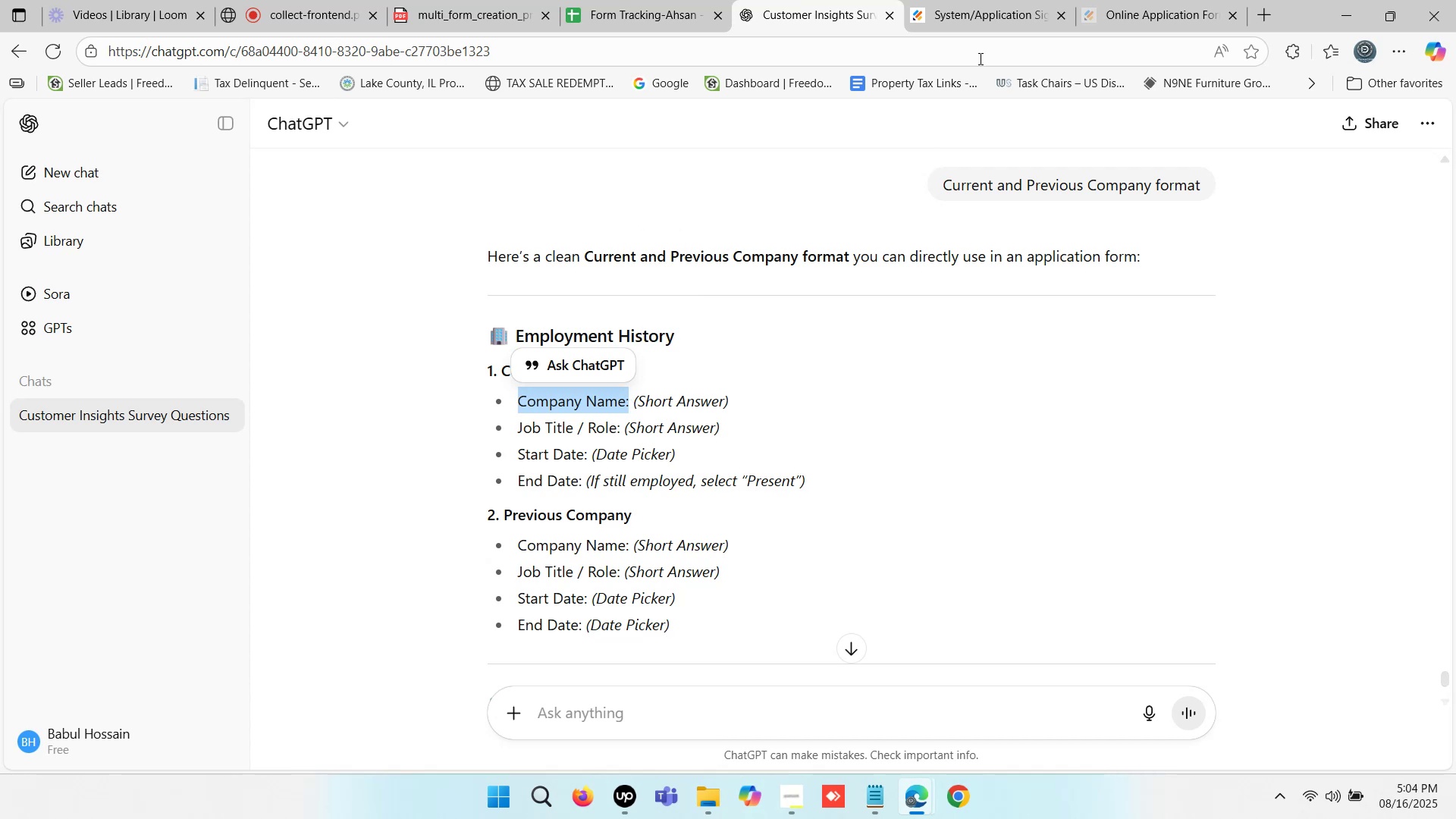 
key(Control+C)
 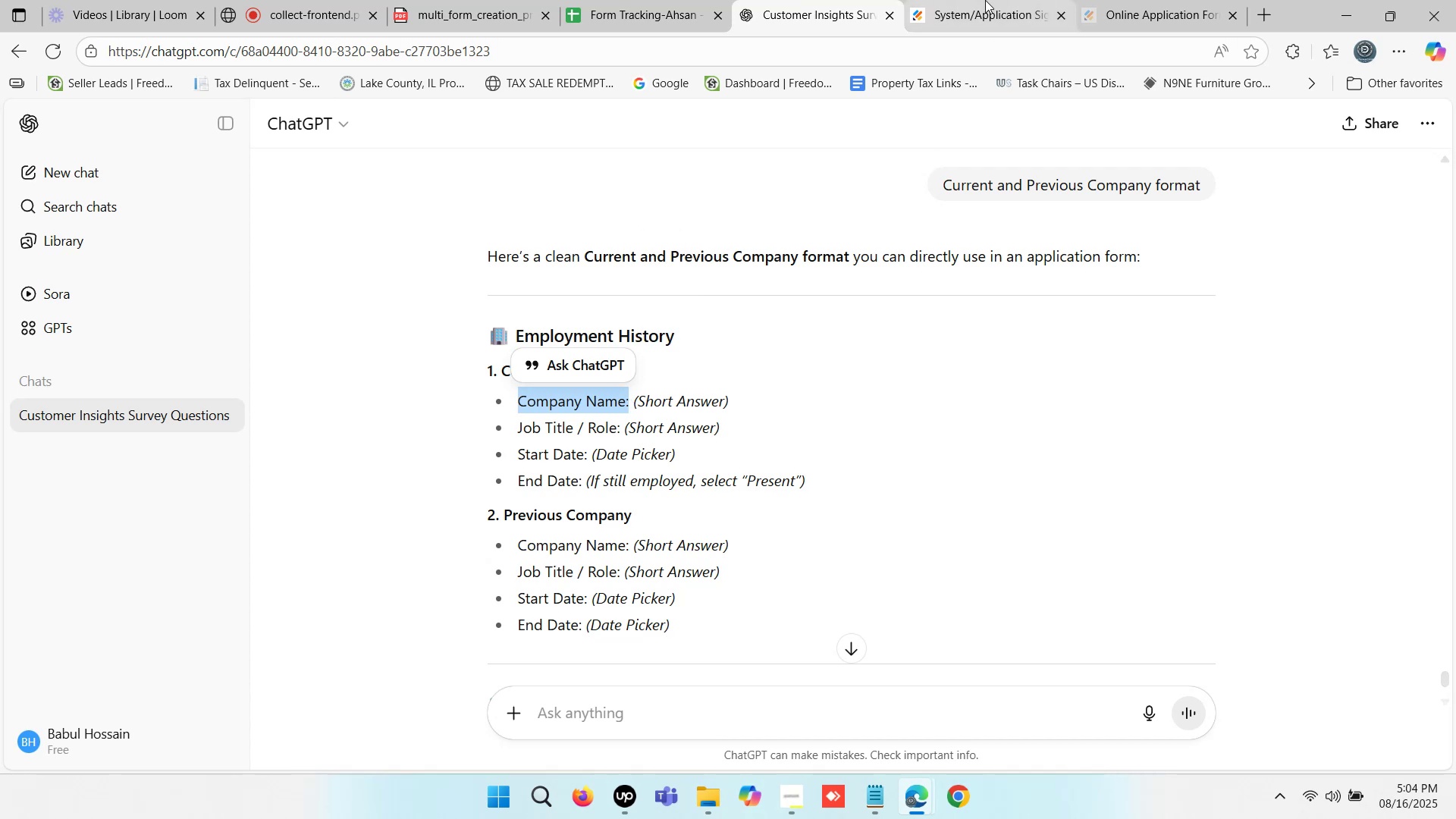 
left_click([985, 0])
 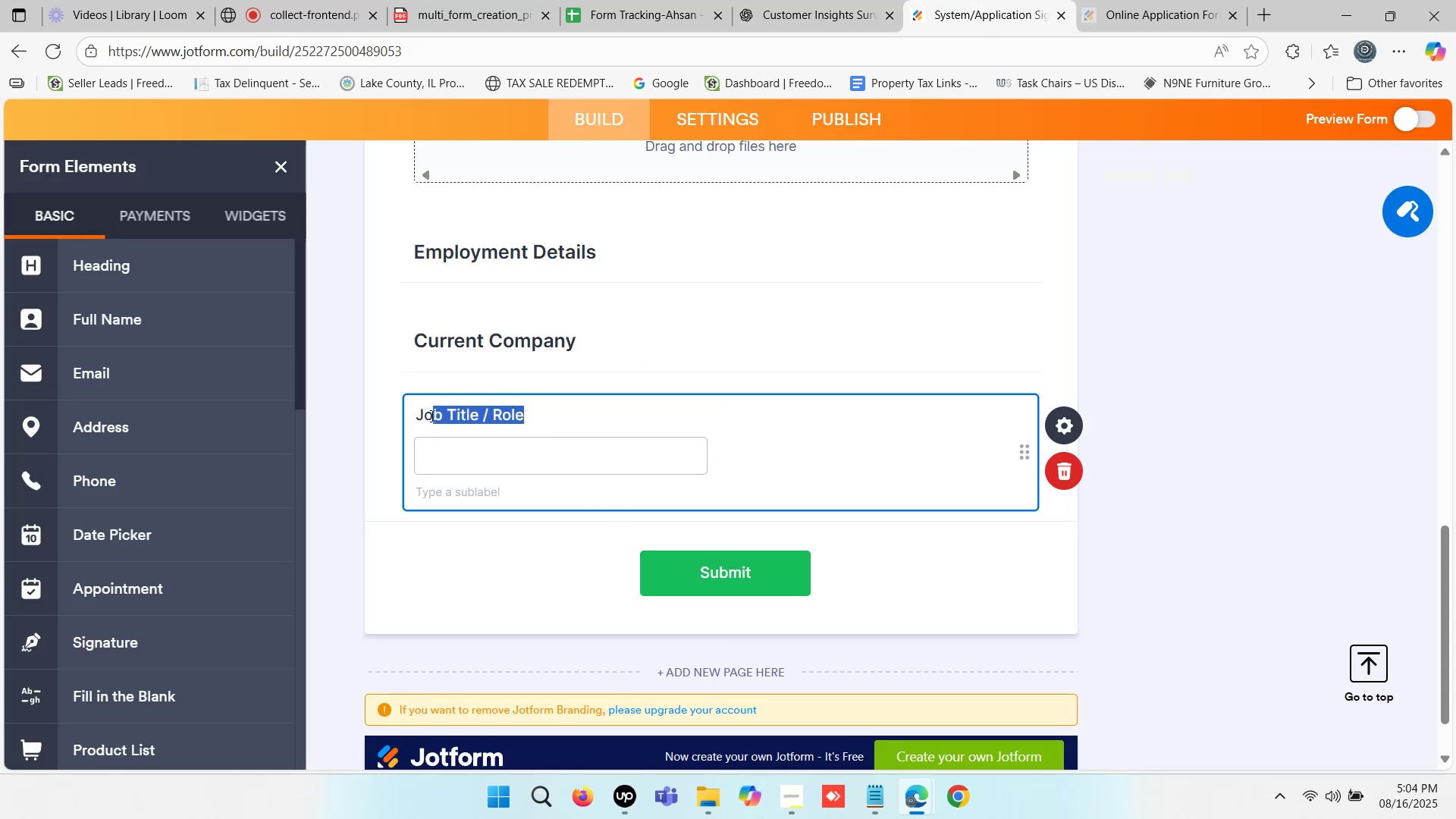 
key(Control+V)
 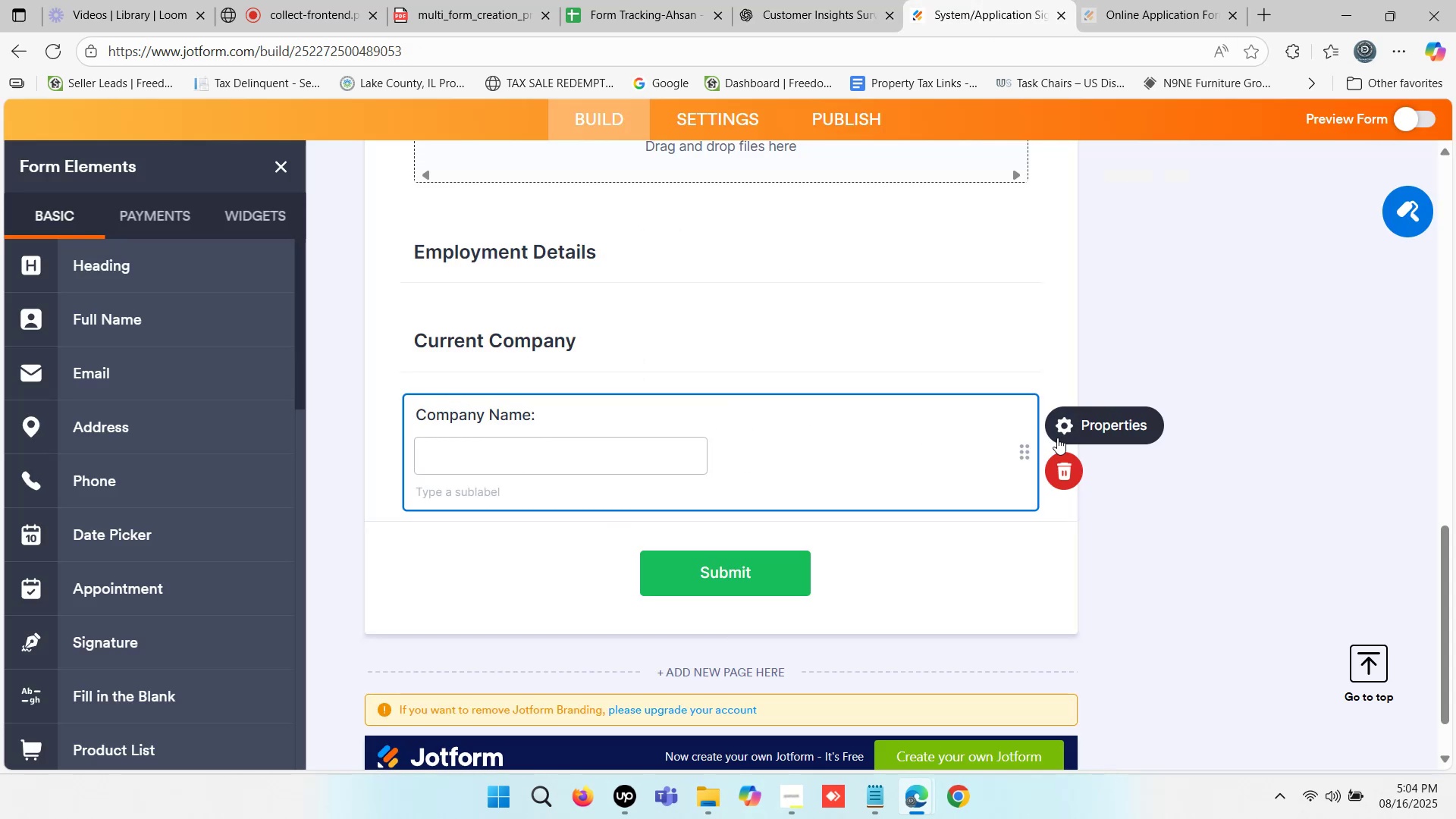 
left_click([1057, 436])
 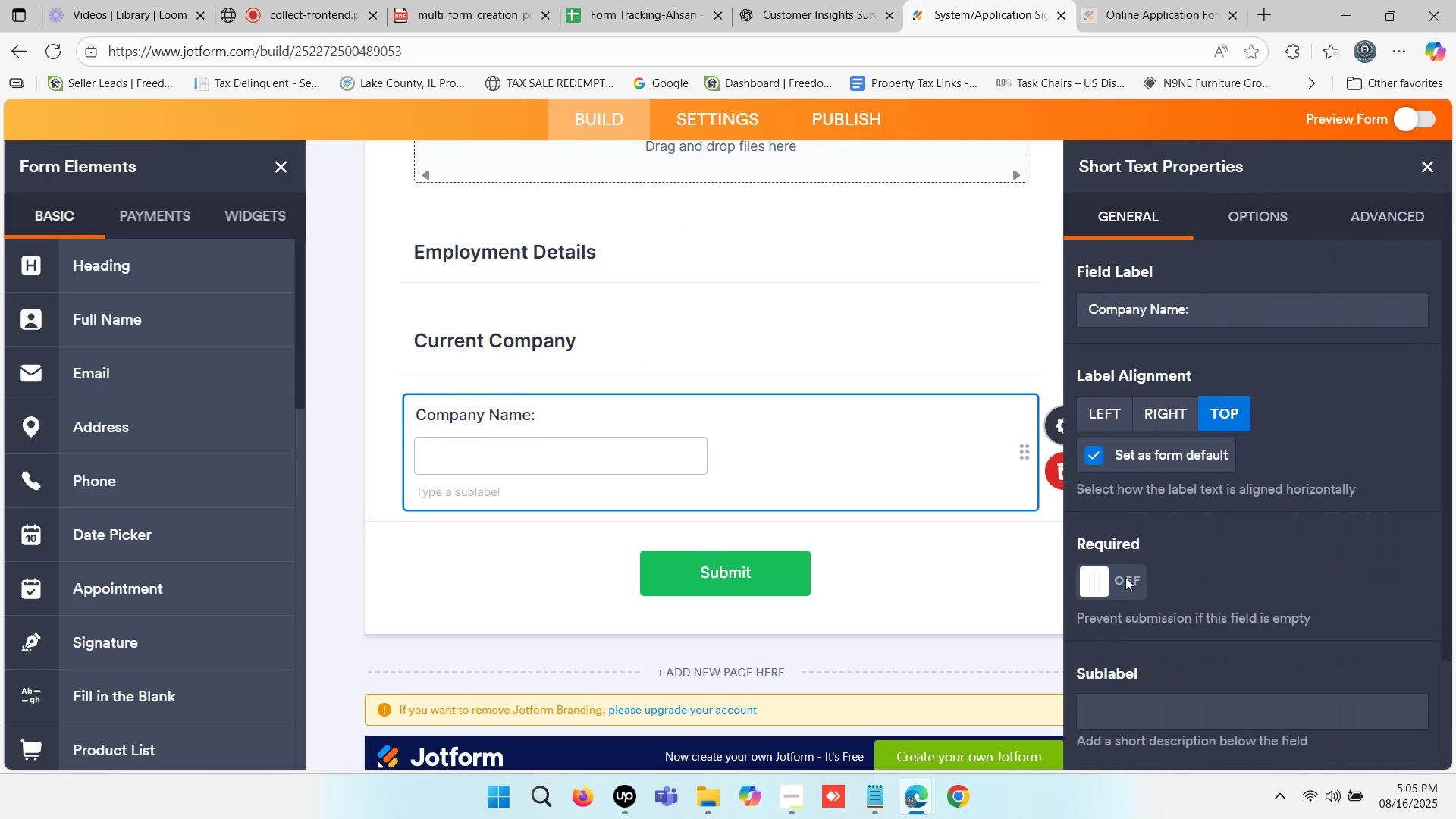 
left_click([1109, 574])
 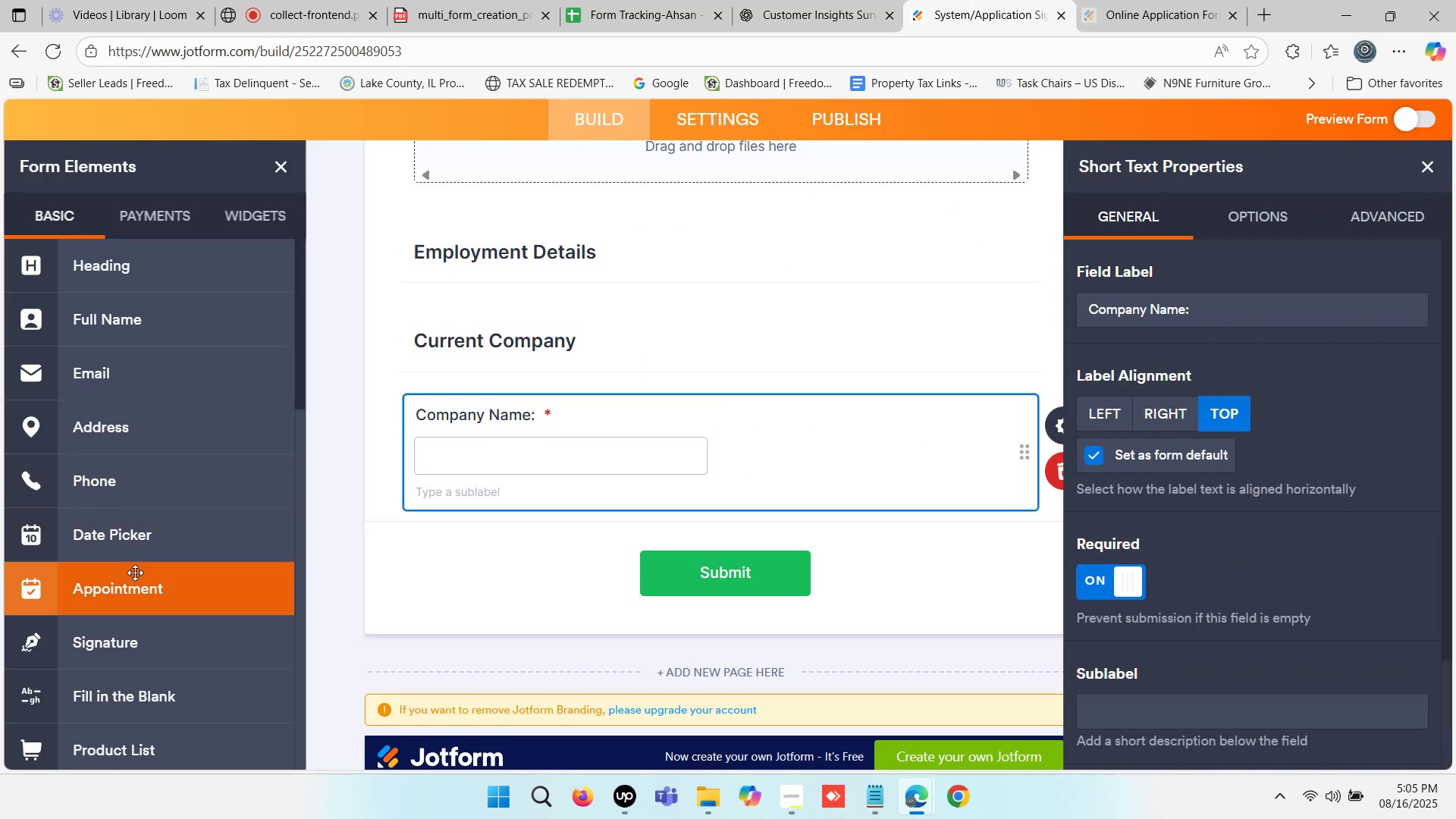 
scroll: coordinate [133, 389], scroll_direction: down, amount: 3.0
 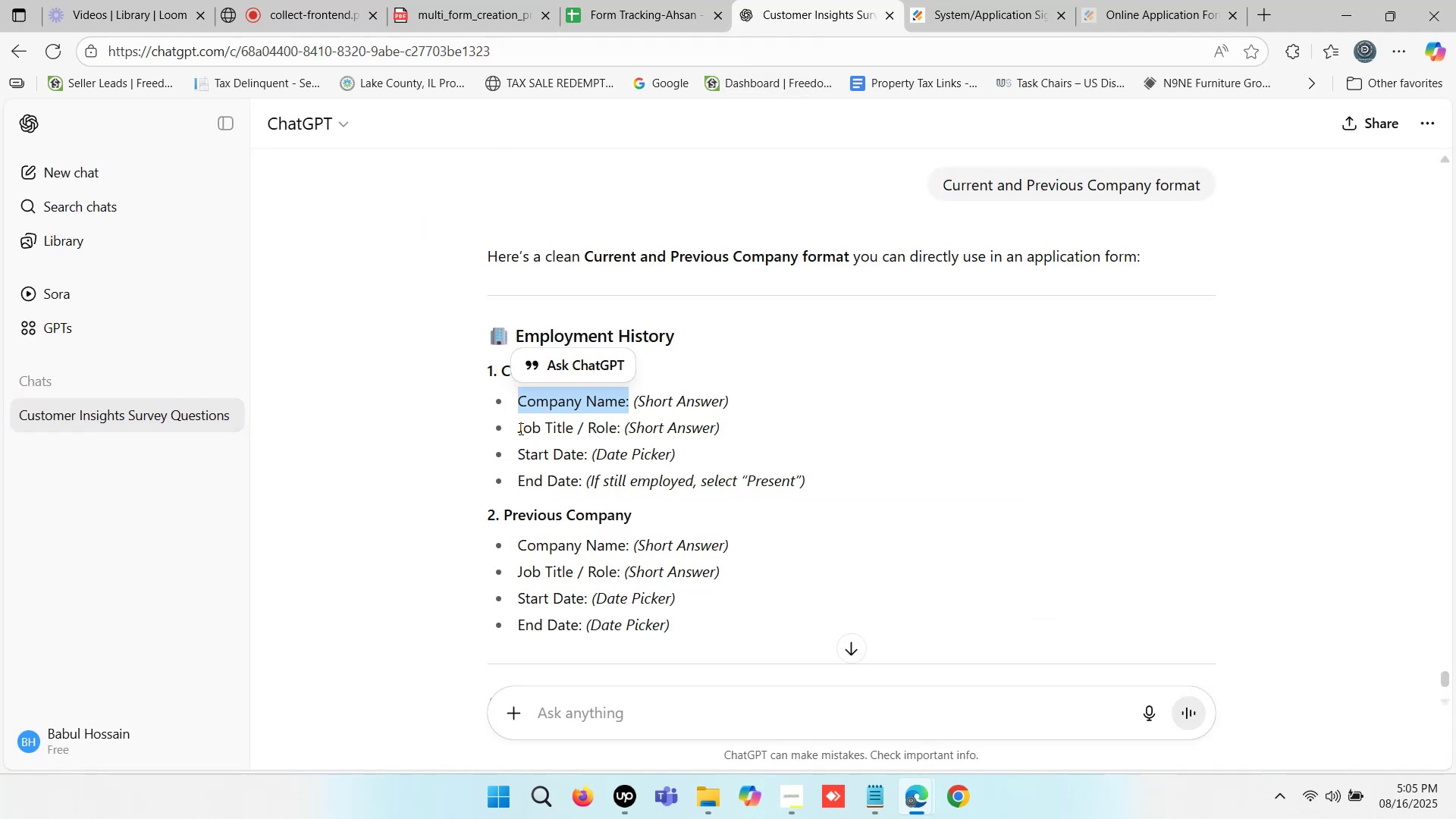 
wait(7.17)
 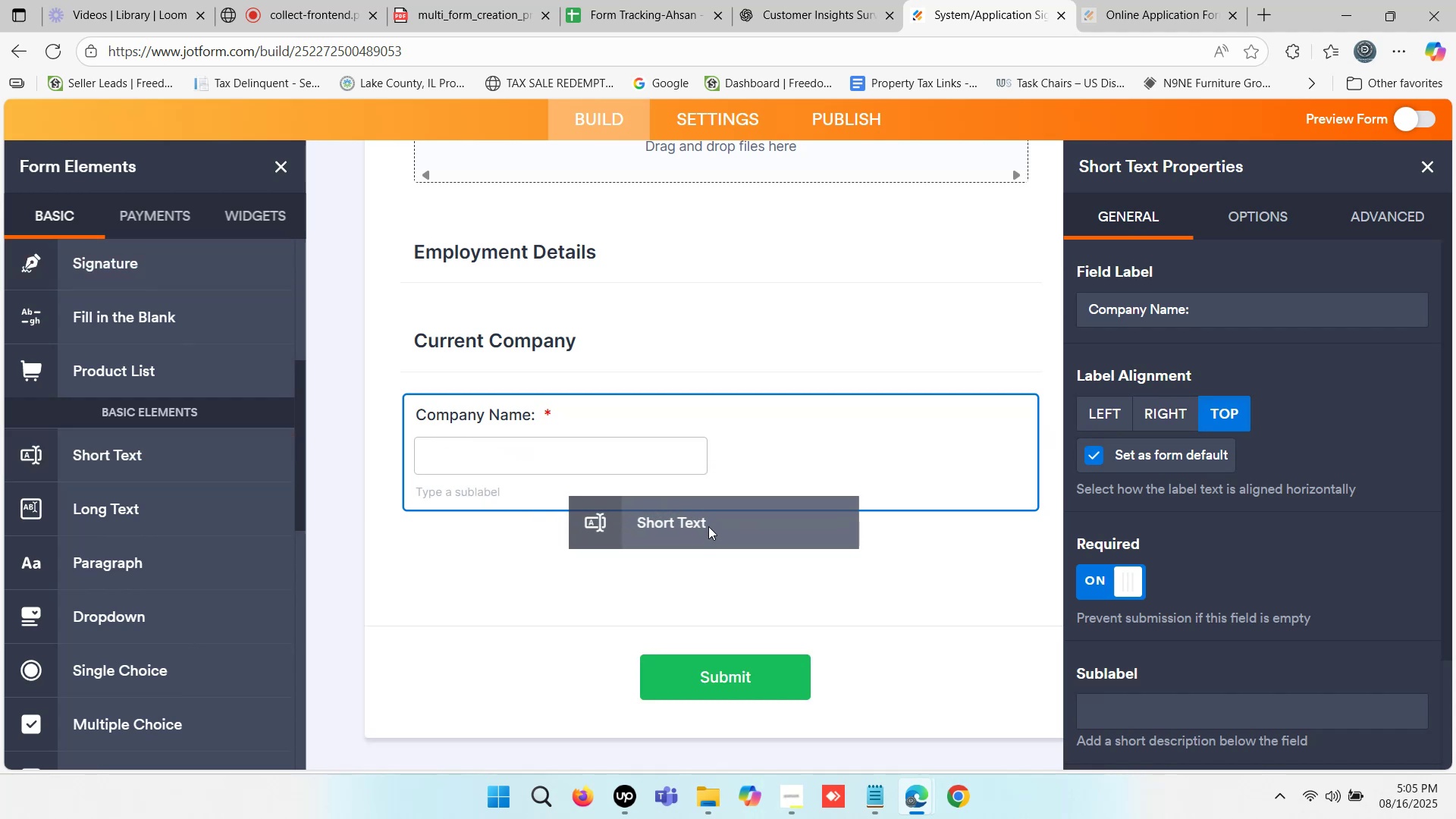 
key(Control+ControlLeft)
 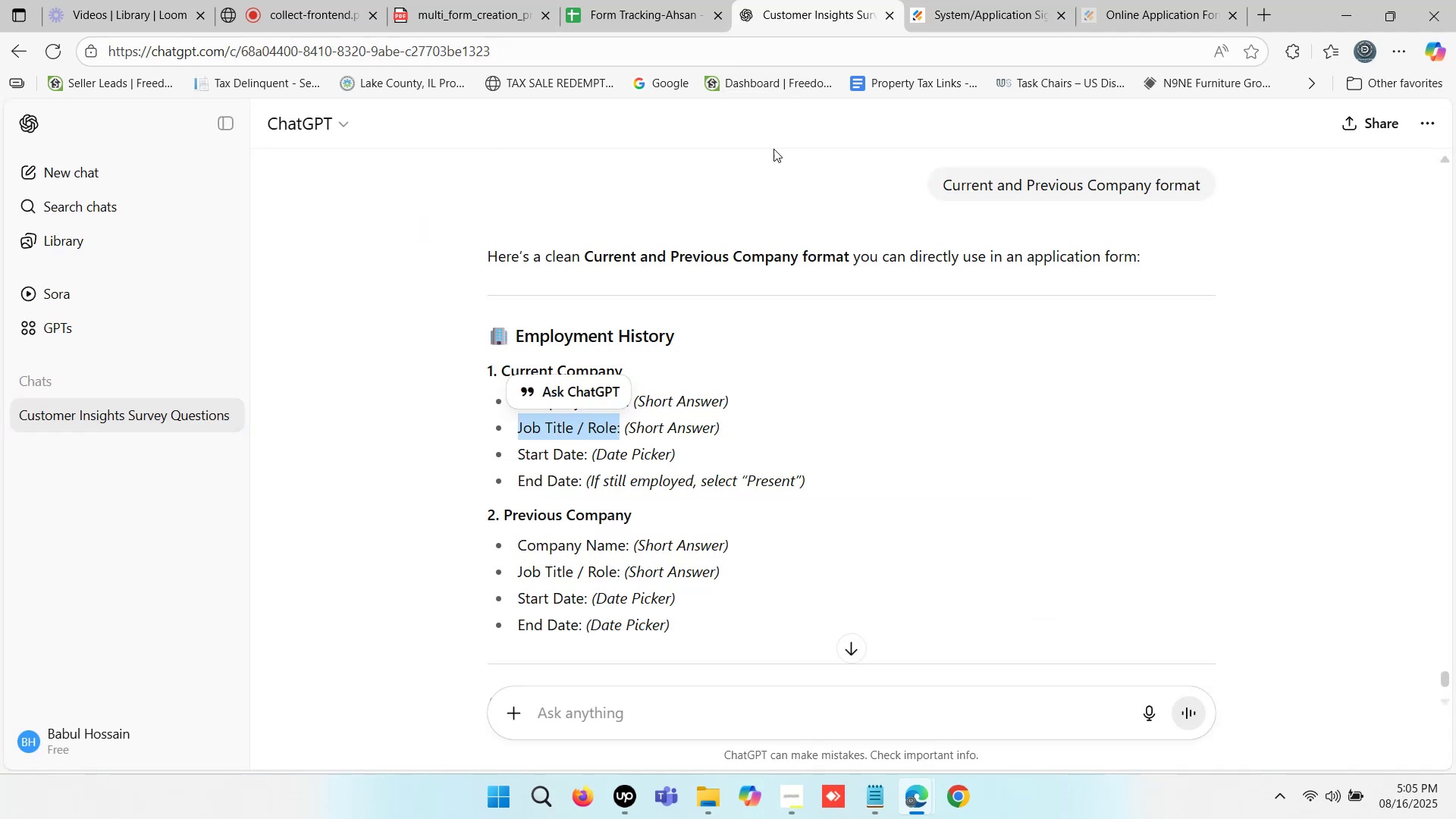 
key(Control+C)
 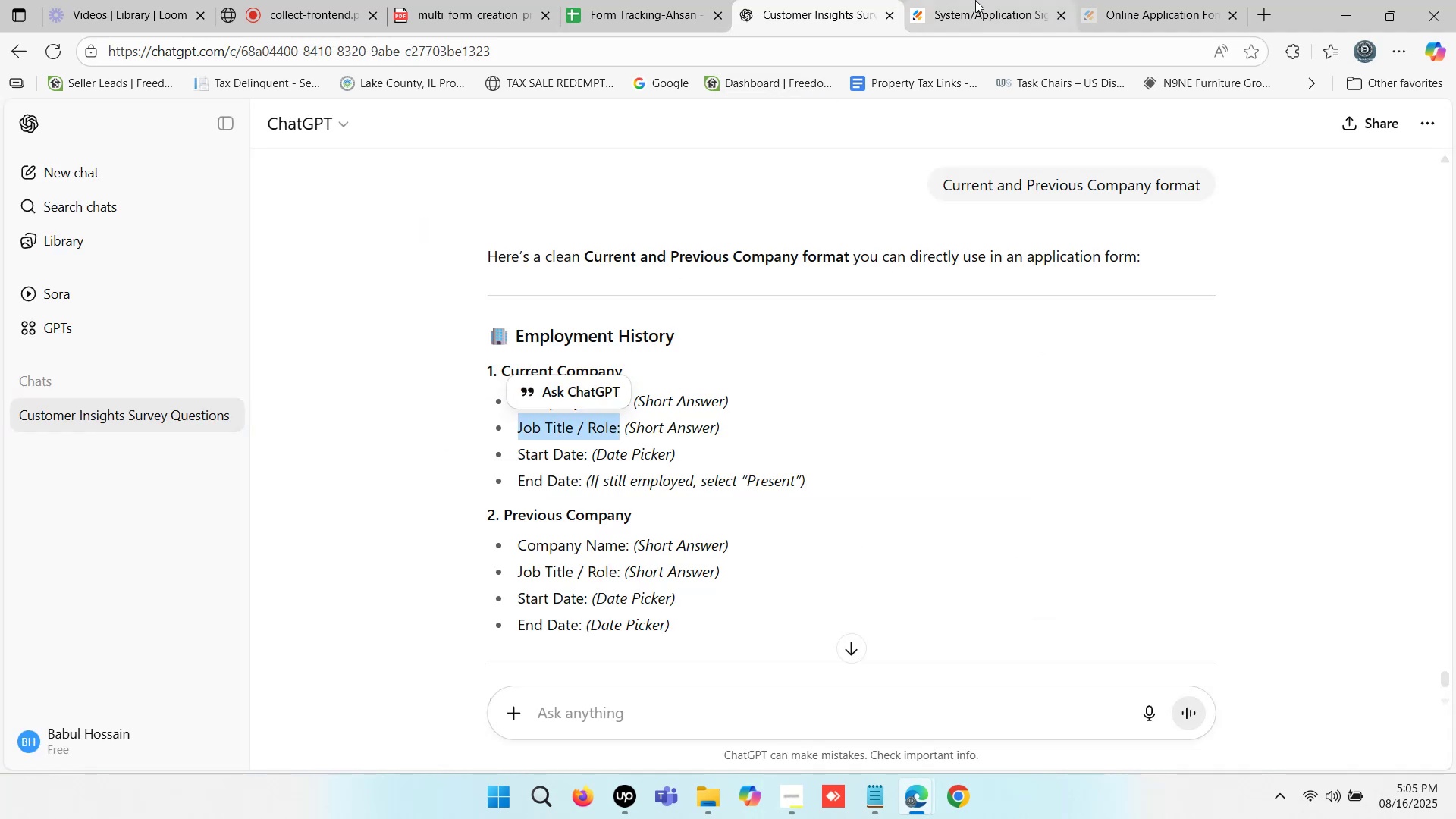 
left_click([976, 0])
 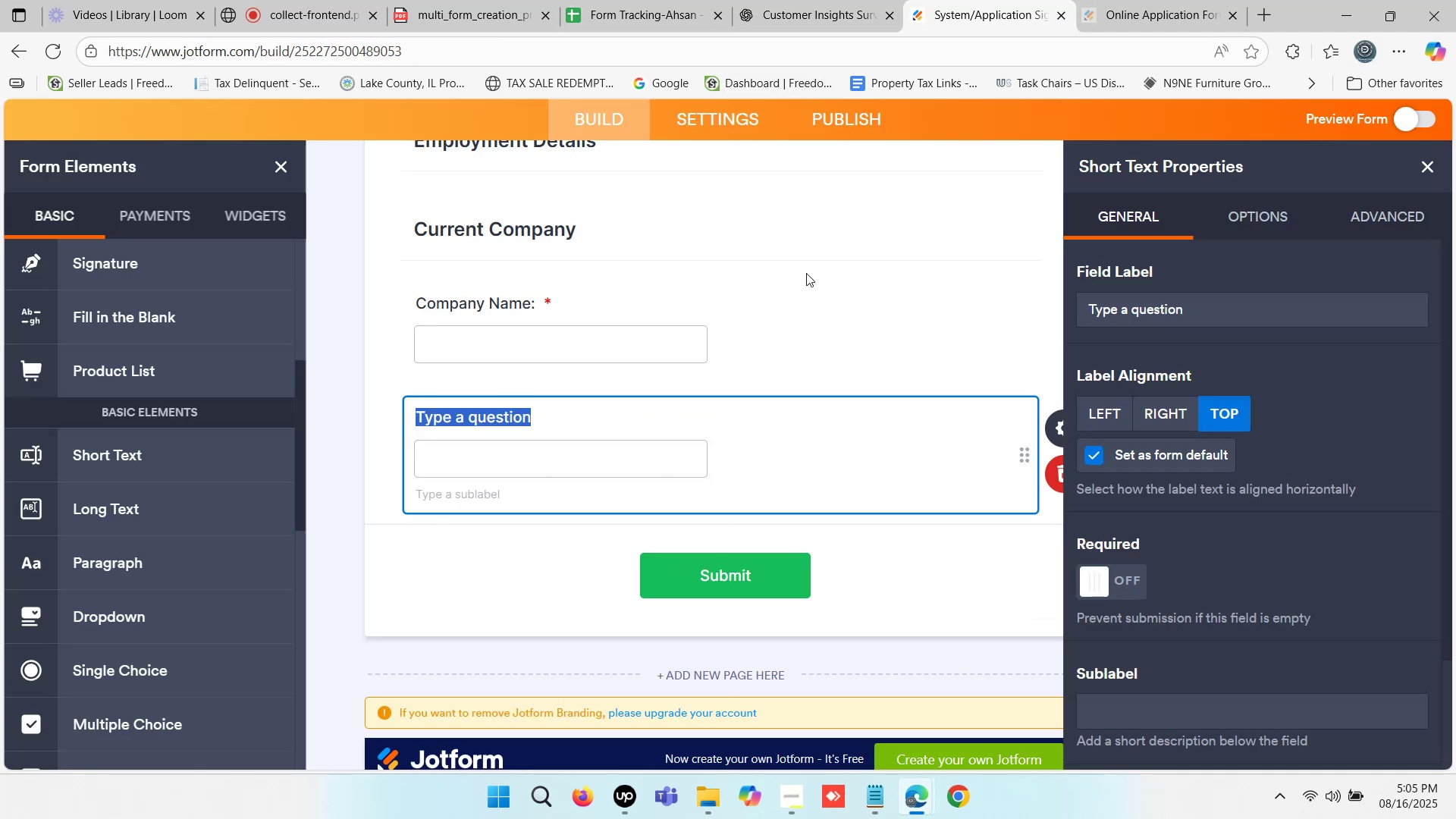 
key(Control+V)
 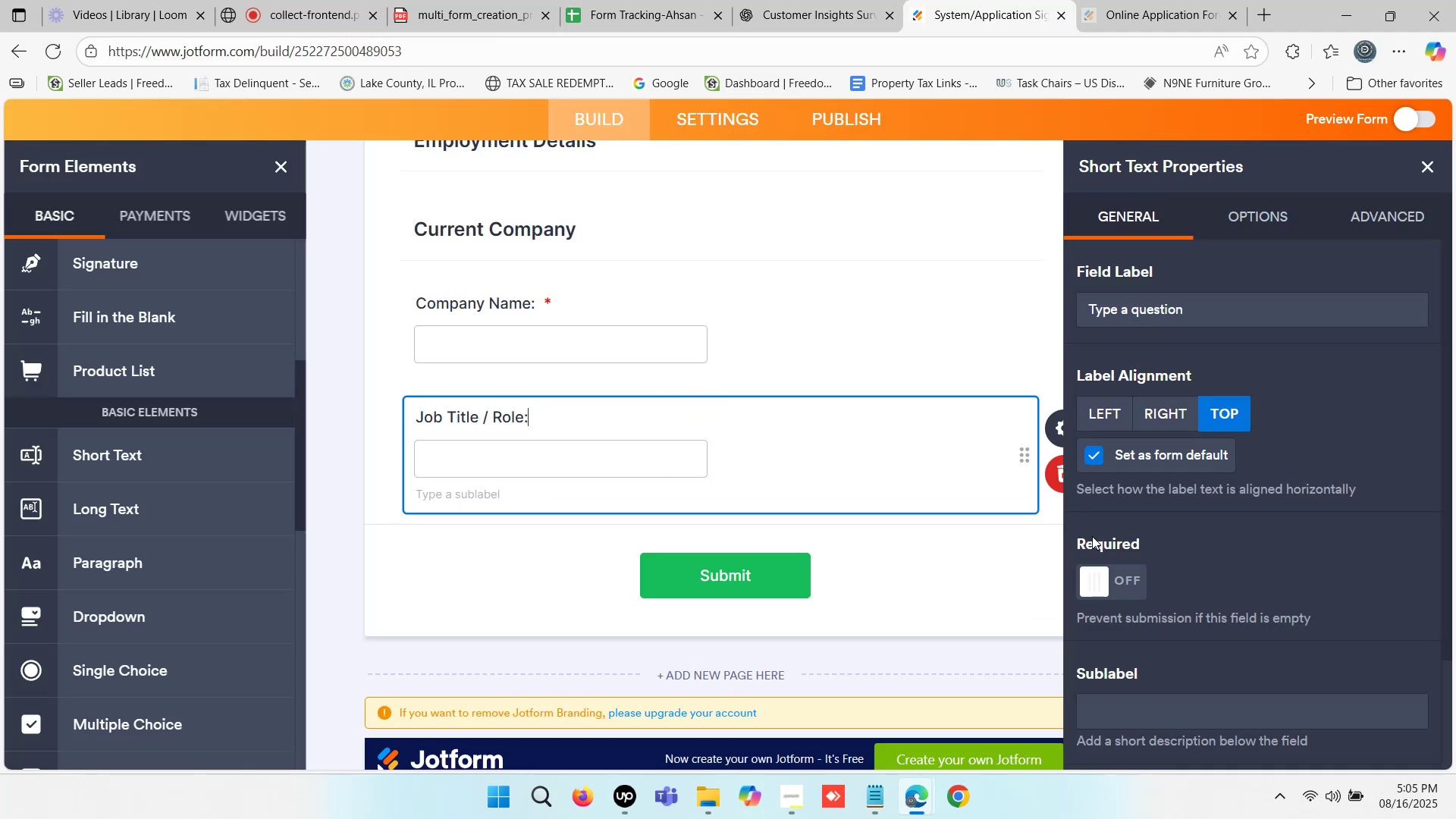 
left_click([1097, 566])
 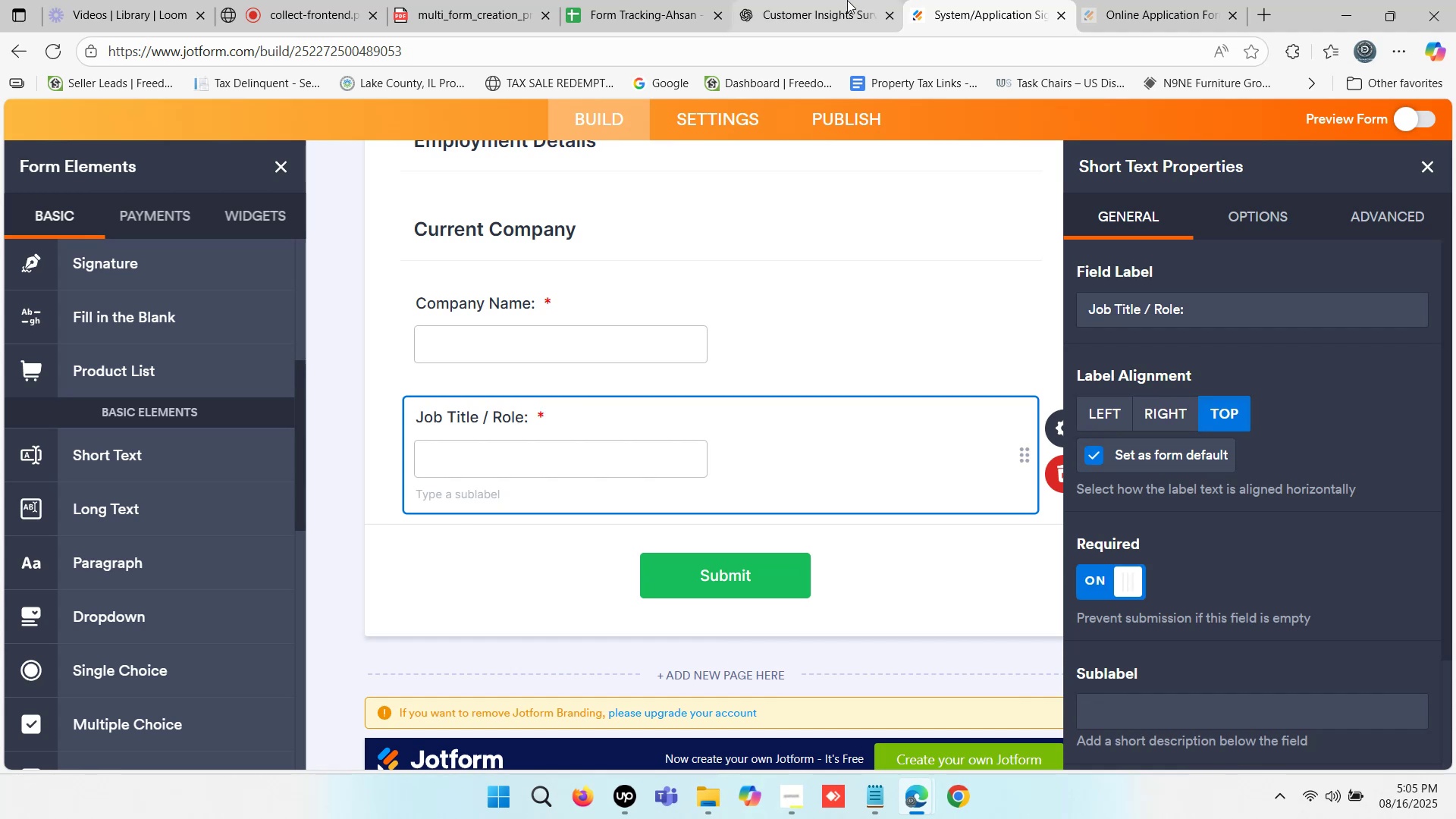 
left_click([847, 0])
 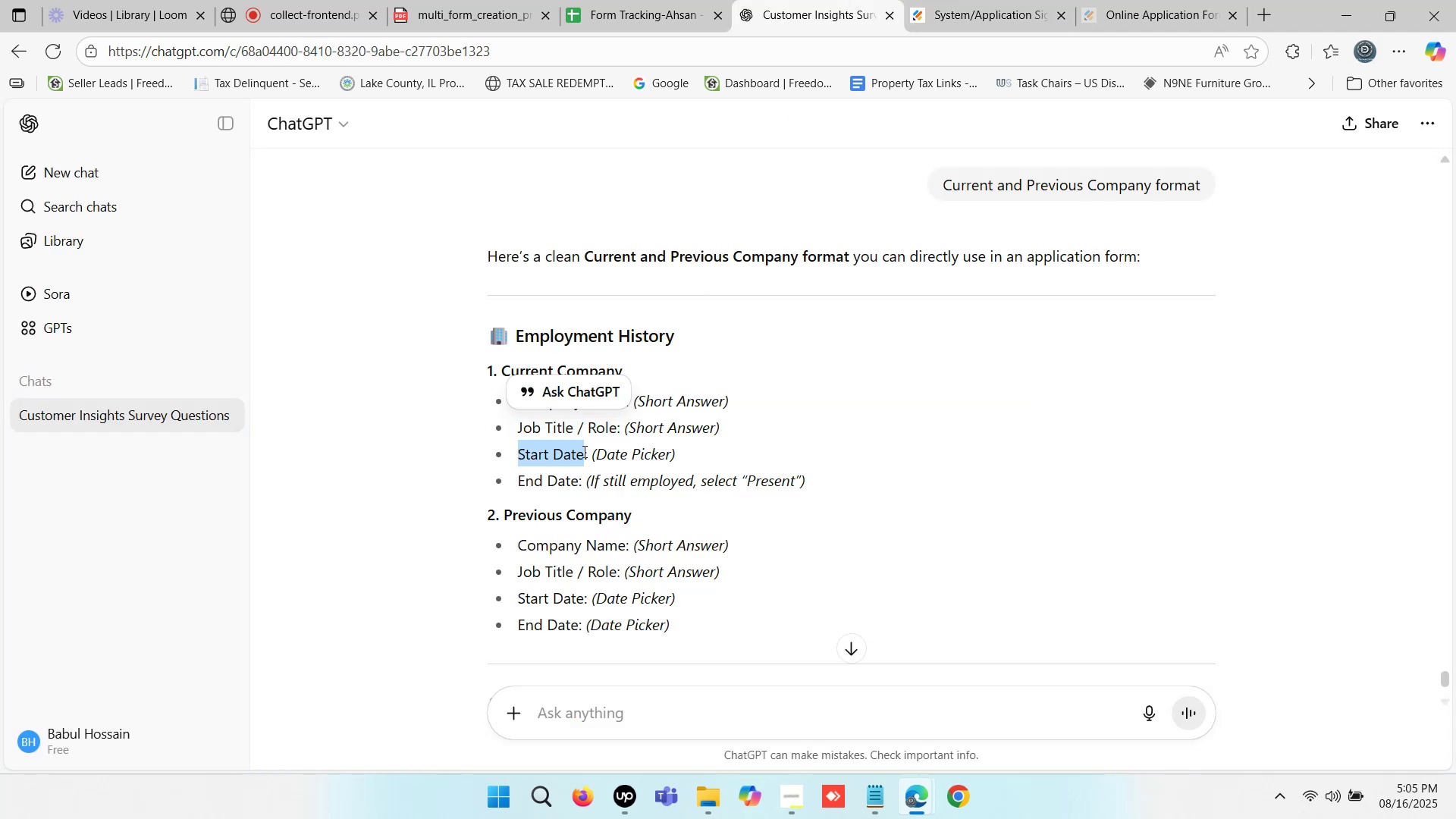 
key(Control+ControlLeft)
 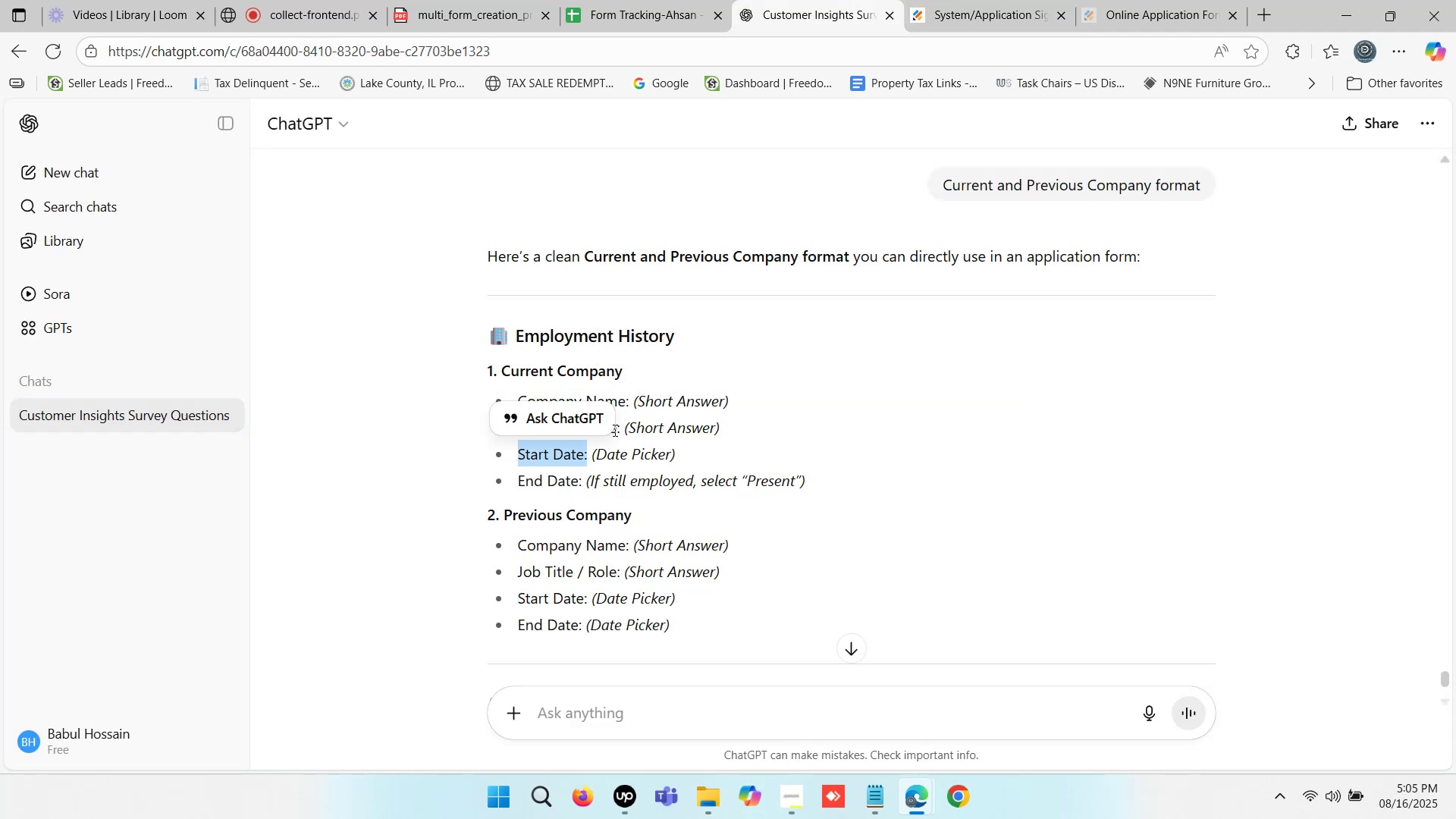 
key(Control+C)
 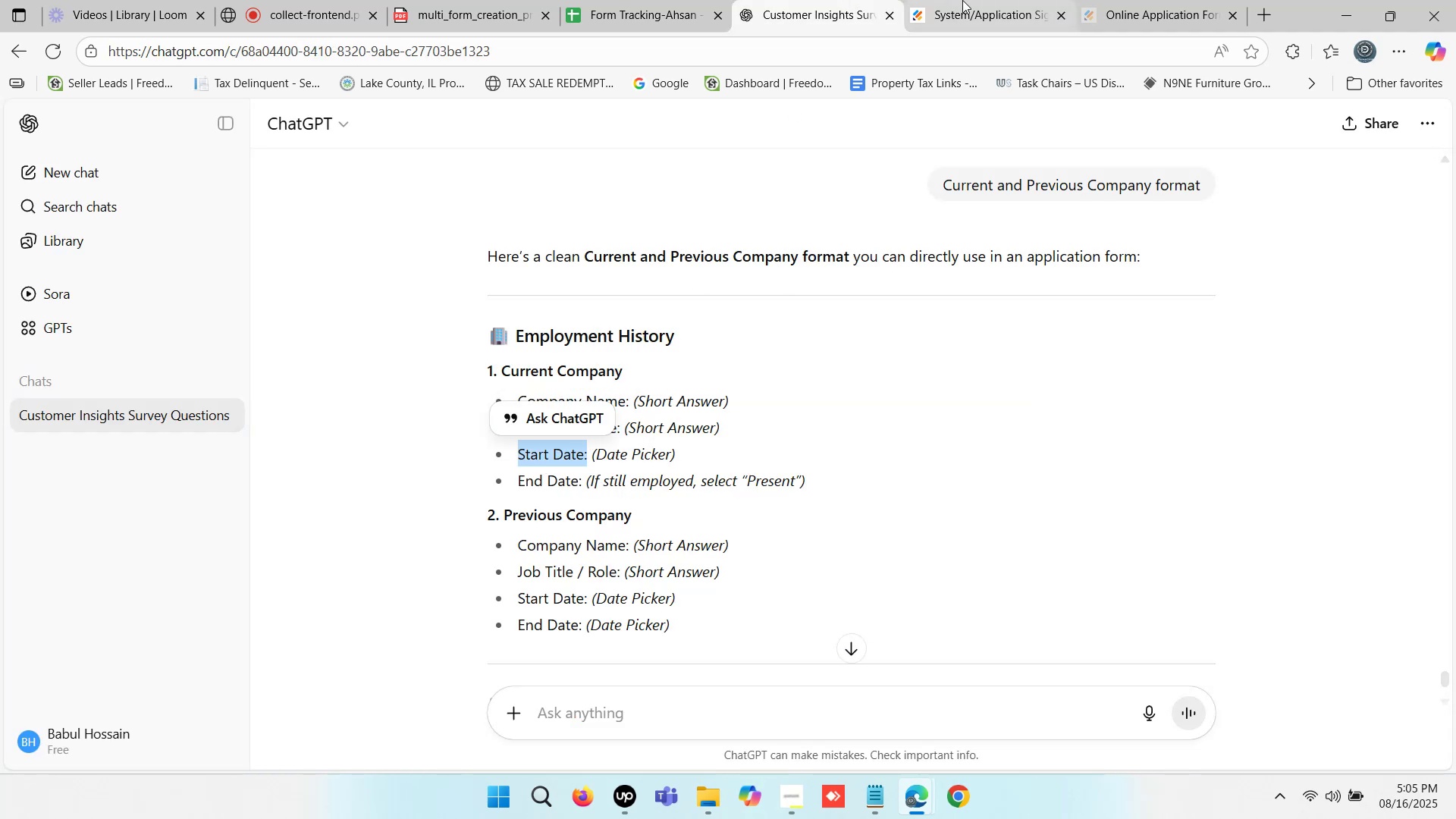 
left_click([968, 0])
 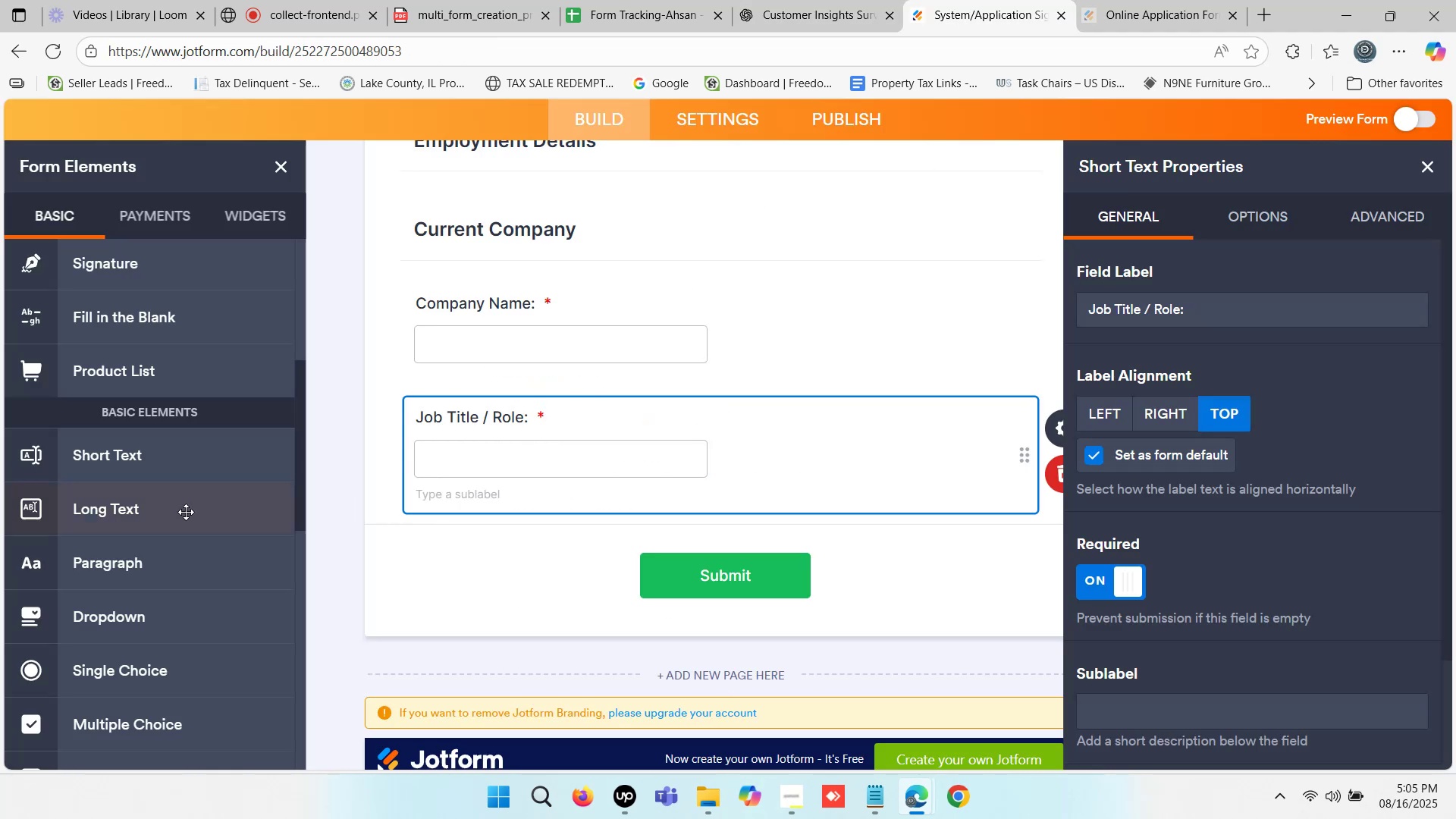 
scroll: coordinate [116, 344], scroll_direction: up, amount: 1.0
 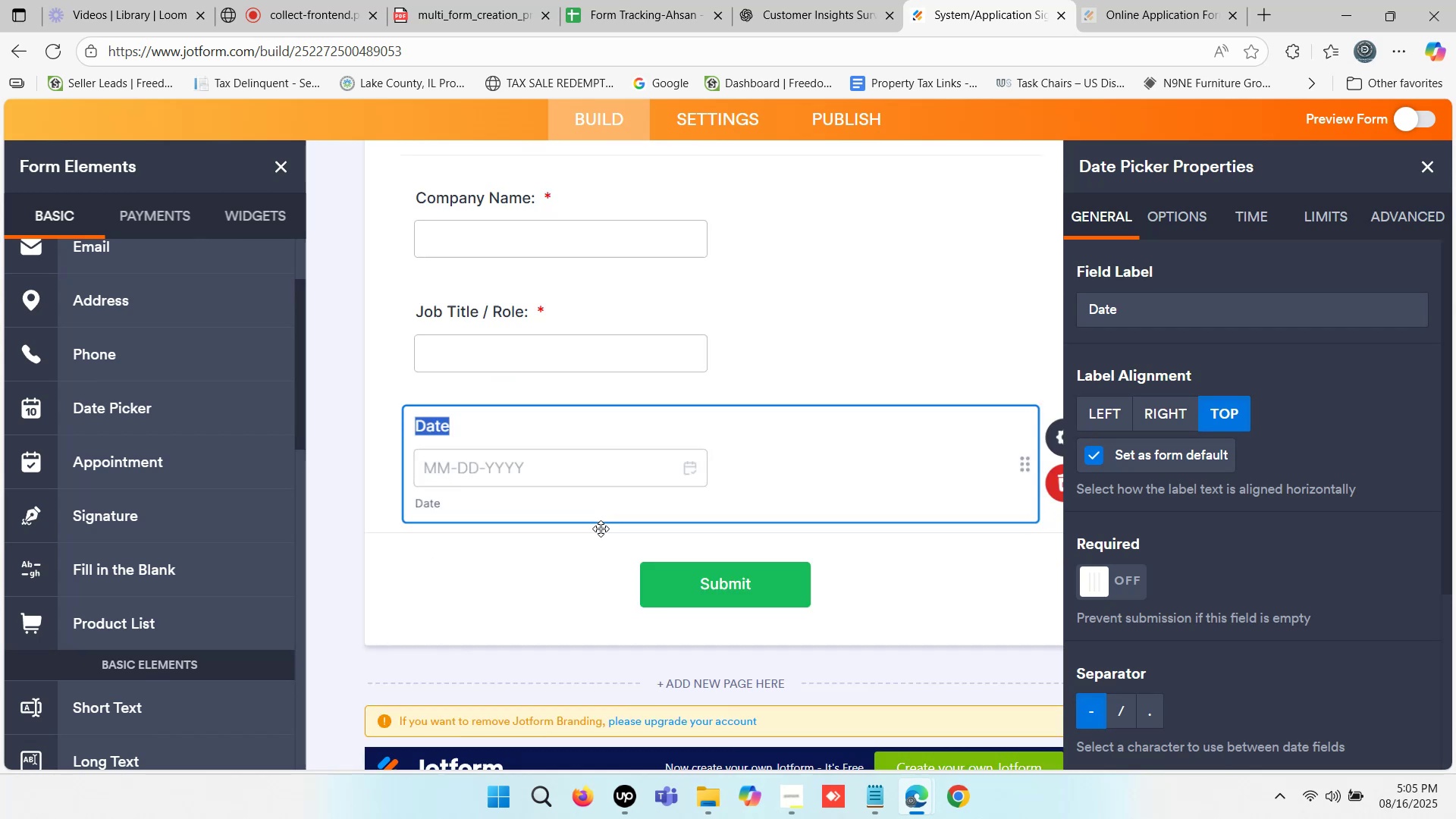 
key(Control+V)
 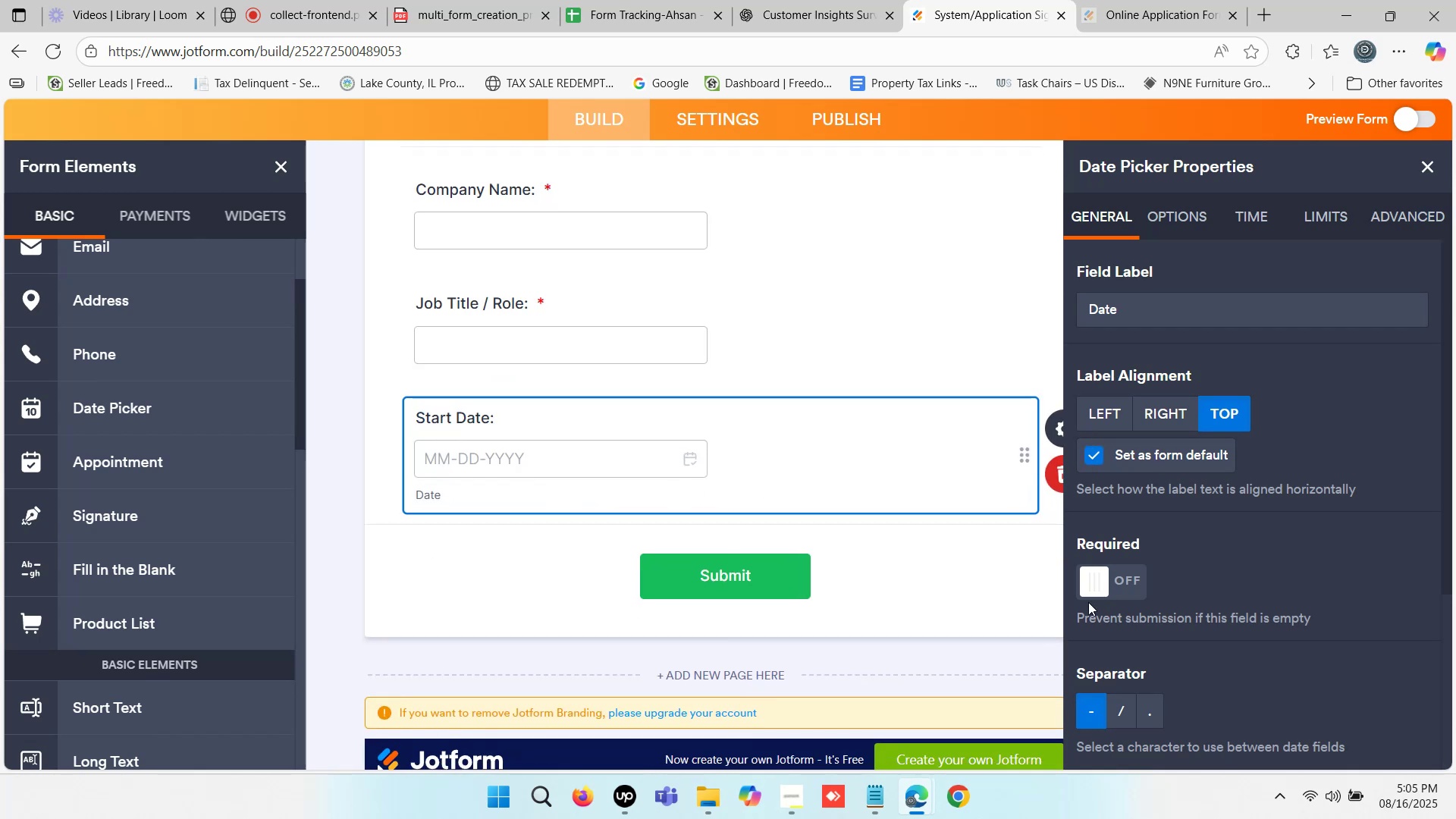 
left_click([1088, 592])
 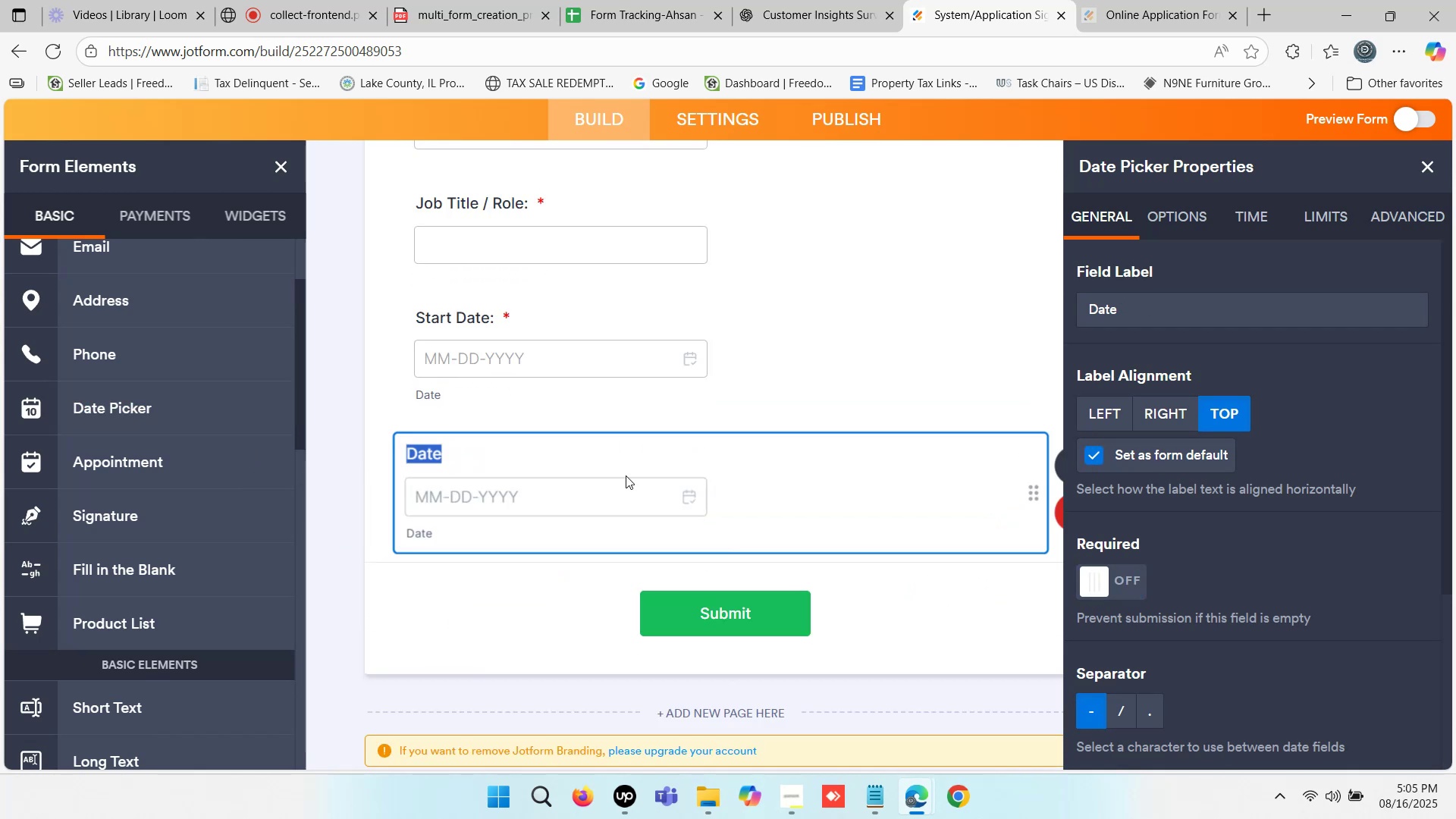 
left_click([828, 0])
 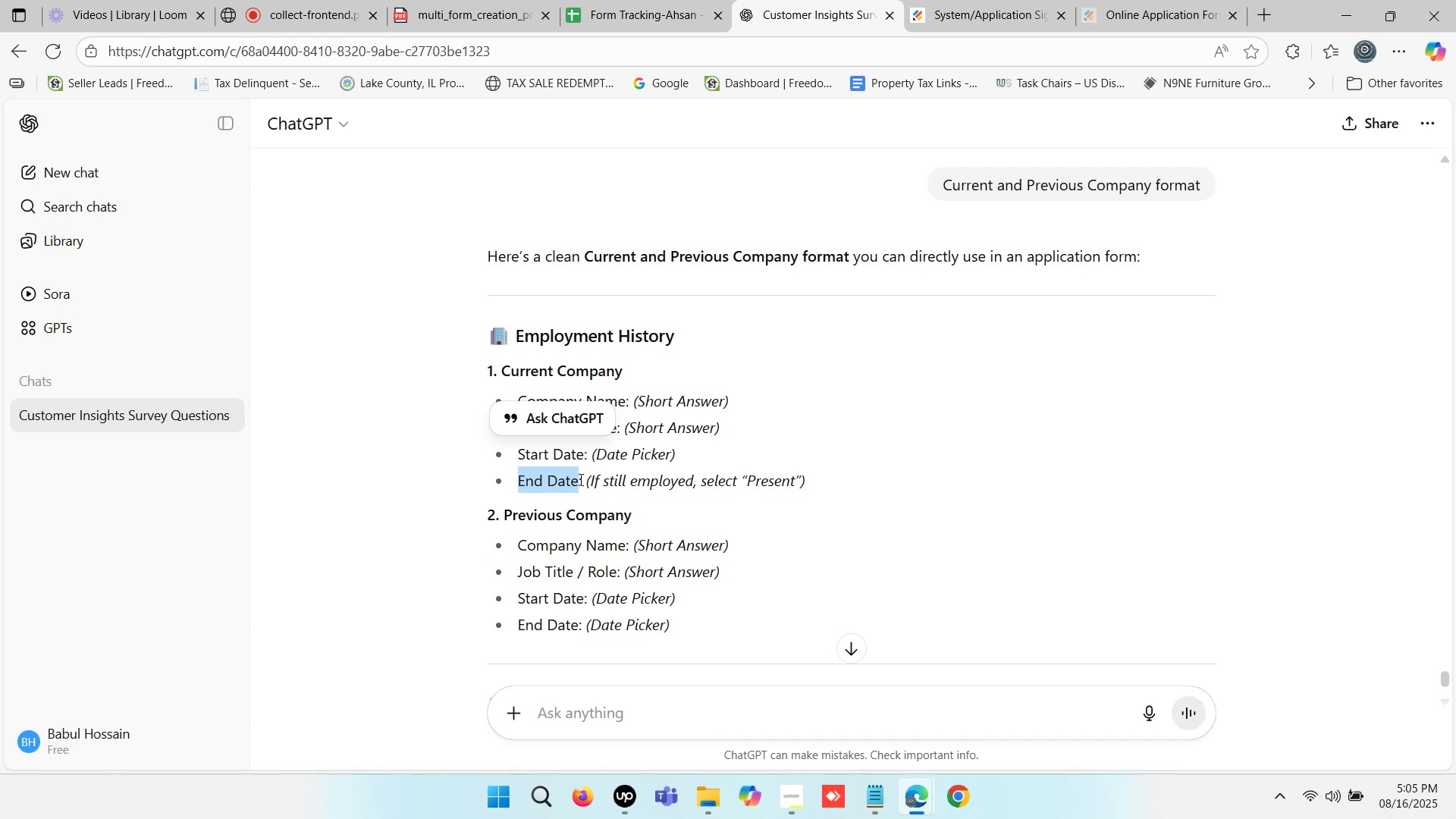 
key(Control+ControlLeft)
 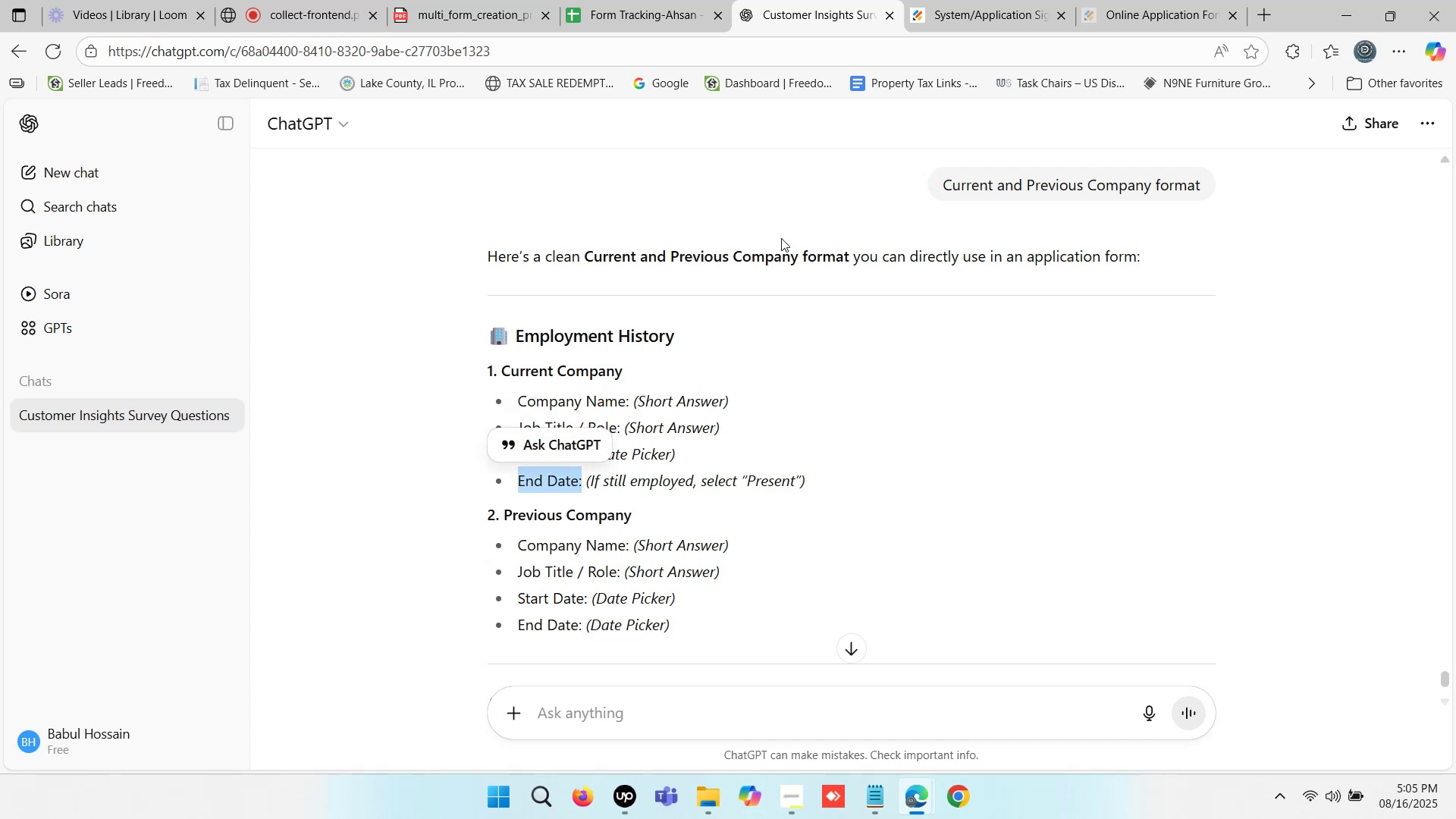 
key(Control+C)
 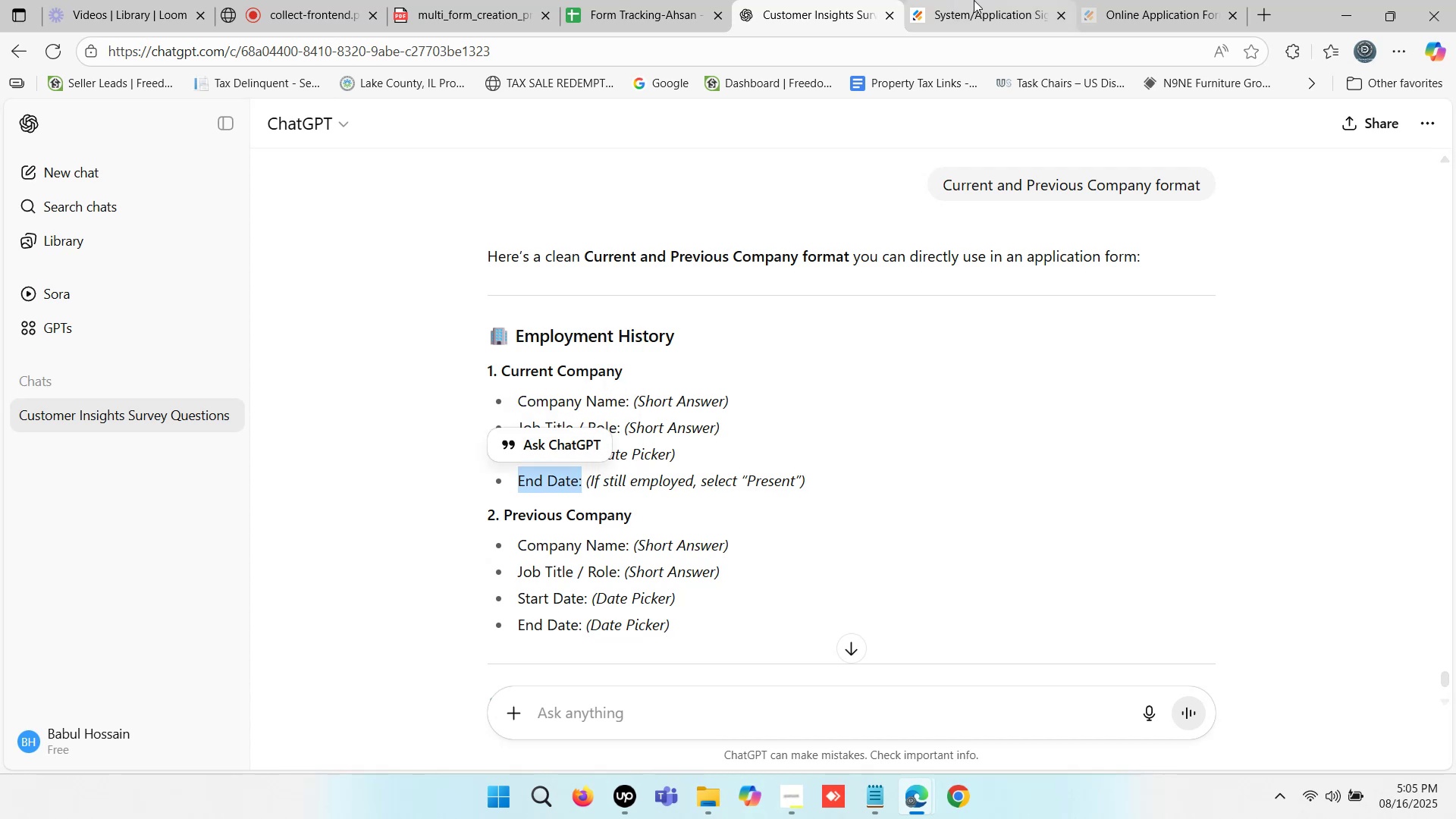 
left_click([974, 0])
 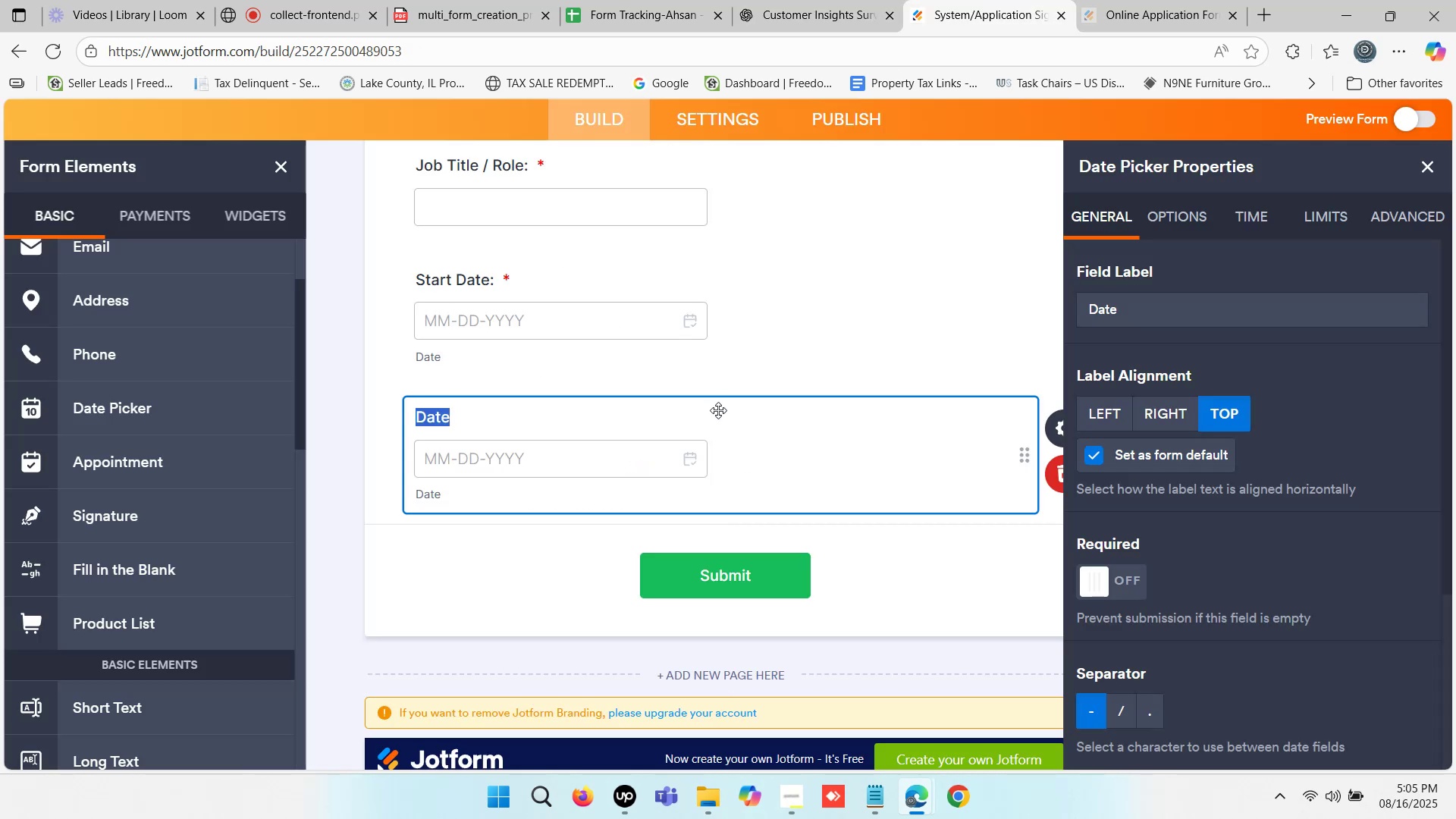 
key(Control+ControlLeft)
 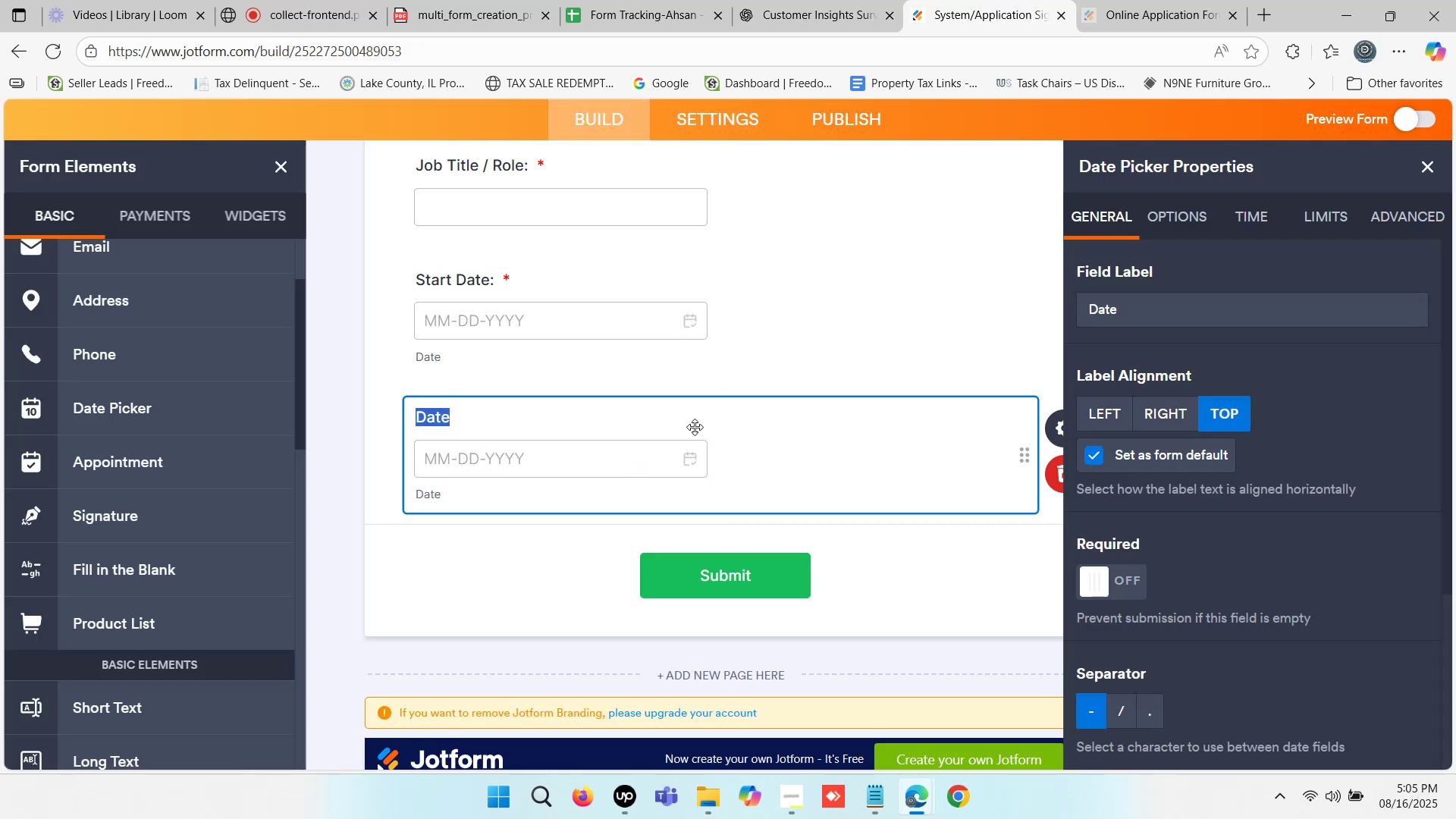 
key(Control+V)
 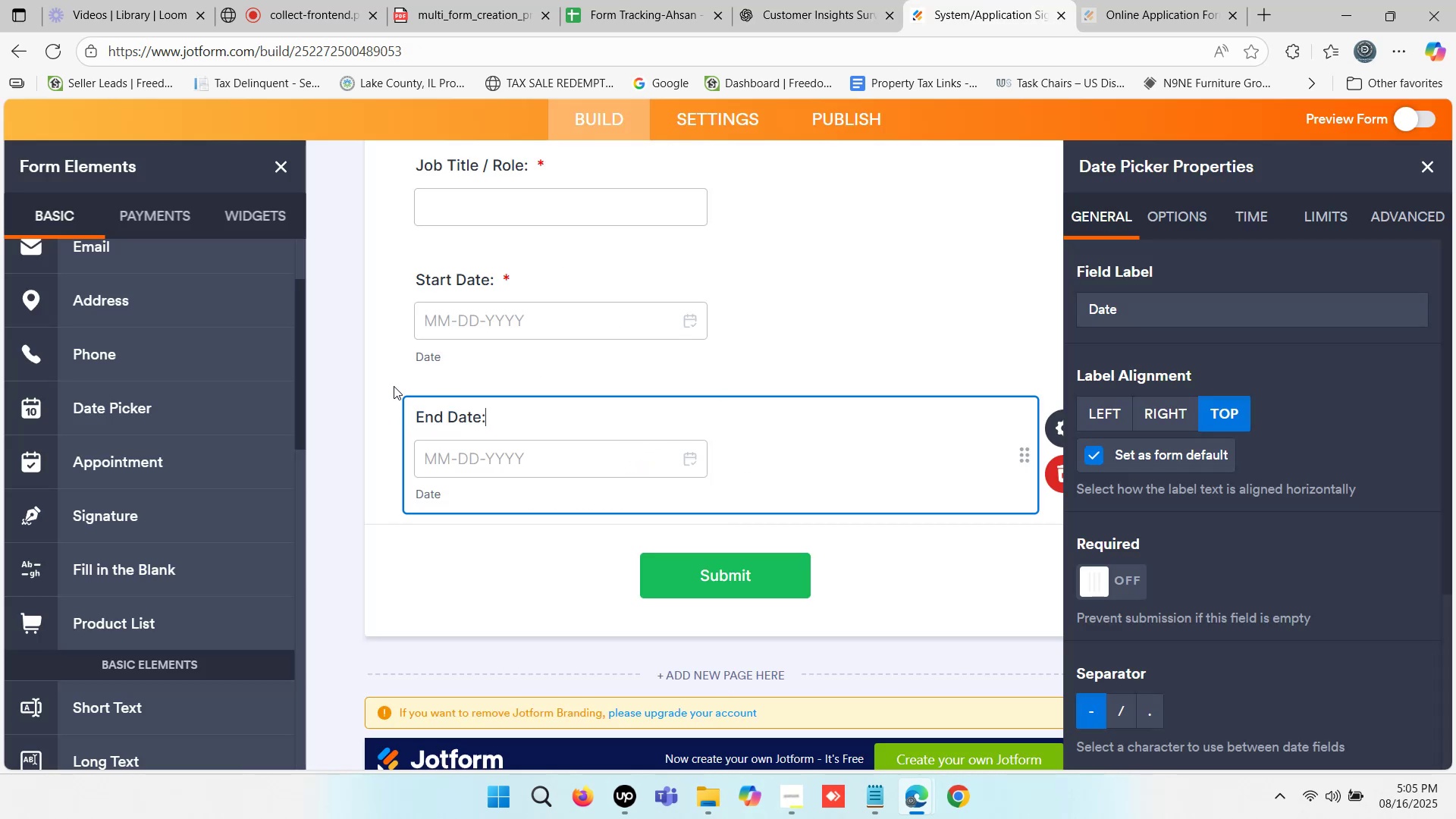 
left_click([387, 374])
 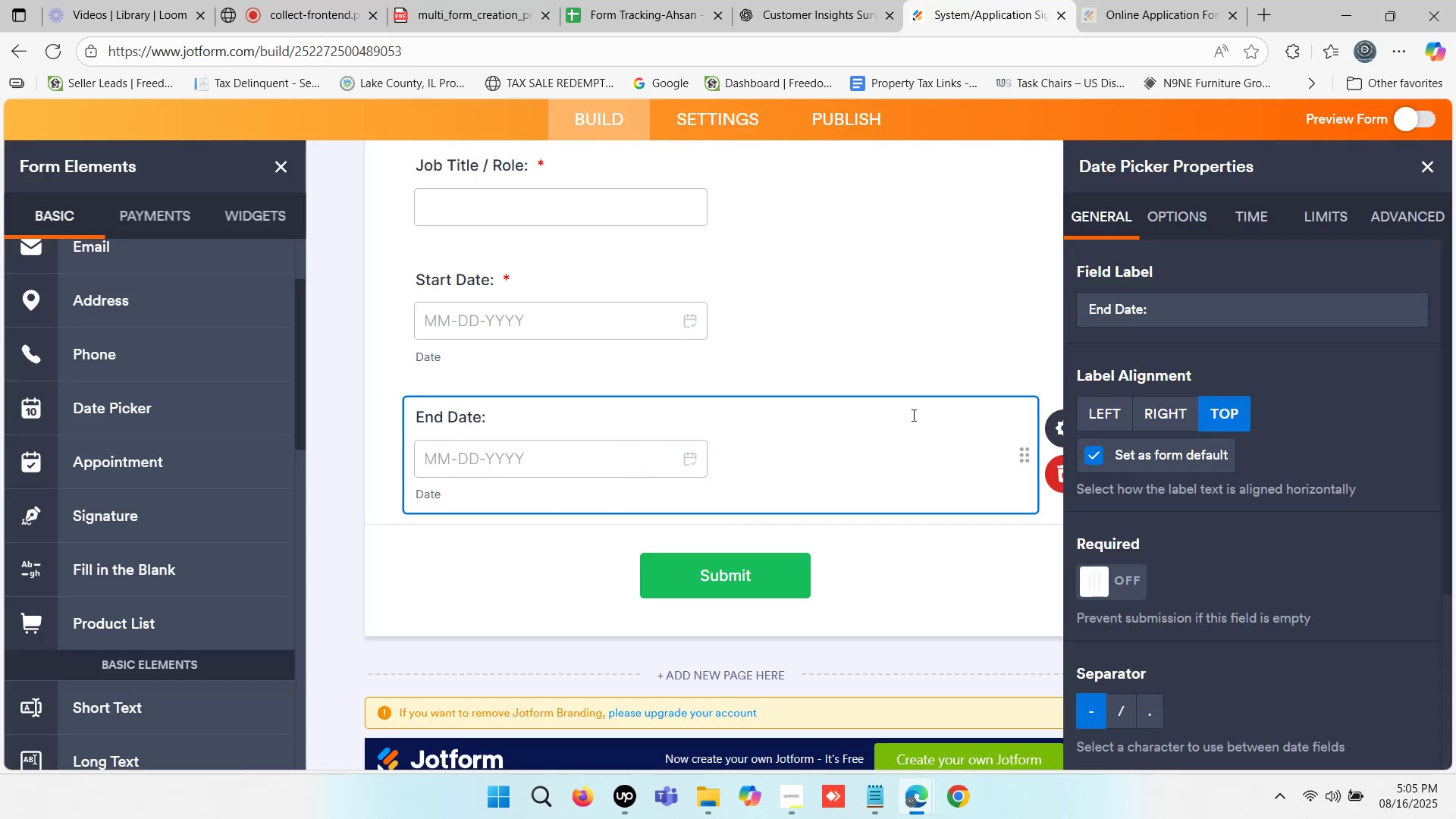 
left_click([1089, 586])
 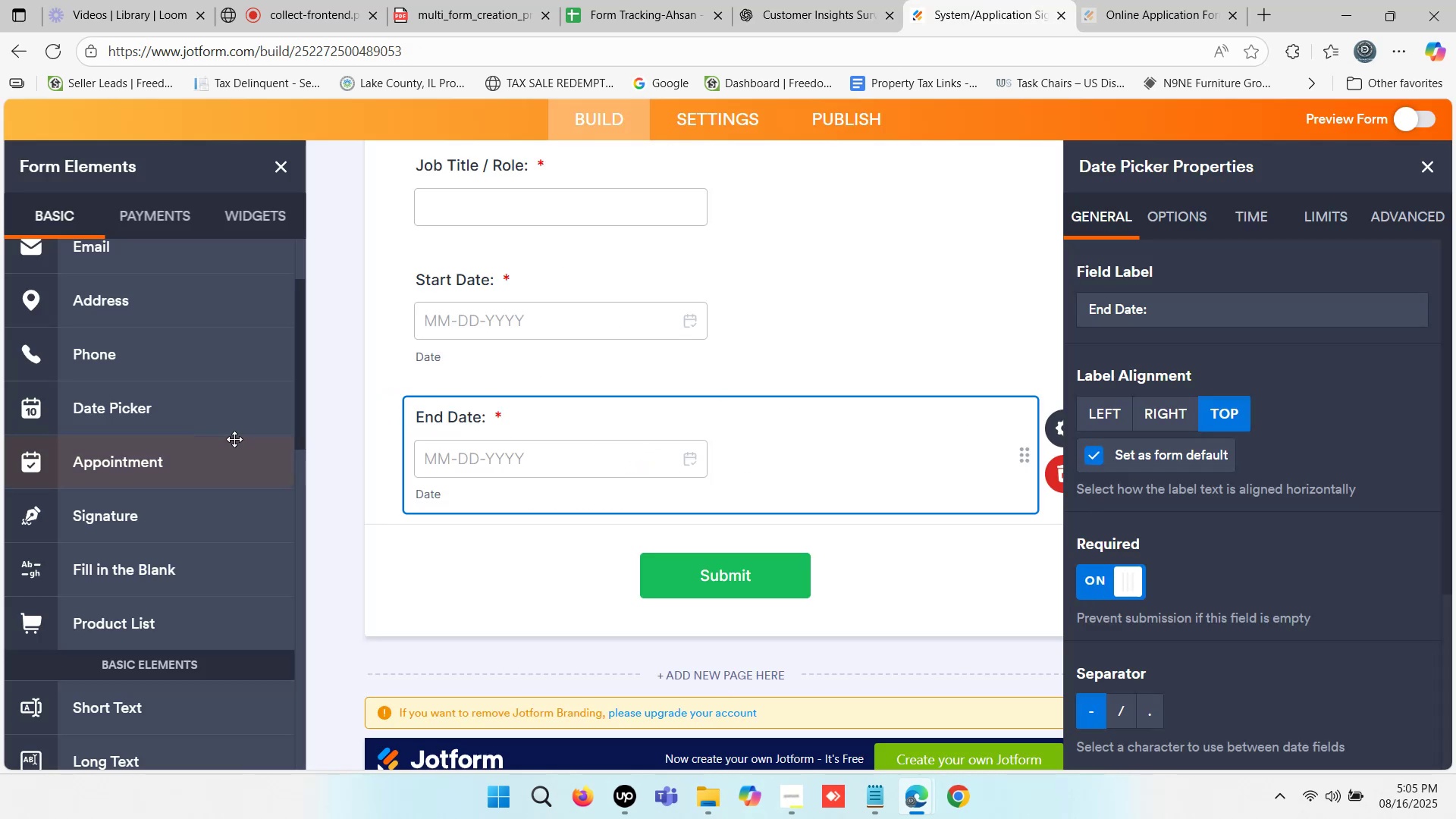 
scroll: coordinate [192, 441], scroll_direction: down, amount: 1.0
 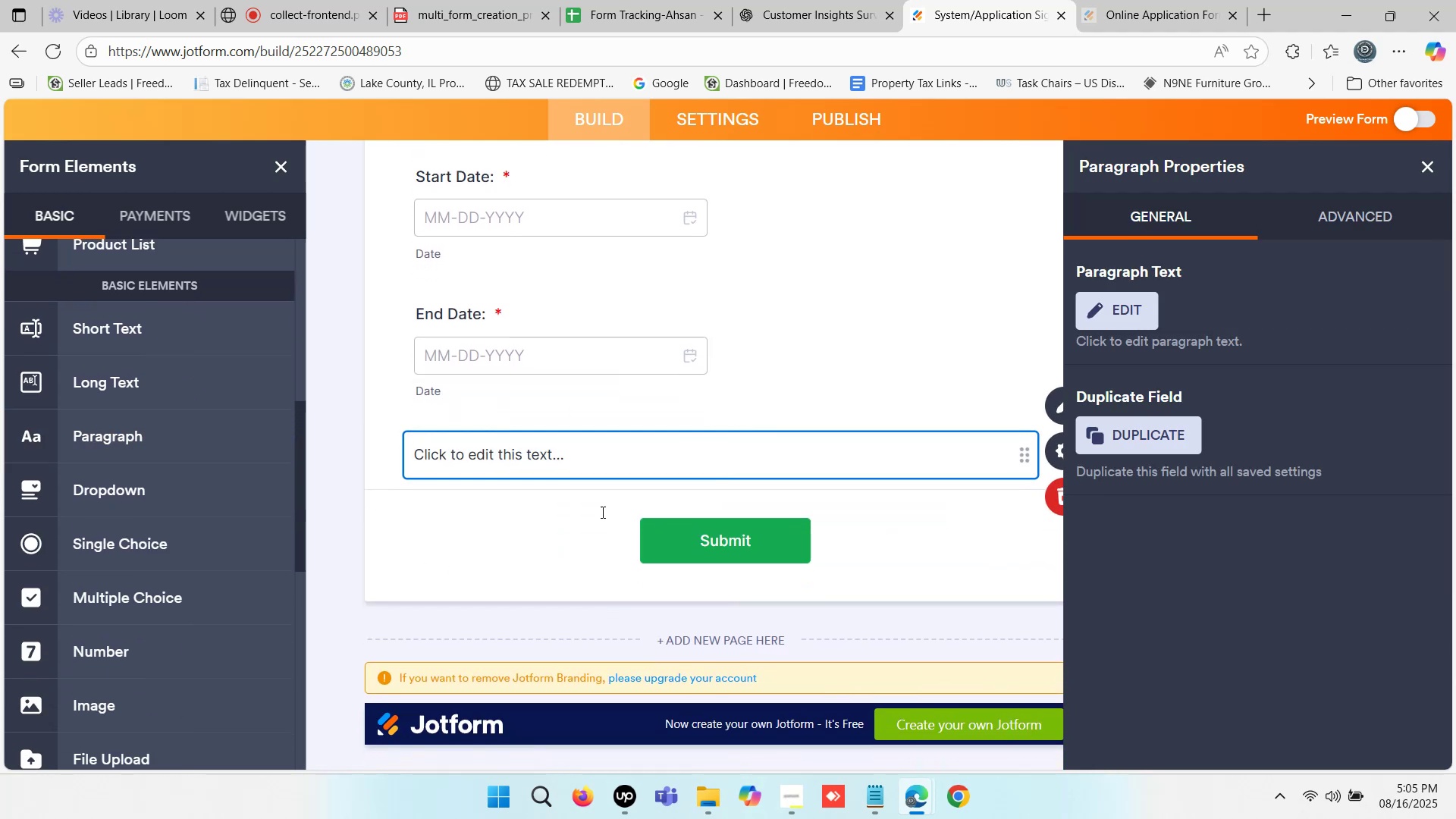 
left_click([500, 453])
 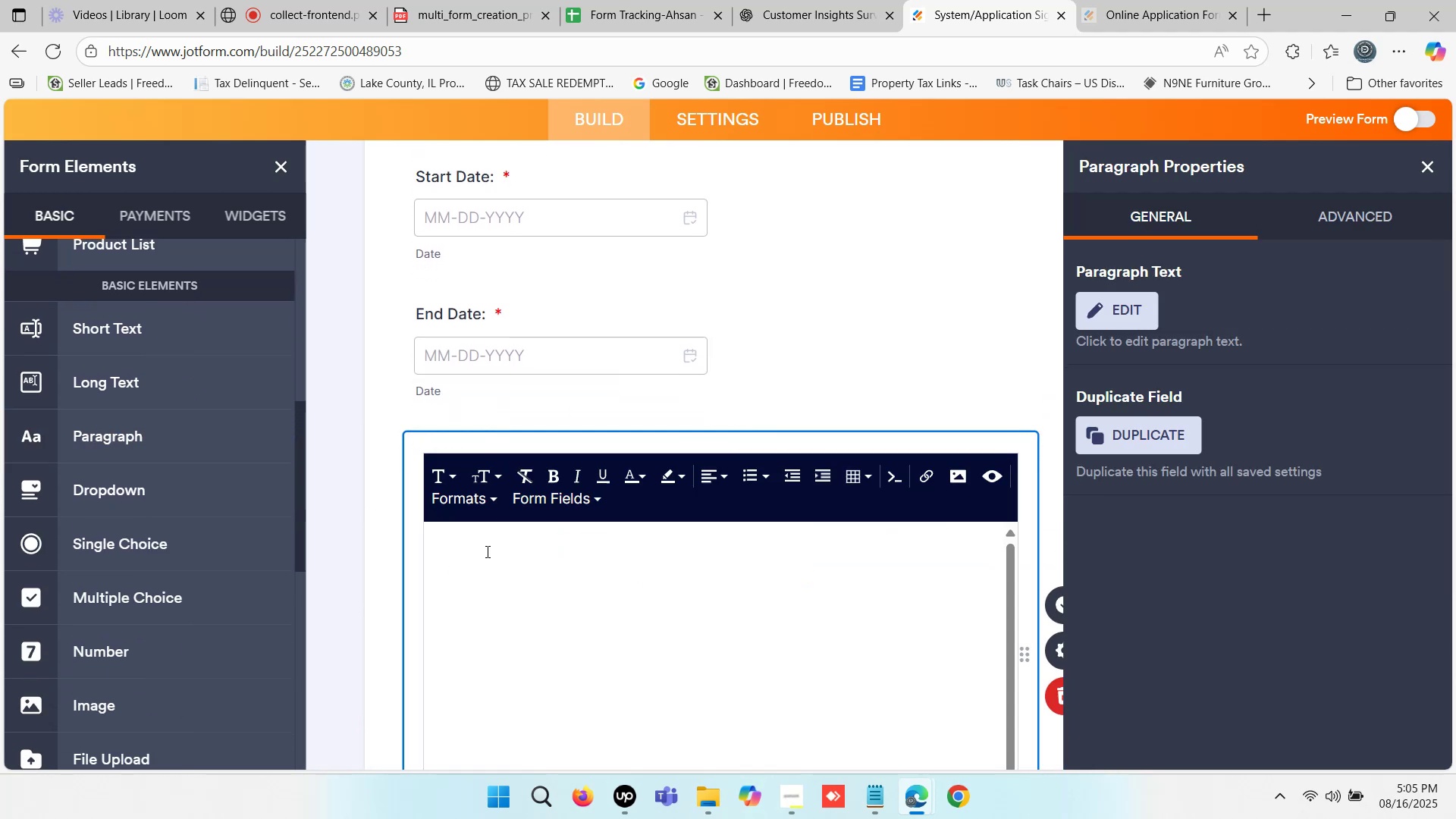 
left_click([486, 551])
 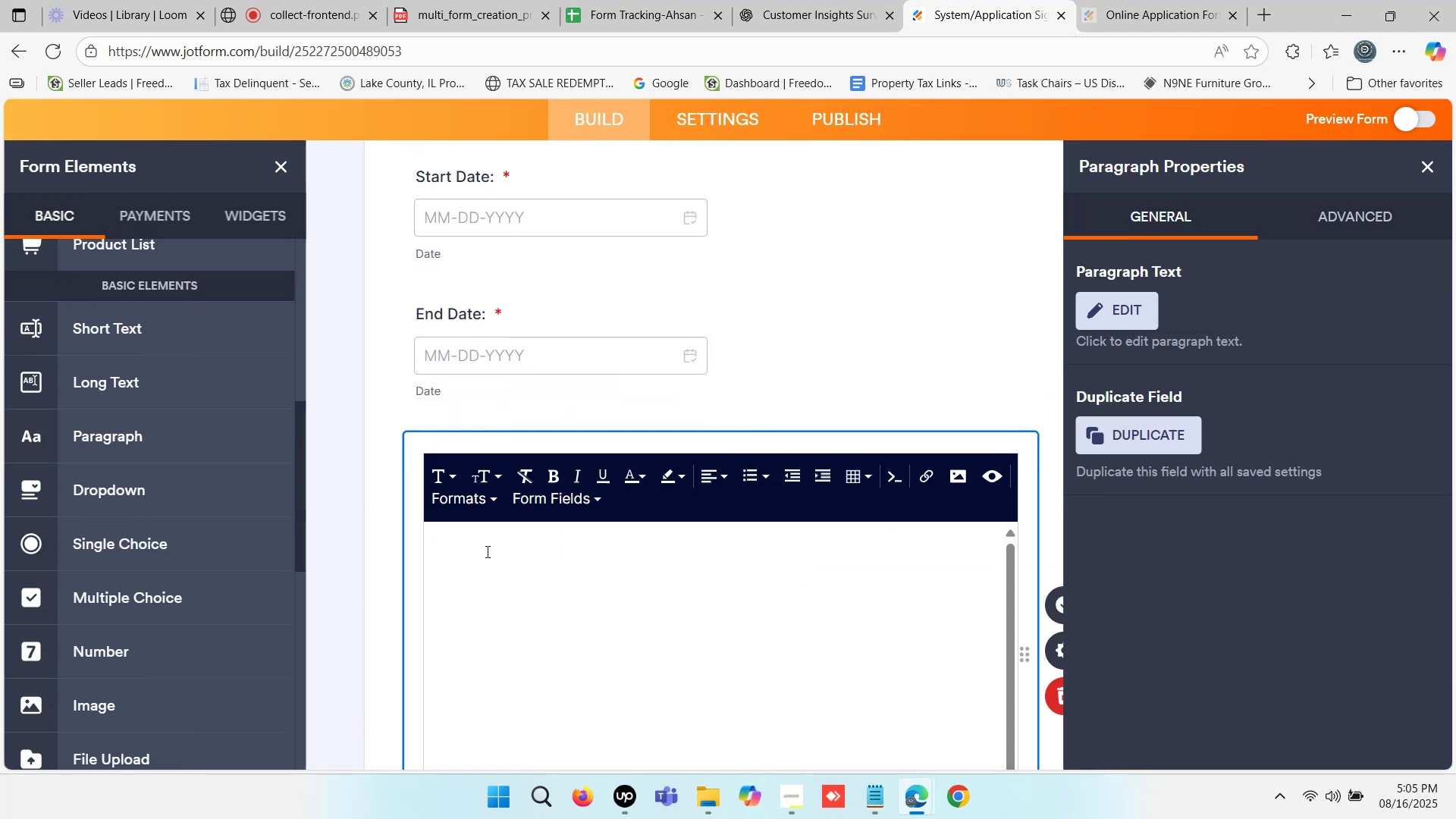 
wait(5.25)
 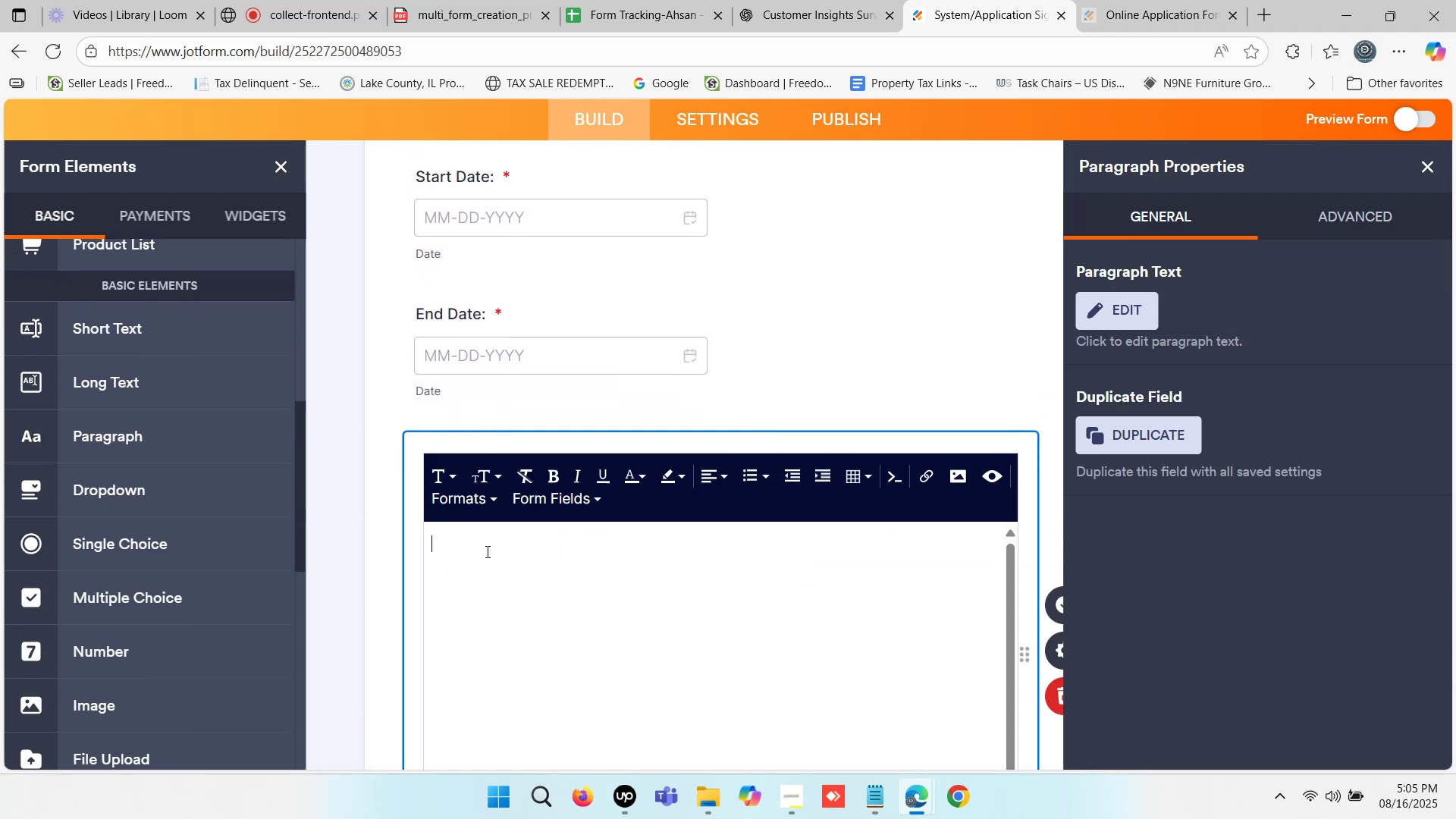 
type(Descrption)
 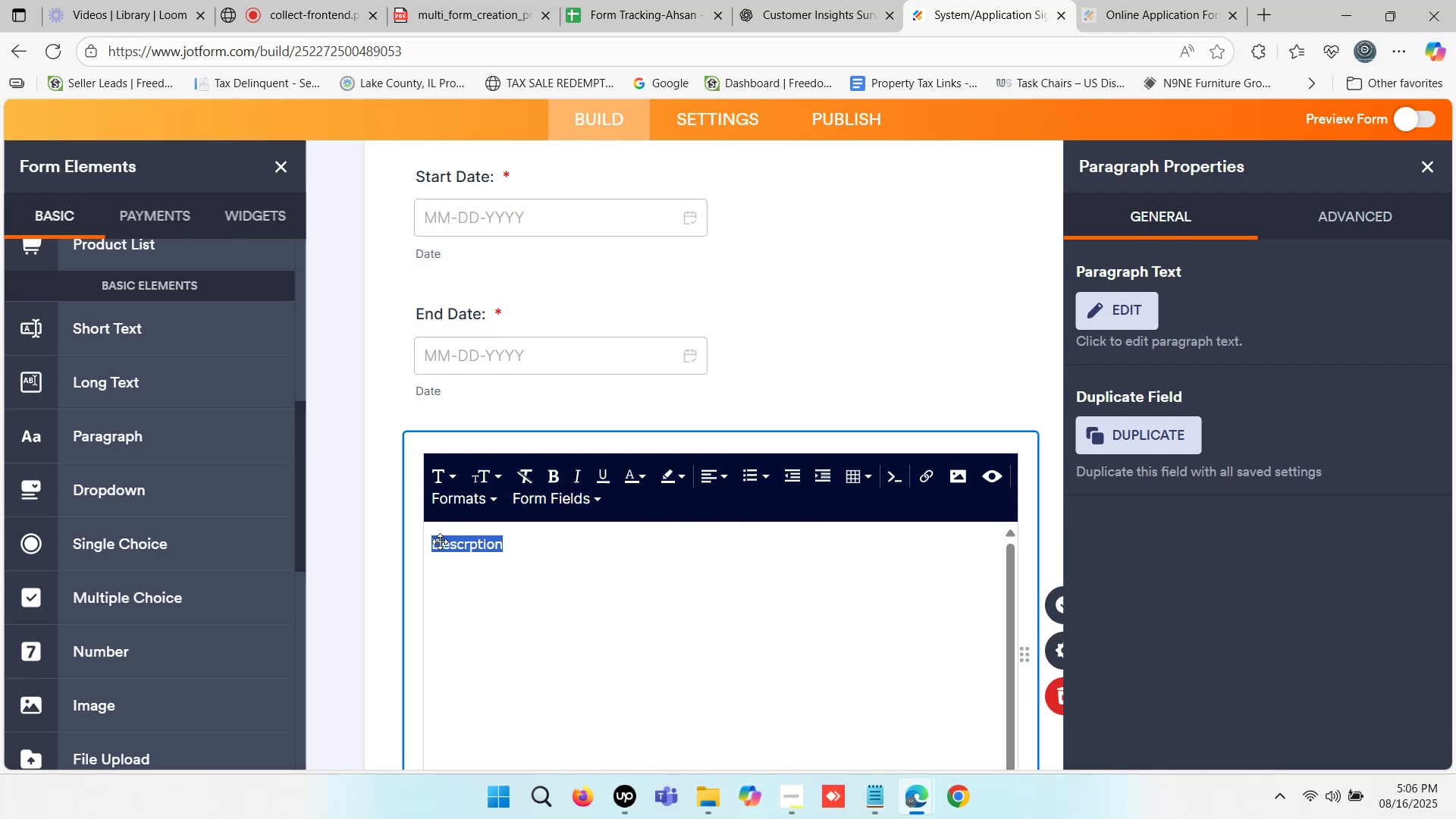 
left_click([558, 467])
 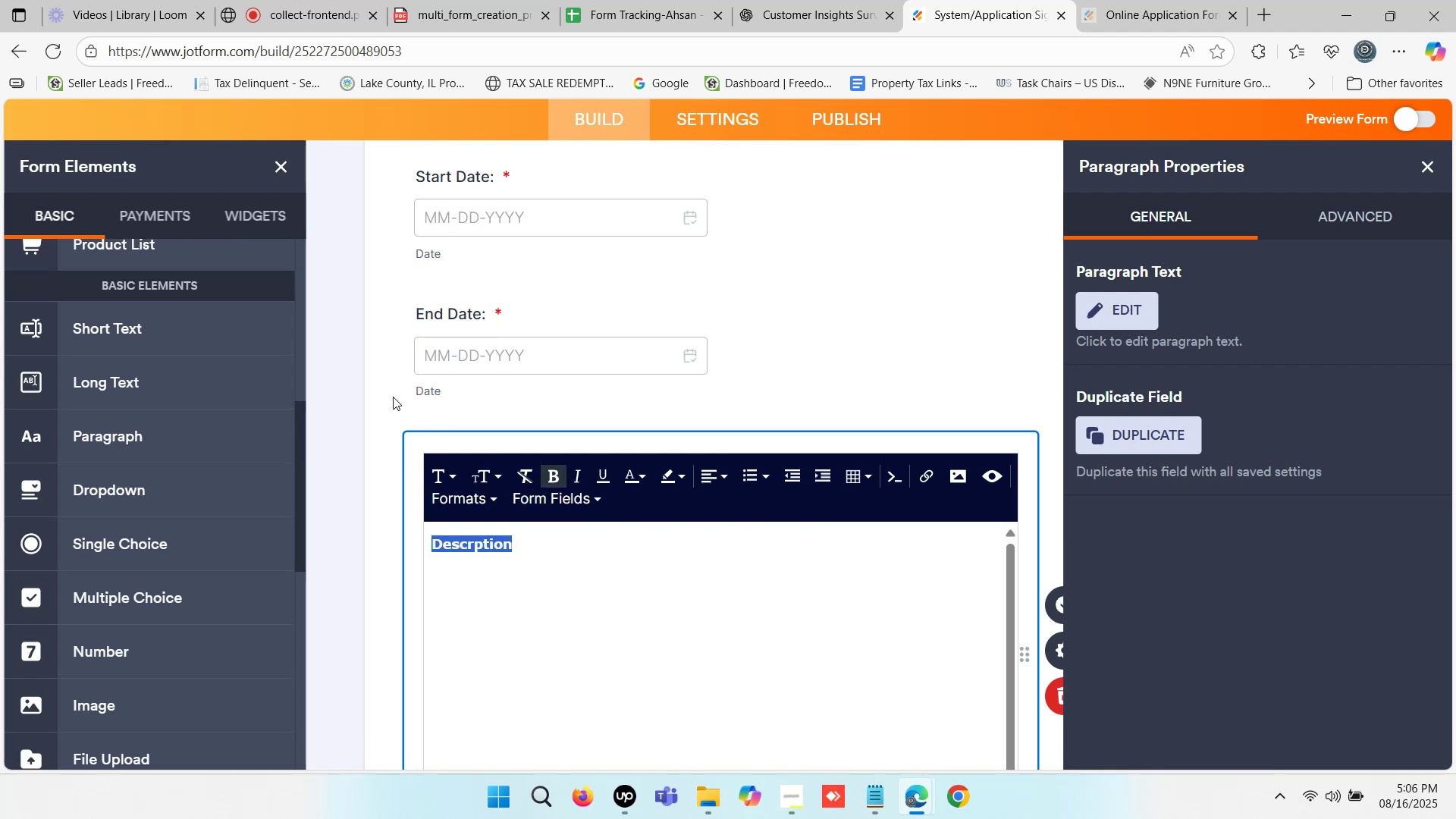 
left_click([390, 394])
 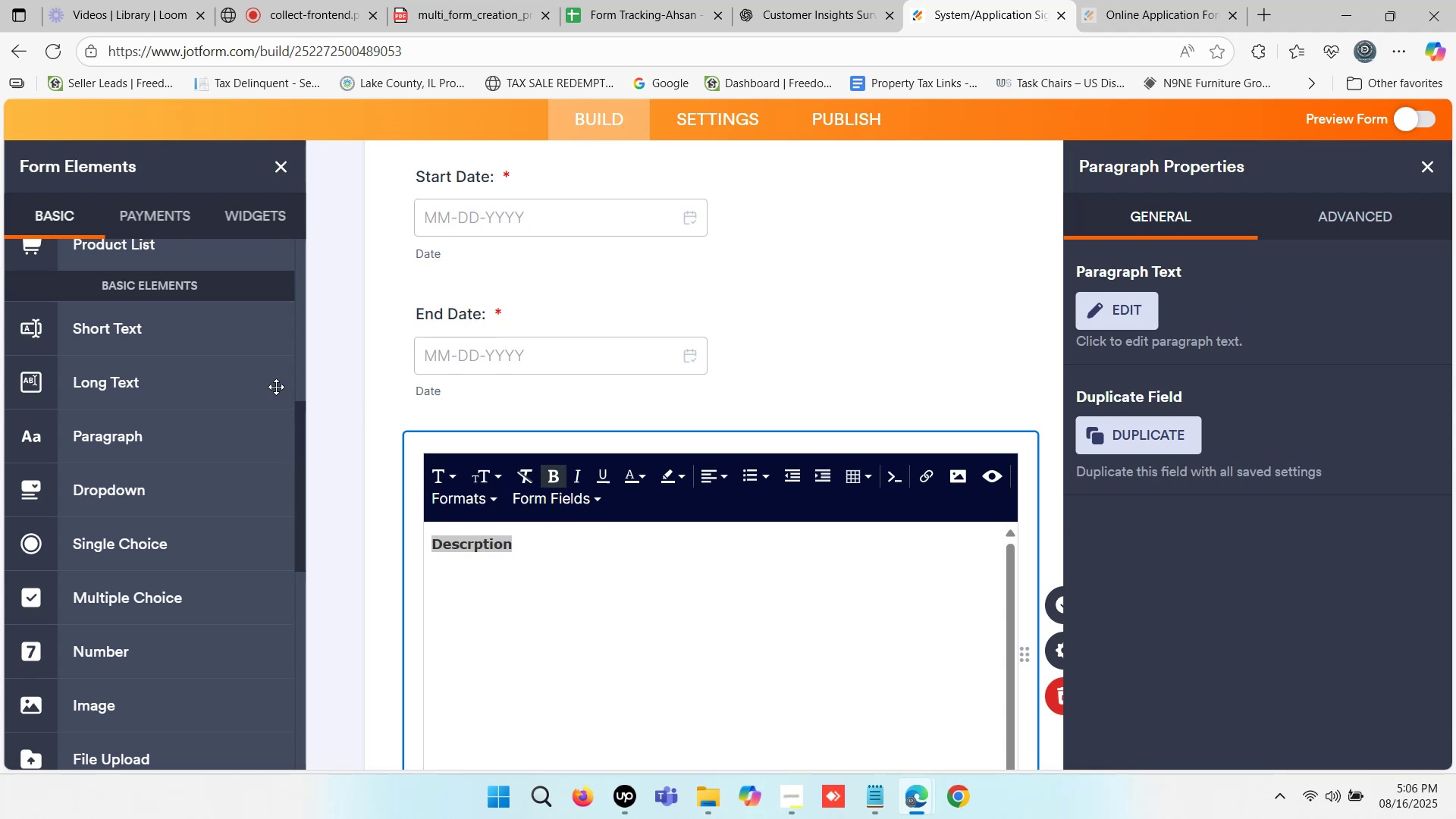 
left_click([363, 371])
 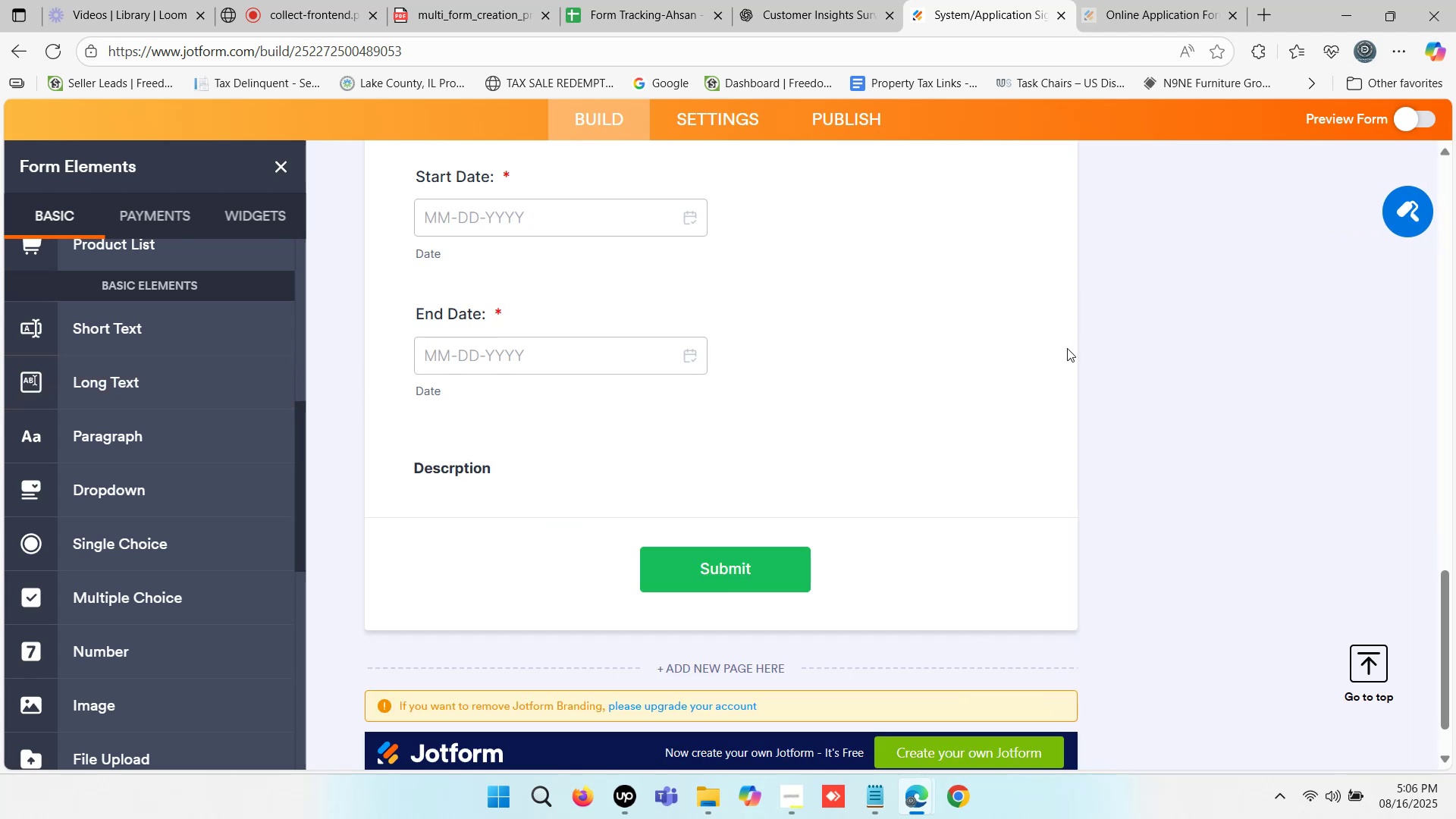 
scroll: coordinate [1056, 353], scroll_direction: down, amount: 1.0
 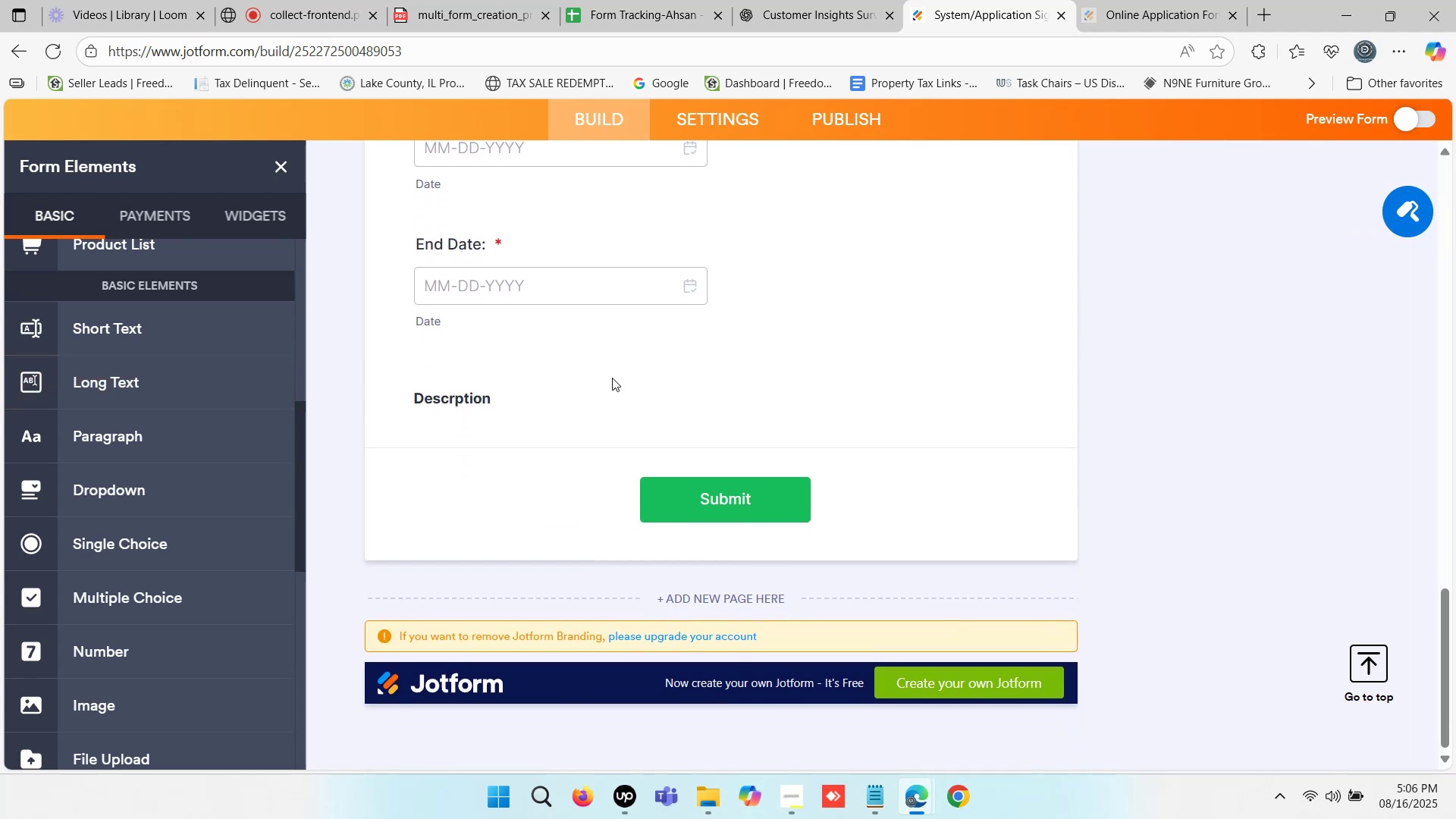 
left_click([517, 409])
 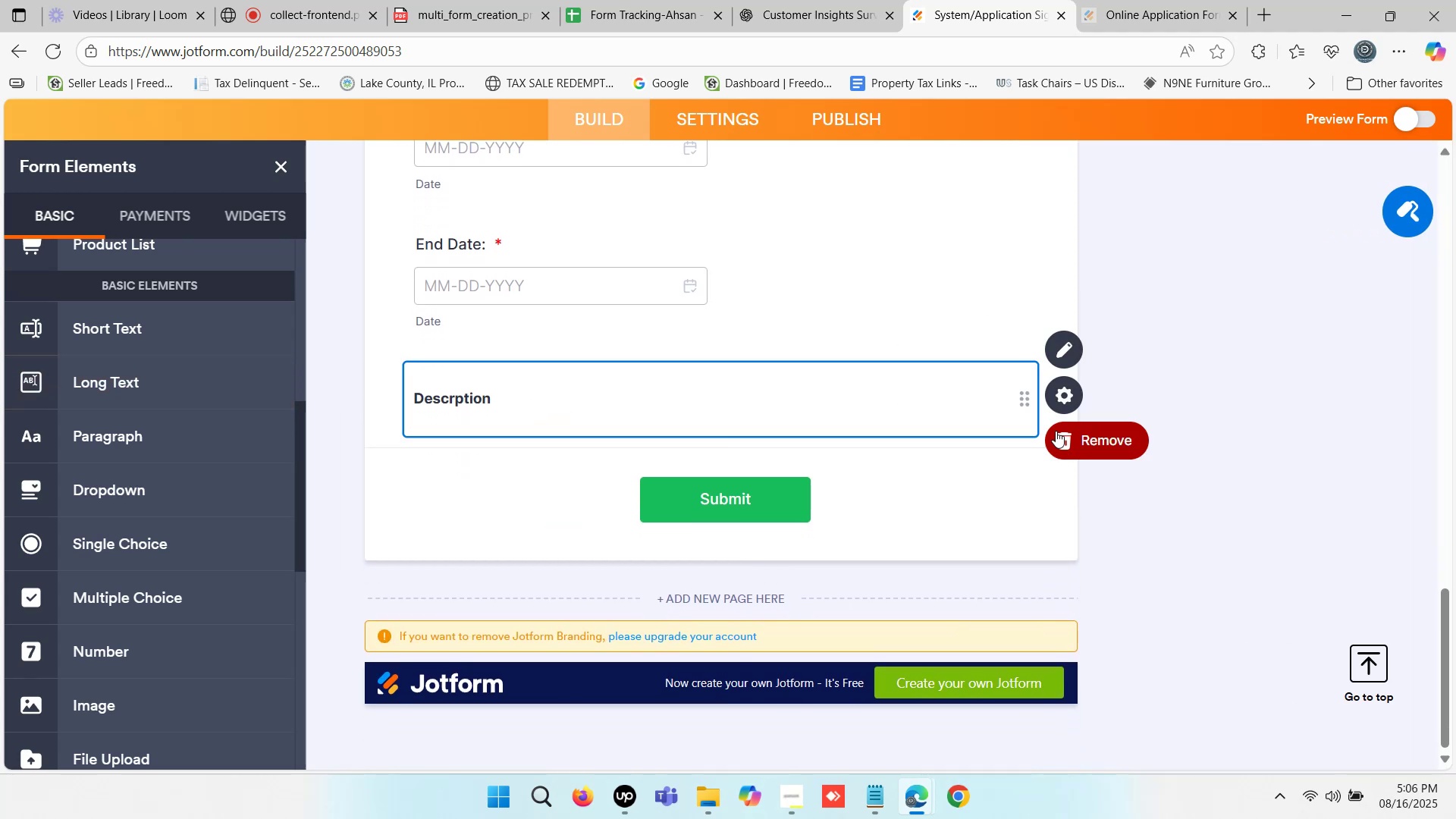 
left_click([1059, 435])
 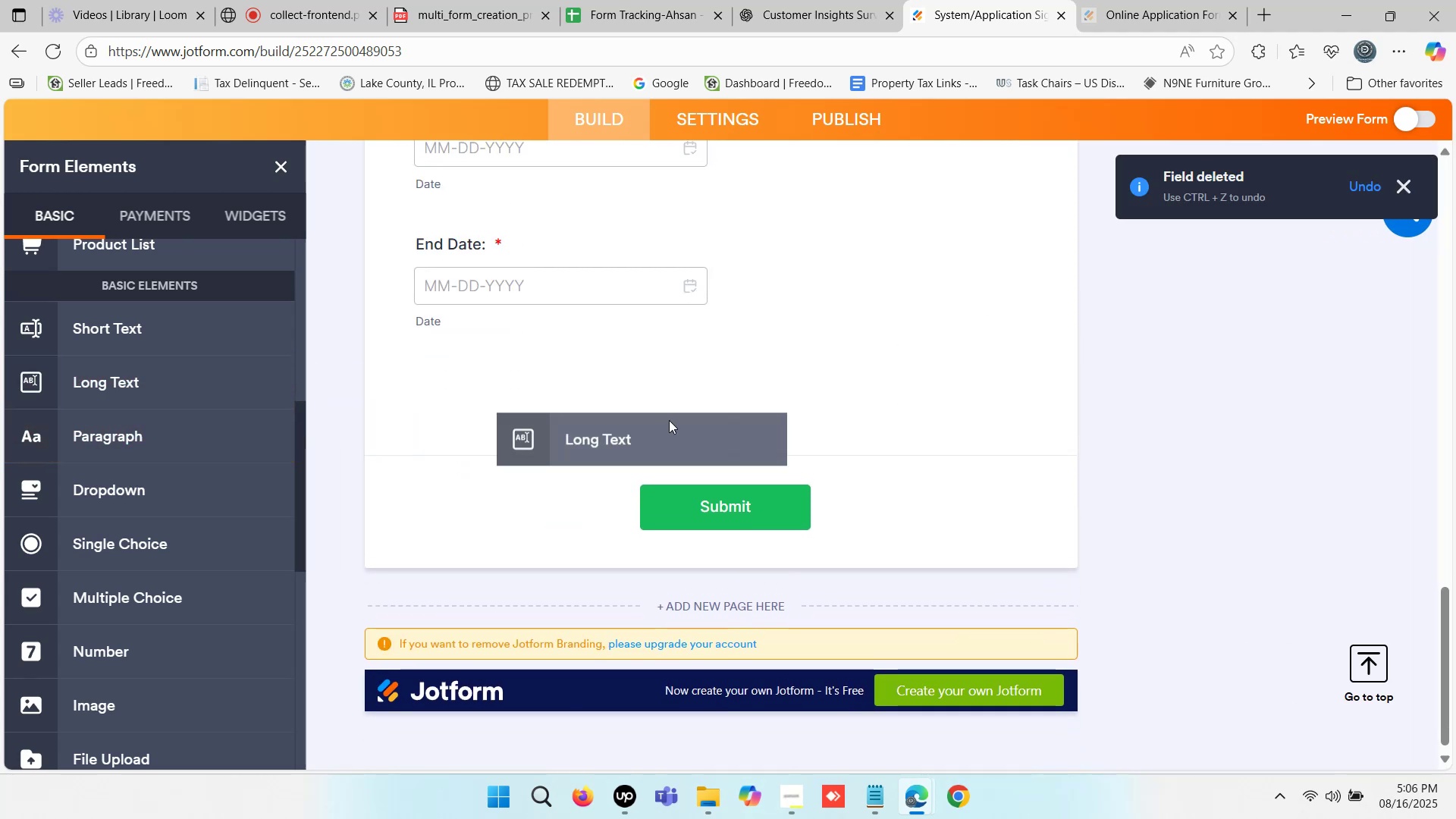 
key(Control+ControlLeft)
 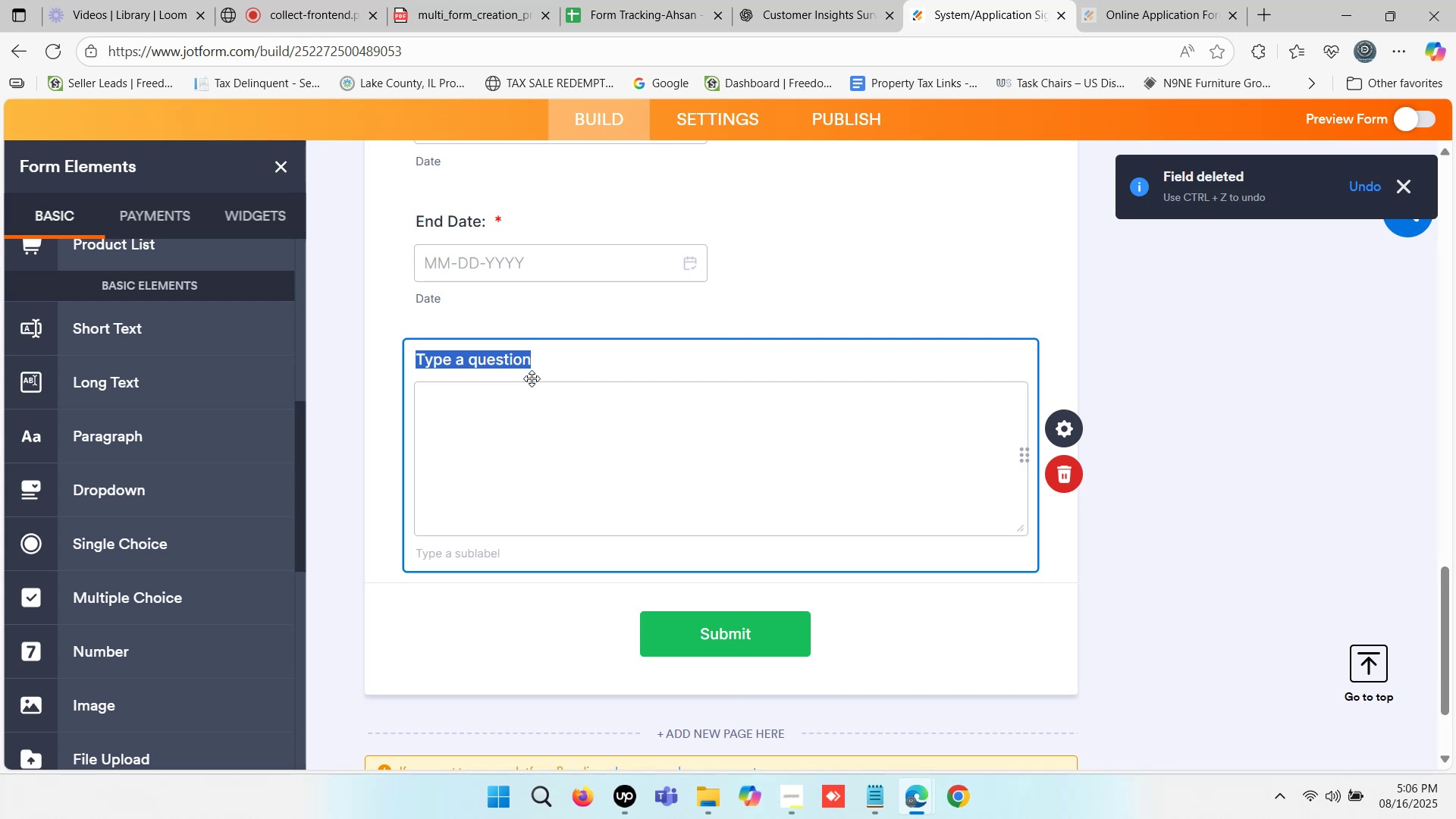 
key(Control+V)
 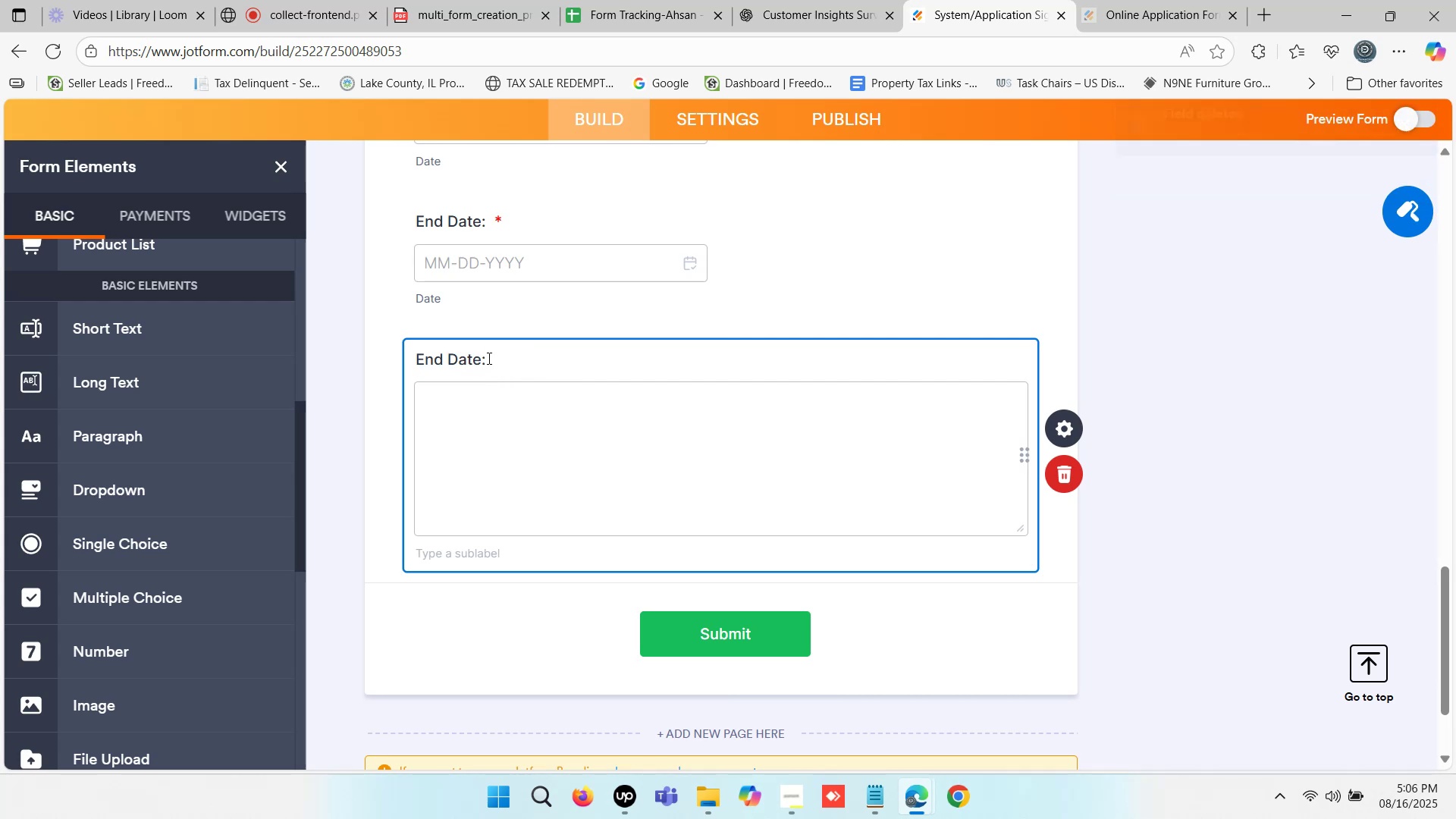 
type(Descriptoopn)
key(Backspace)
key(Backspace)
key(Backspace)
key(Backspace)
type(ion)
 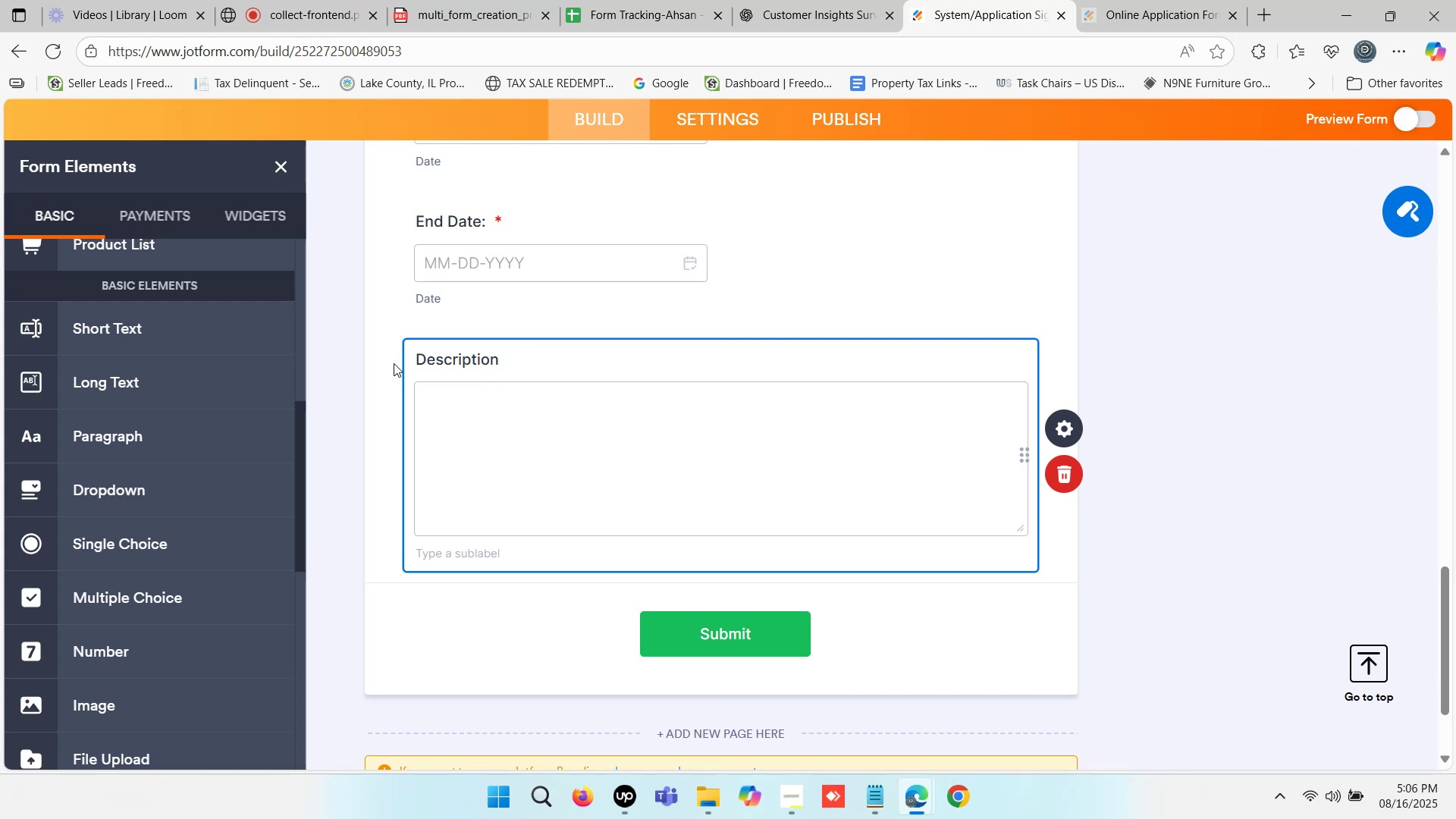 
left_click([394, 379])
 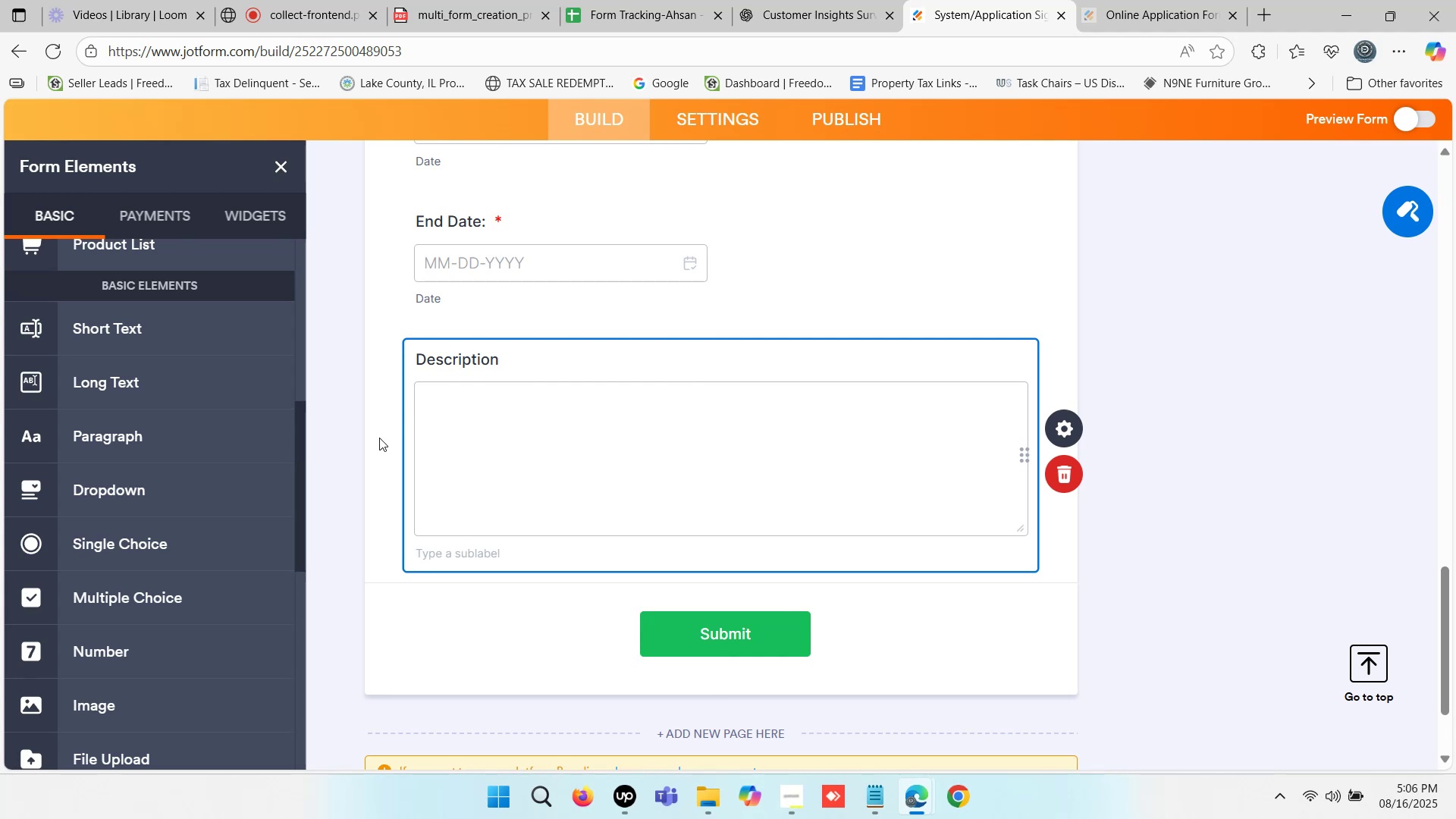 
left_click([496, 431])
 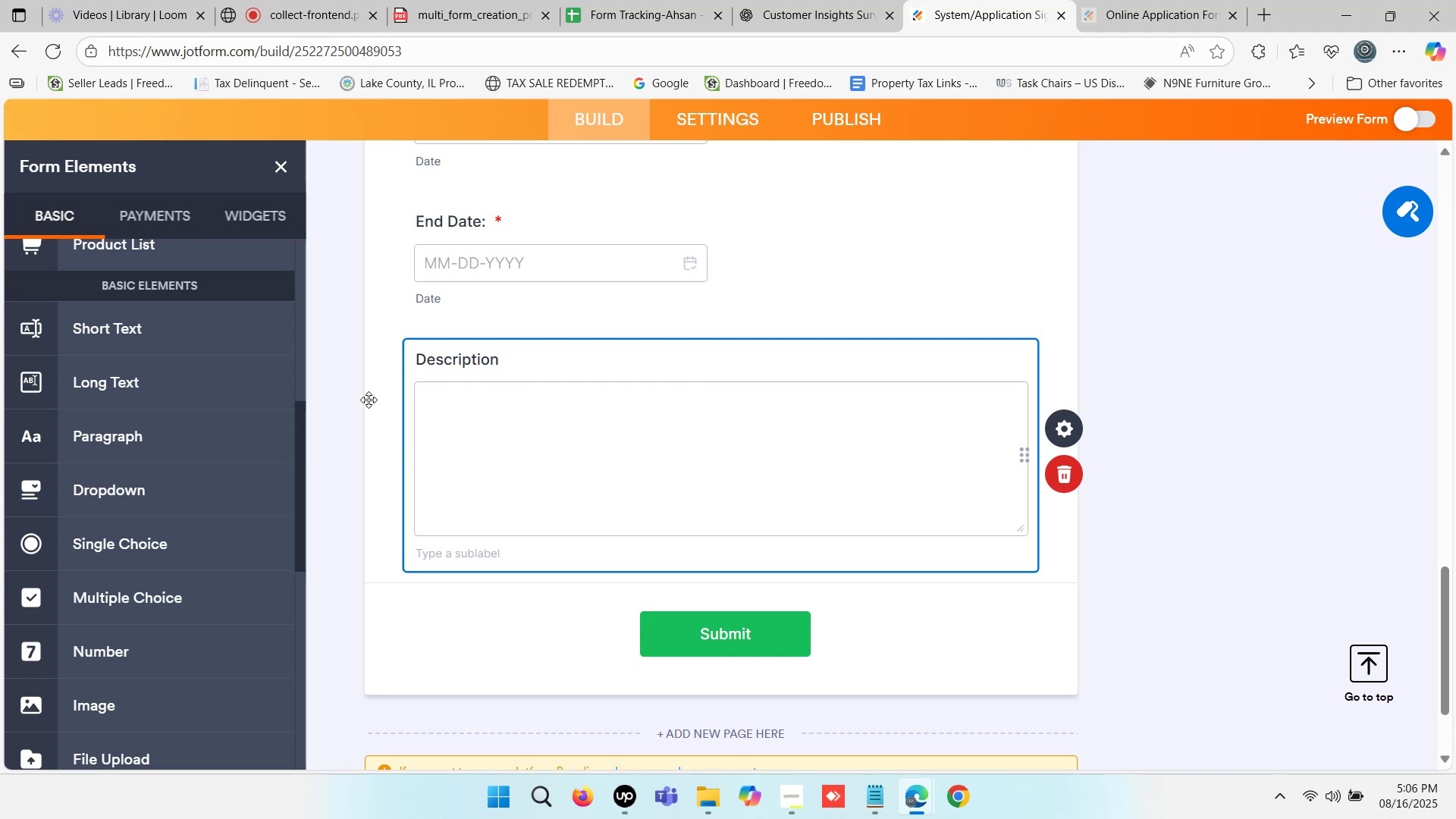 
left_click([354, 377])
 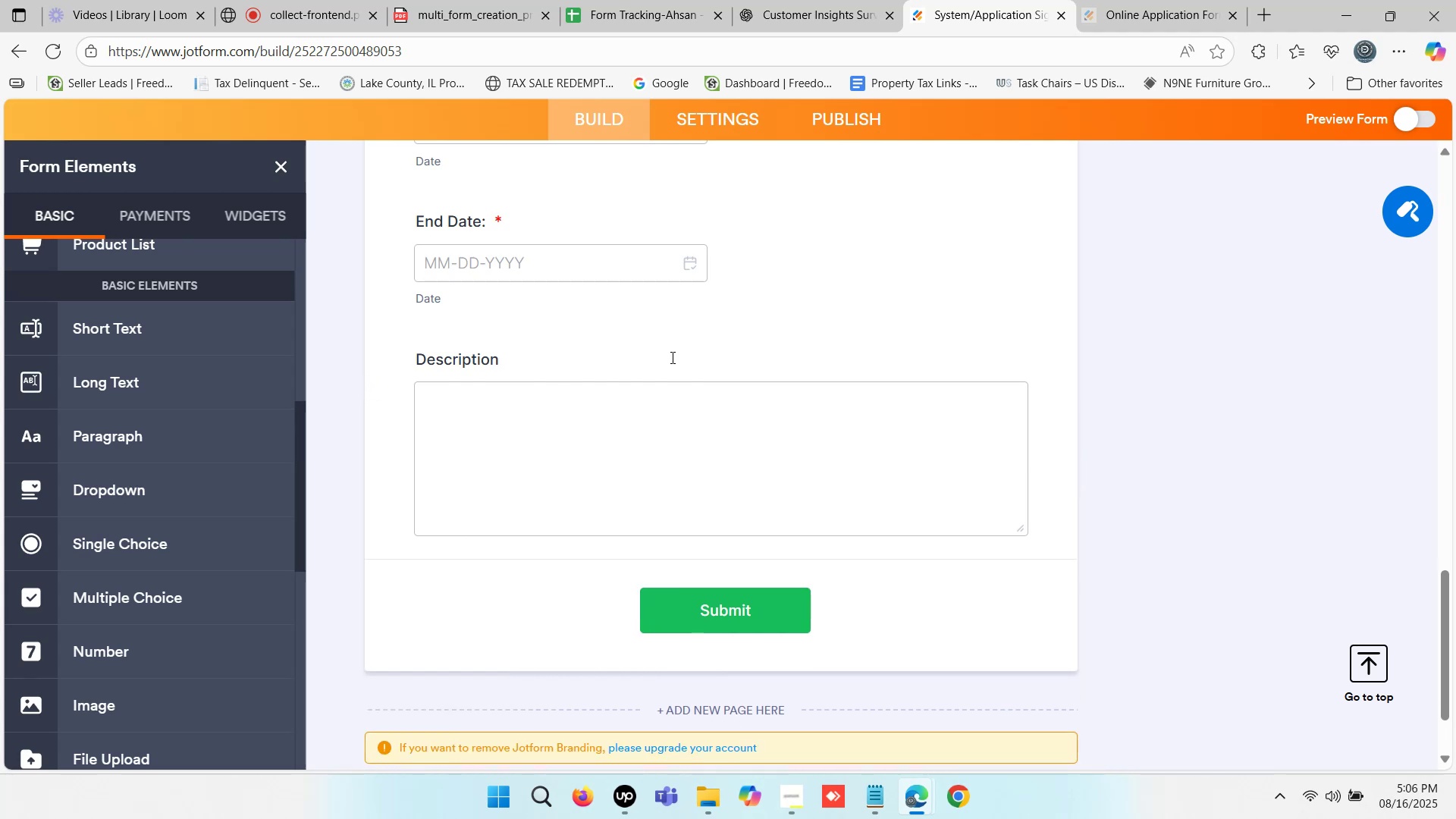 
scroll: coordinate [676, 356], scroll_direction: up, amount: 2.0
 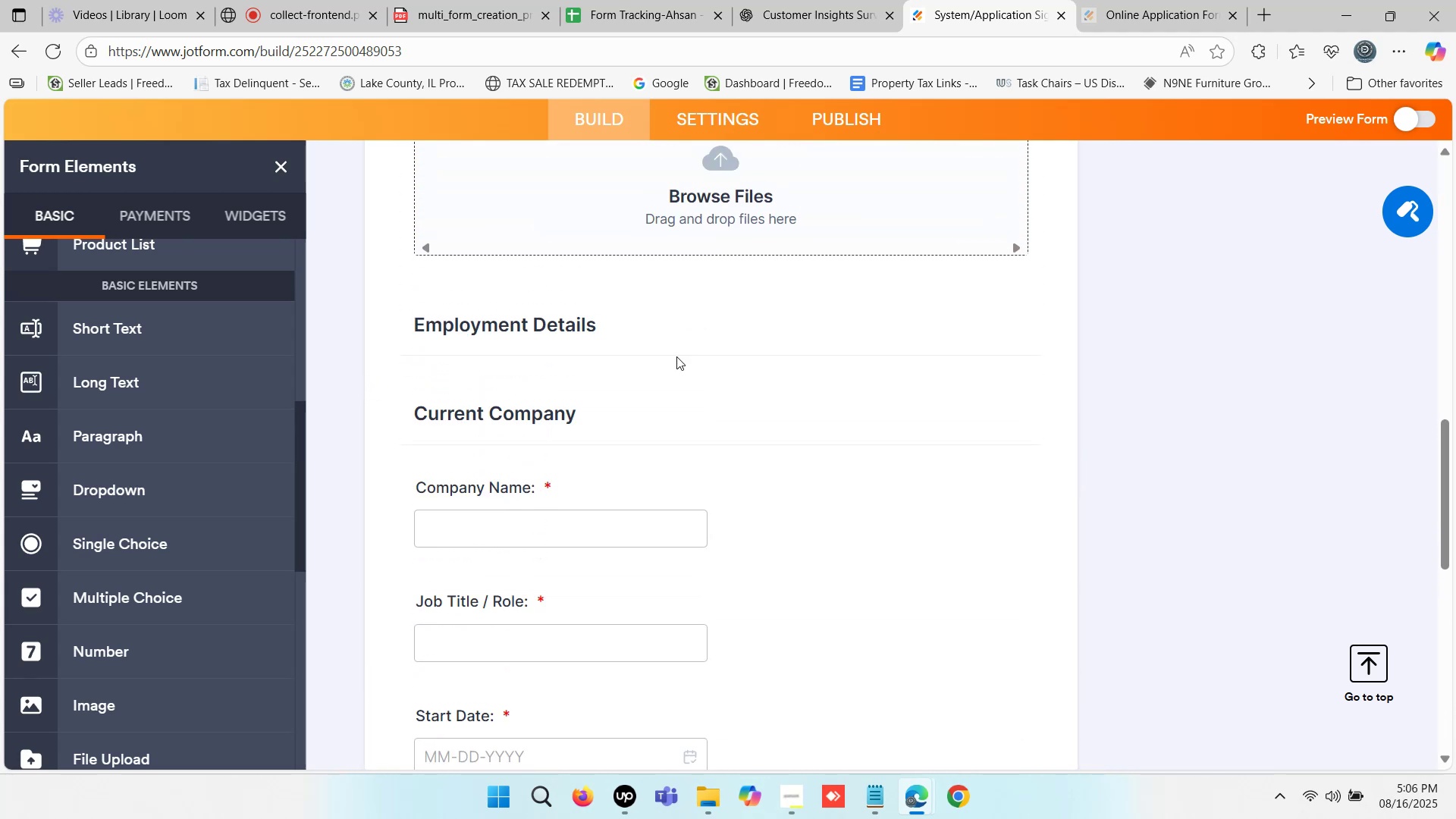 
scroll: coordinate [676, 356], scroll_direction: down, amount: 4.0
 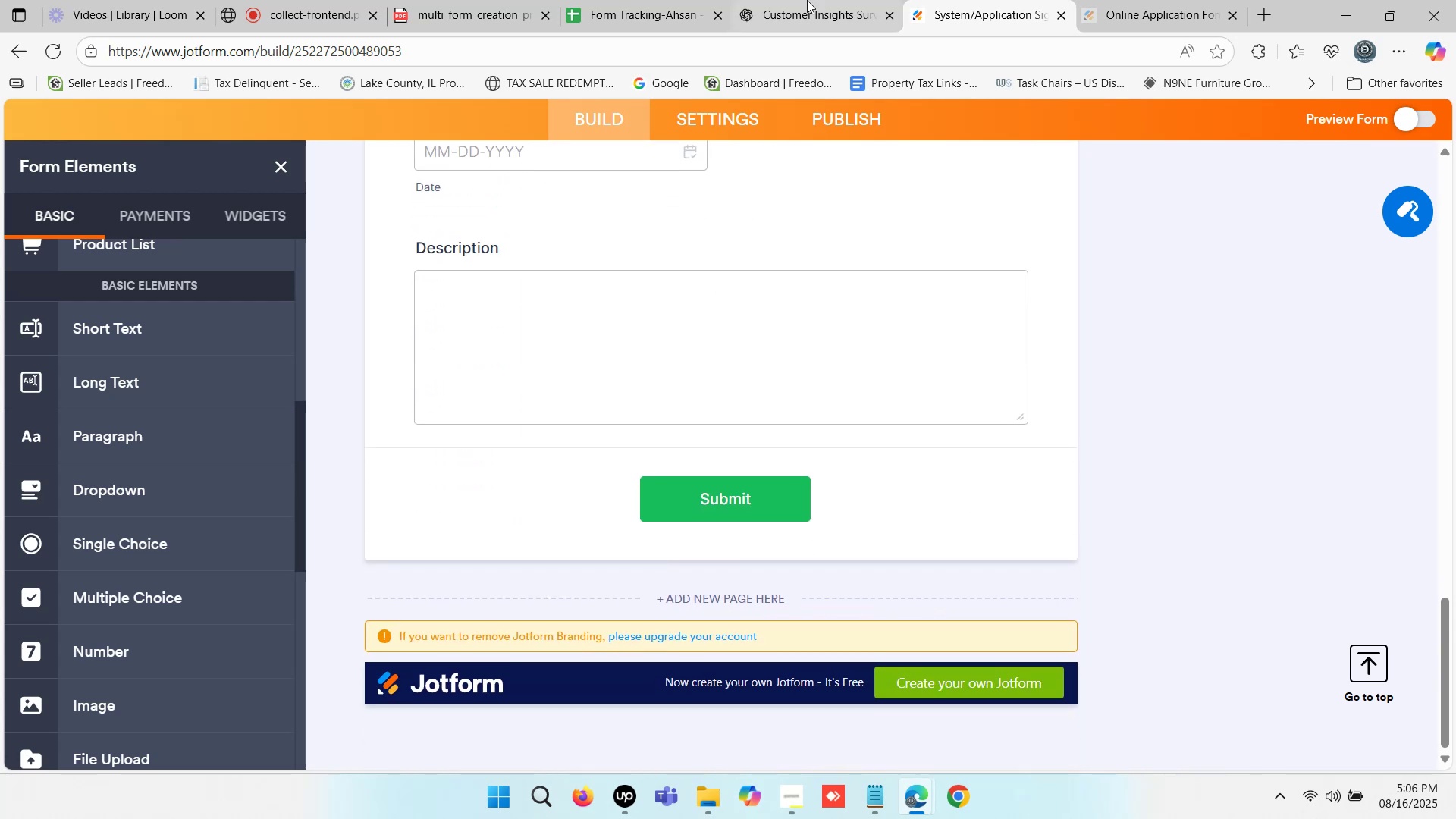 
left_click([810, 0])
 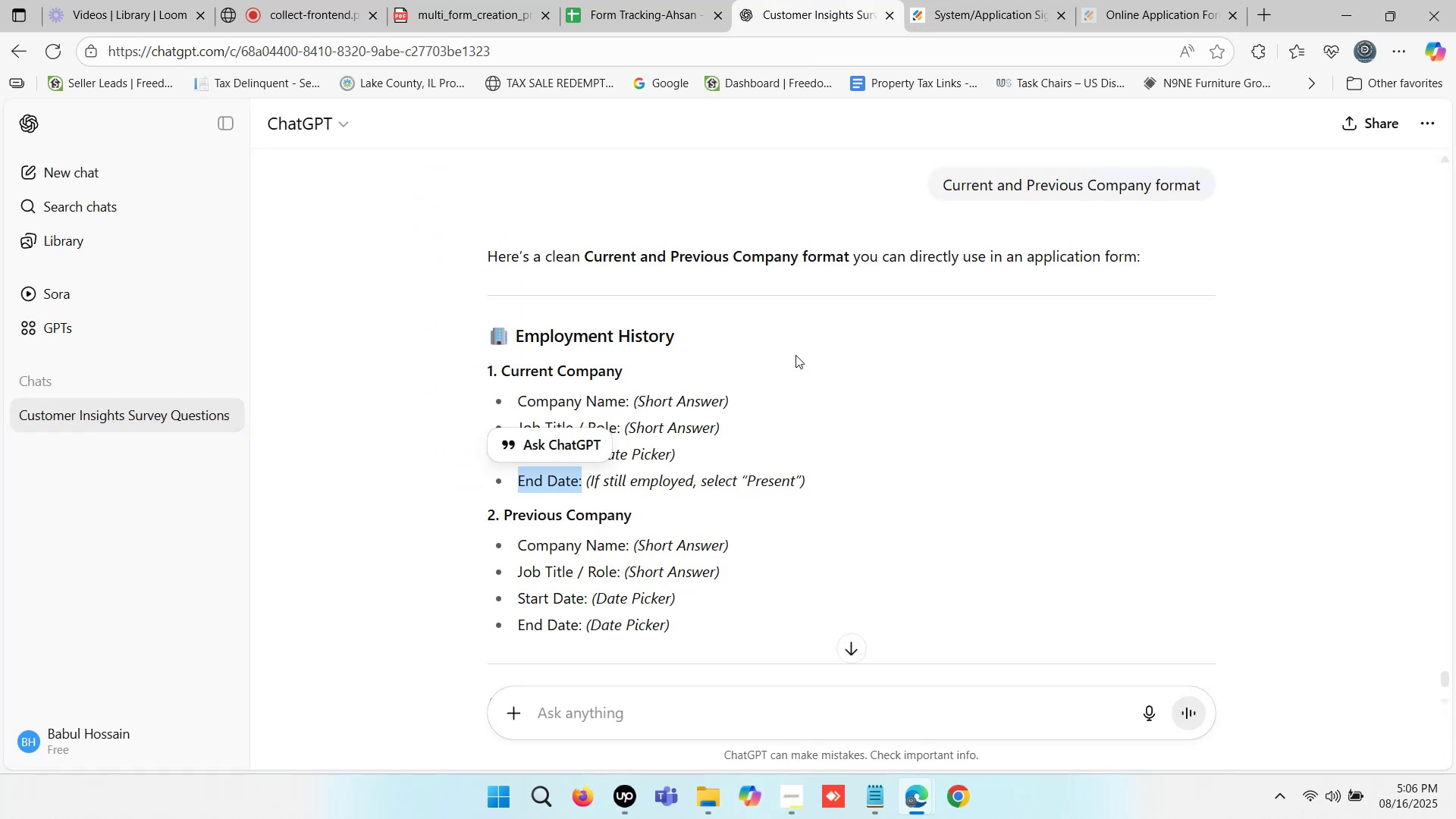 
scroll: coordinate [795, 355], scroll_direction: up, amount: 14.0
 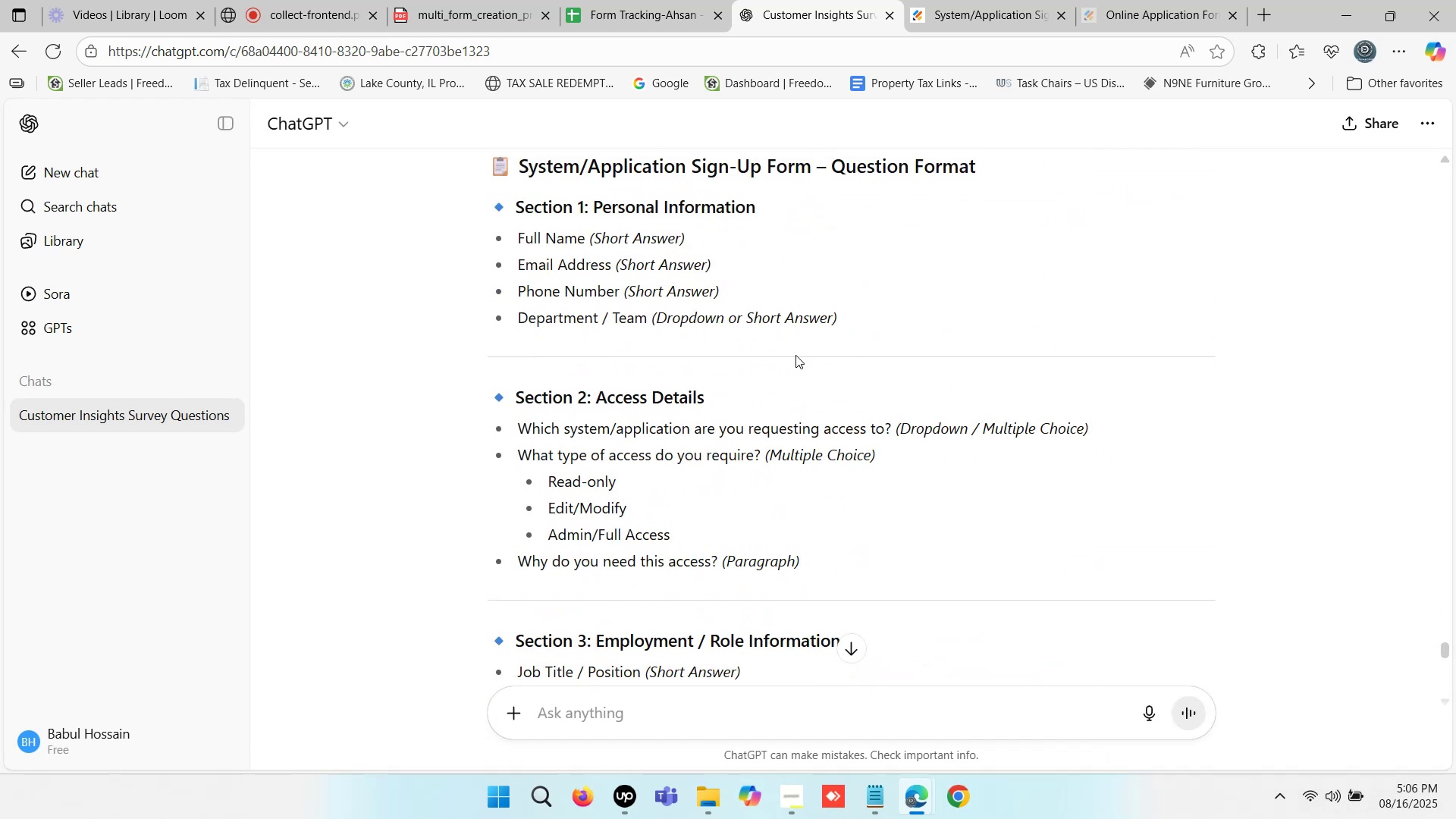 
scroll: coordinate [795, 355], scroll_direction: down, amount: 3.0
 